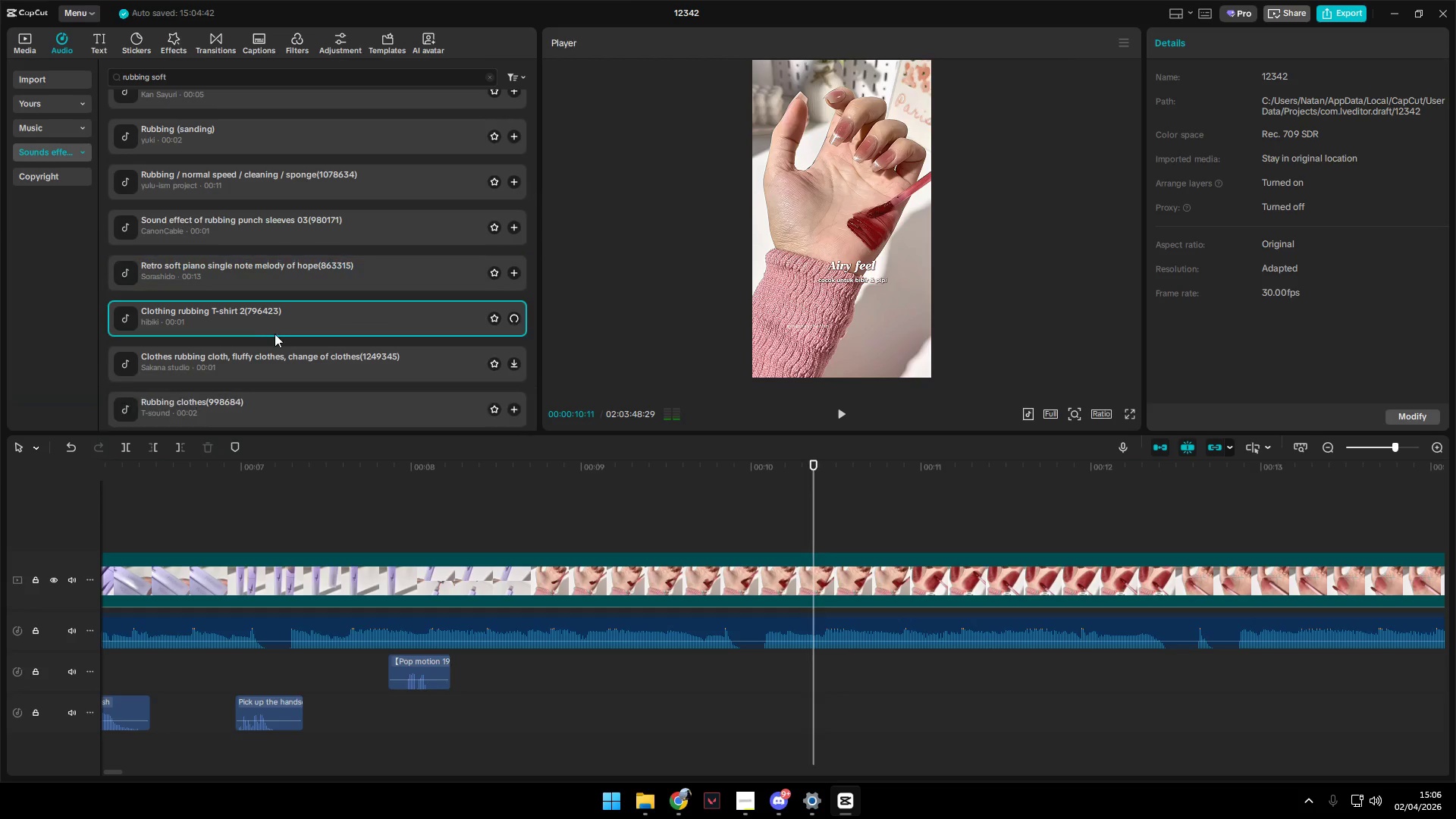 
left_click([264, 309])
 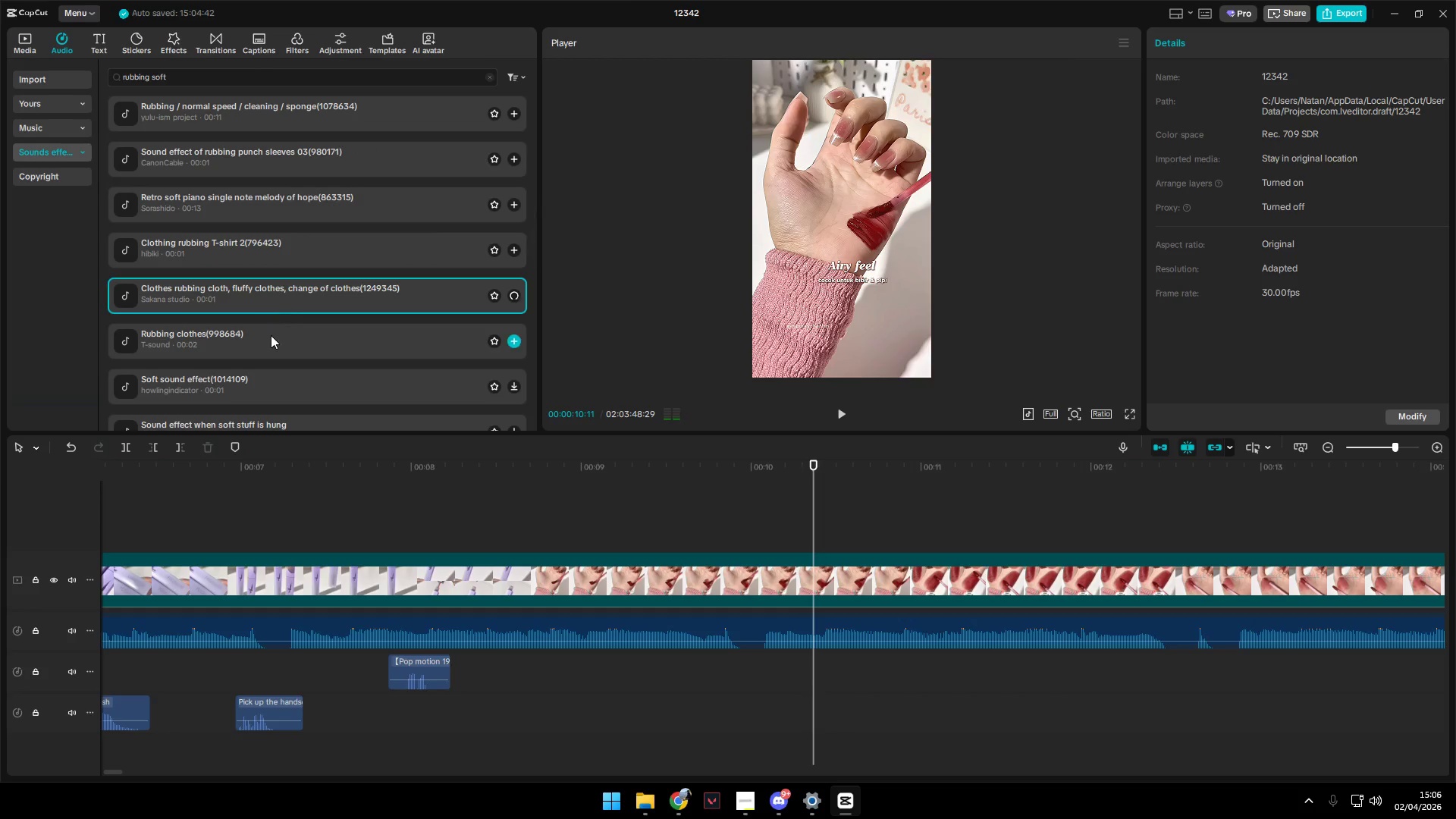 
scroll: coordinate [277, 335], scroll_direction: down, amount: 1.0
 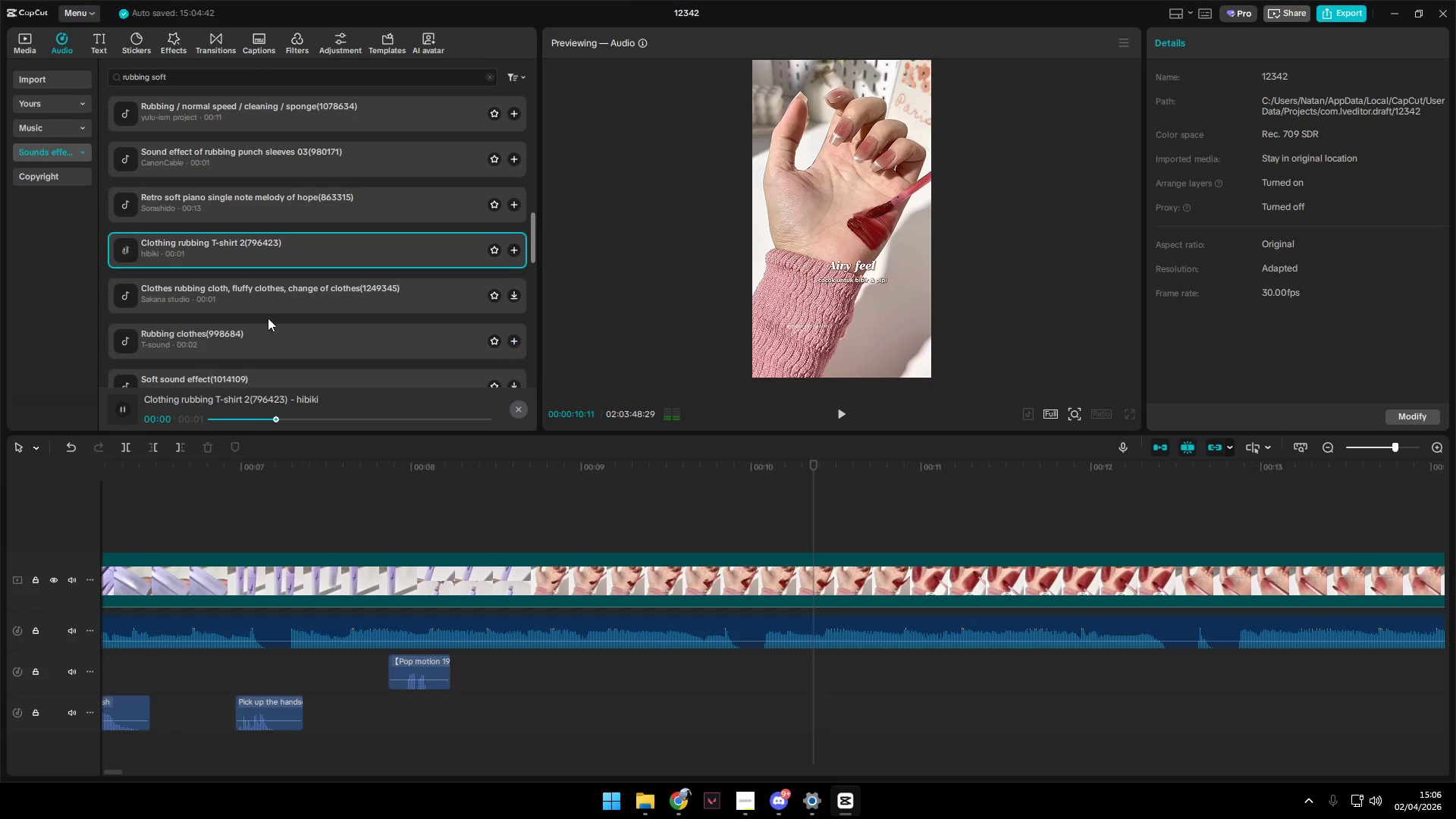 
left_click([273, 342])
 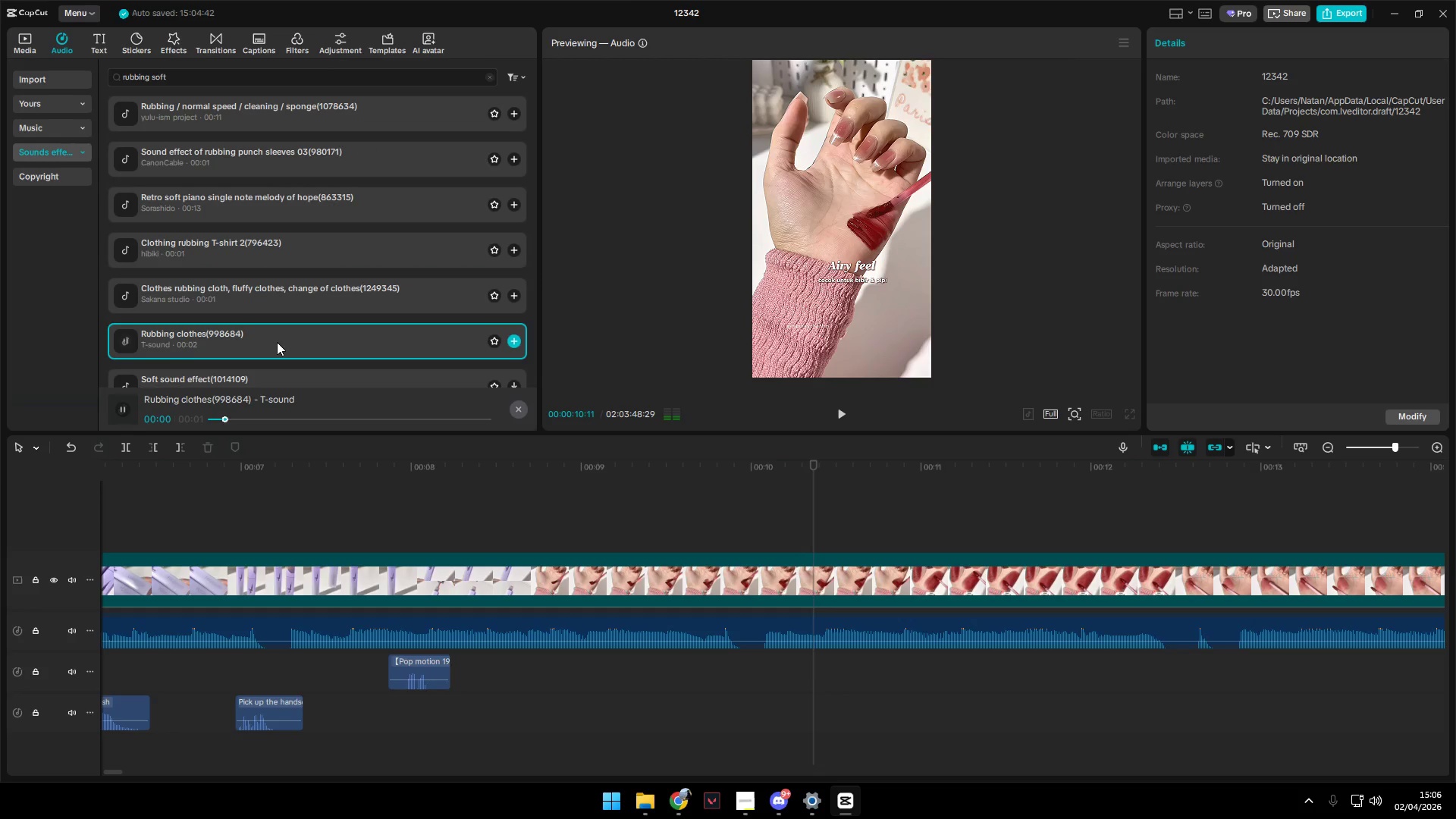 
left_click([275, 323])
 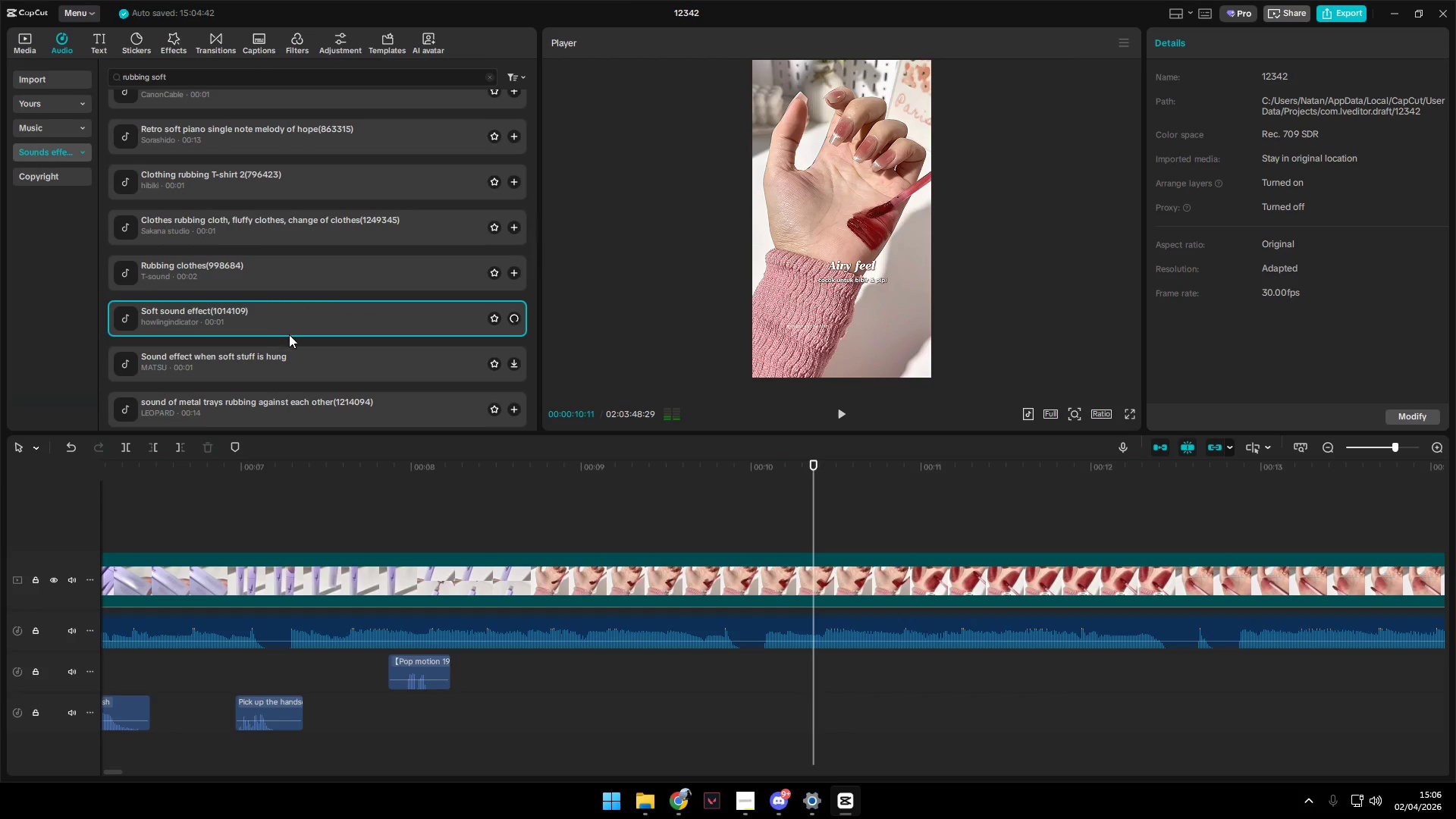 
scroll: coordinate [292, 337], scroll_direction: down, amount: 2.0
 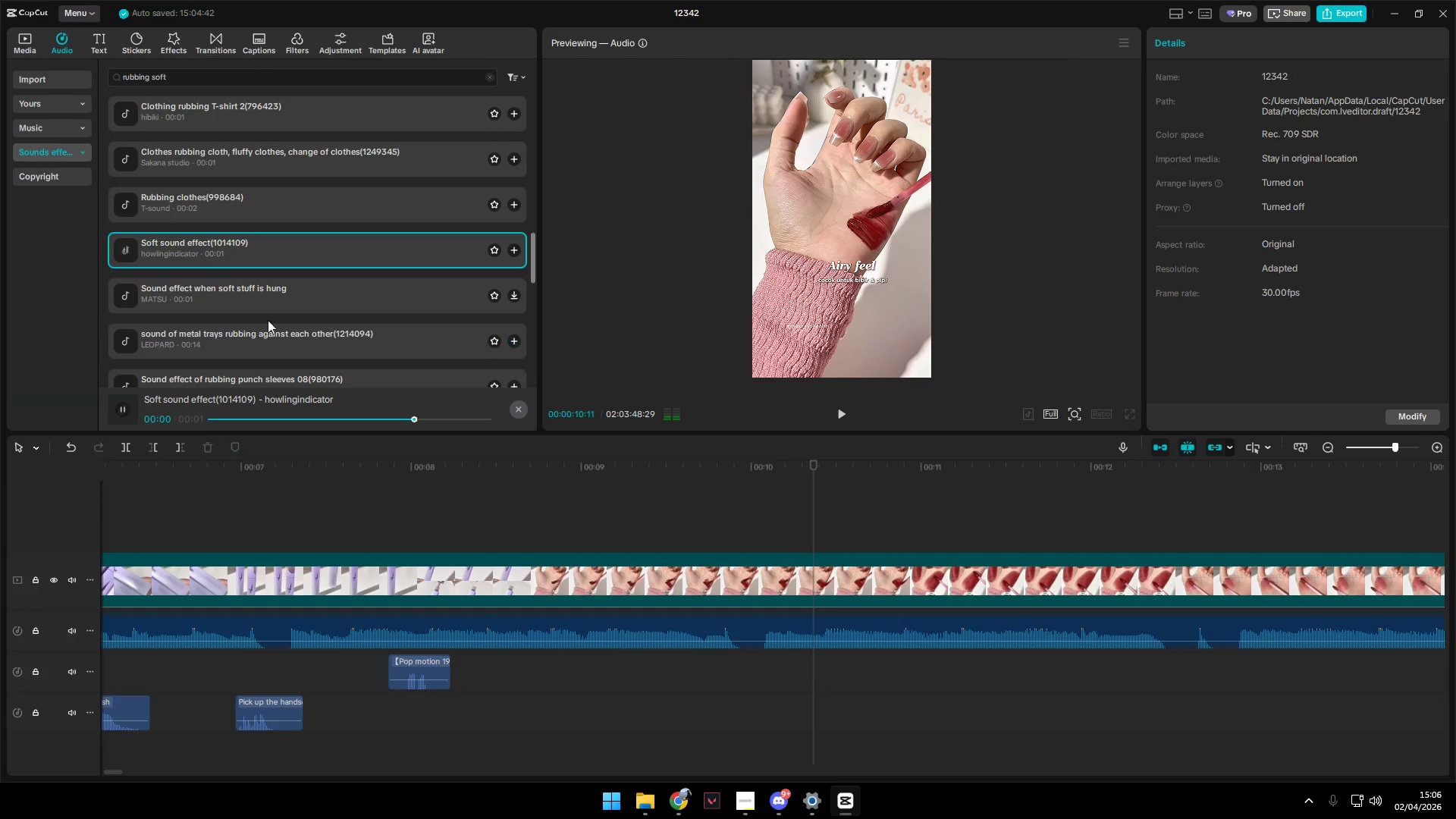 
left_click([256, 301])
 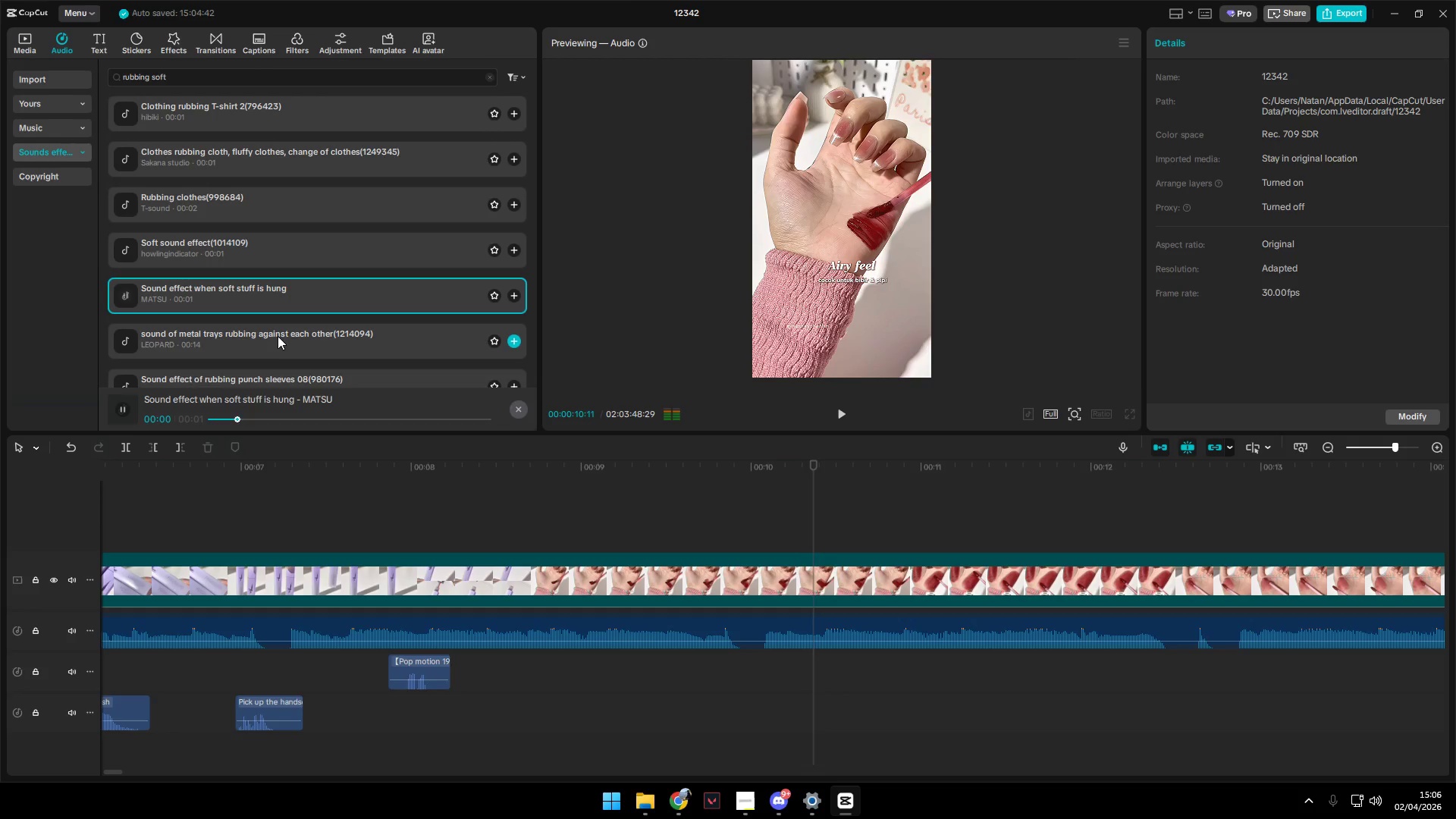 
left_click([278, 344])
 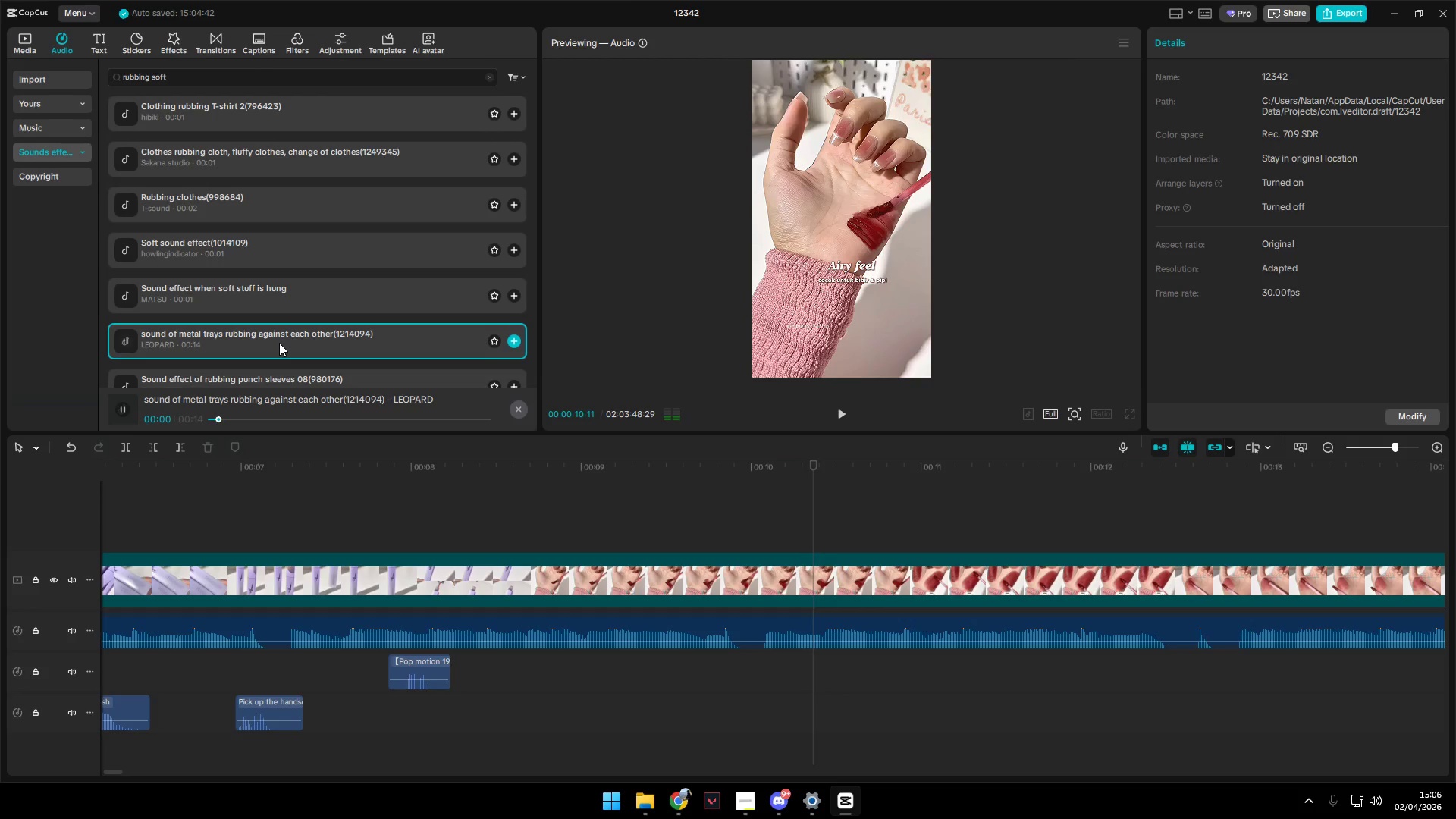 
left_click([265, 325])
 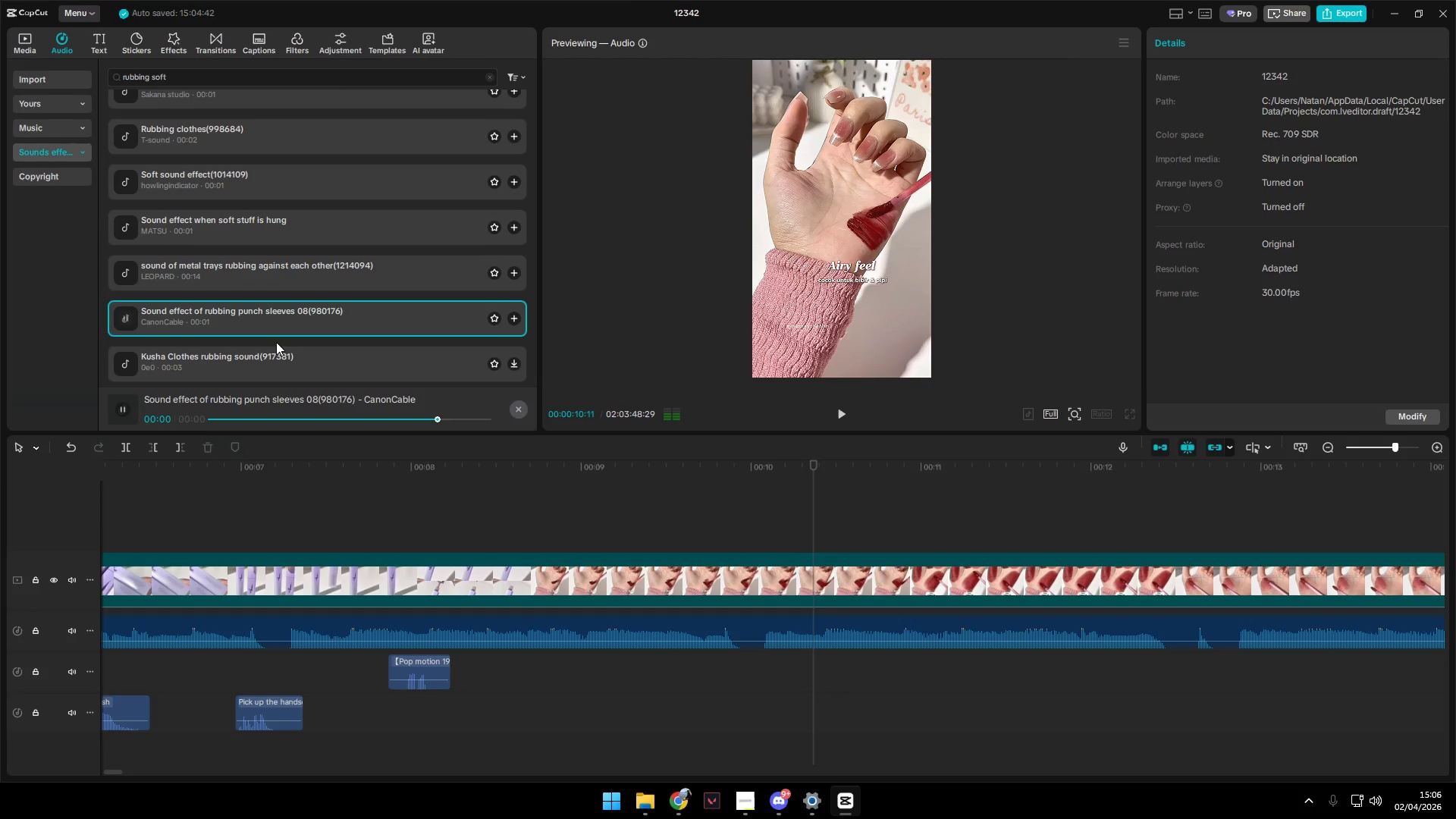 
scroll: coordinate [280, 342], scroll_direction: down, amount: 1.0
 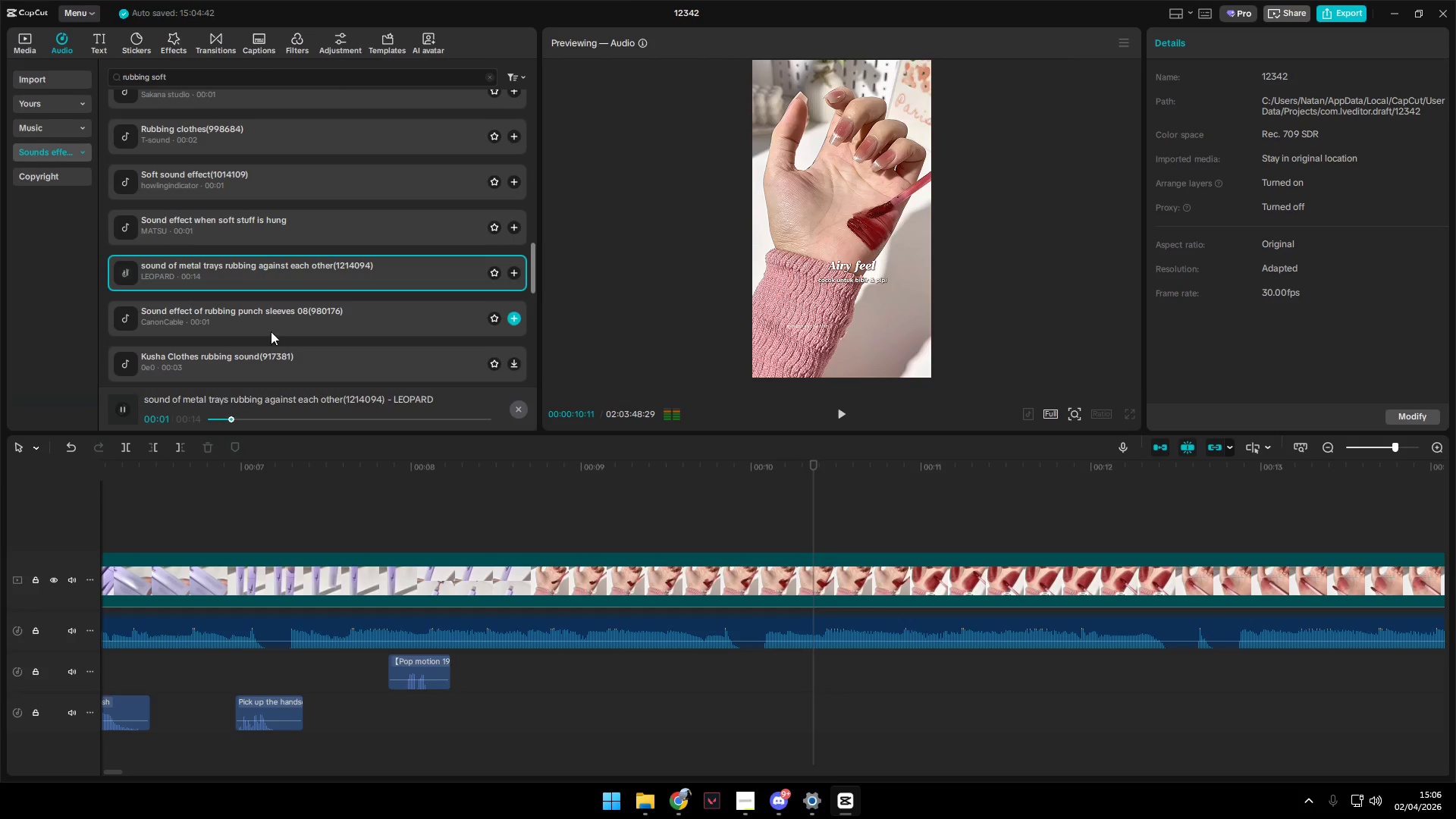 
left_click([282, 359])
 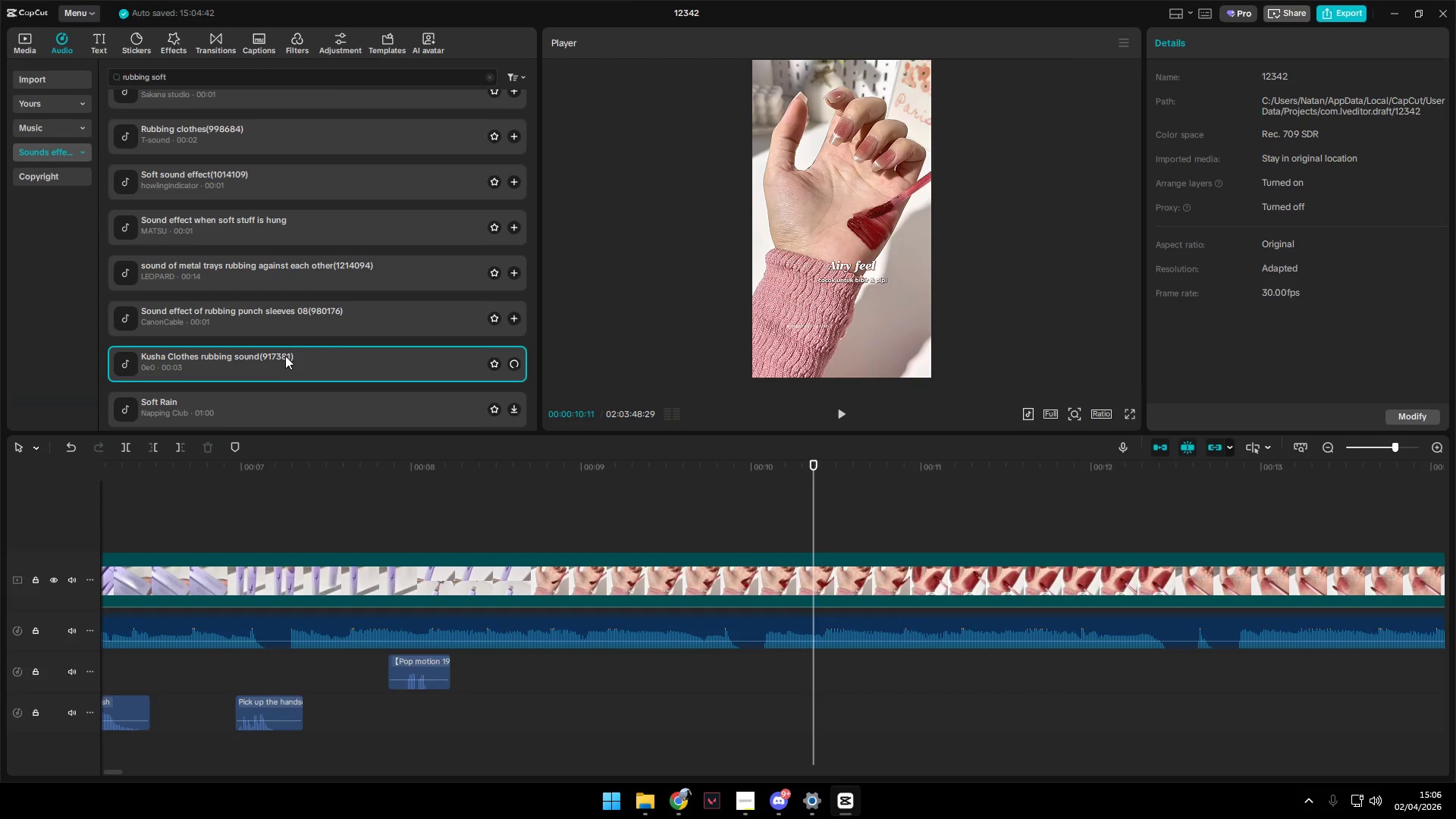 
left_click([236, 282])
 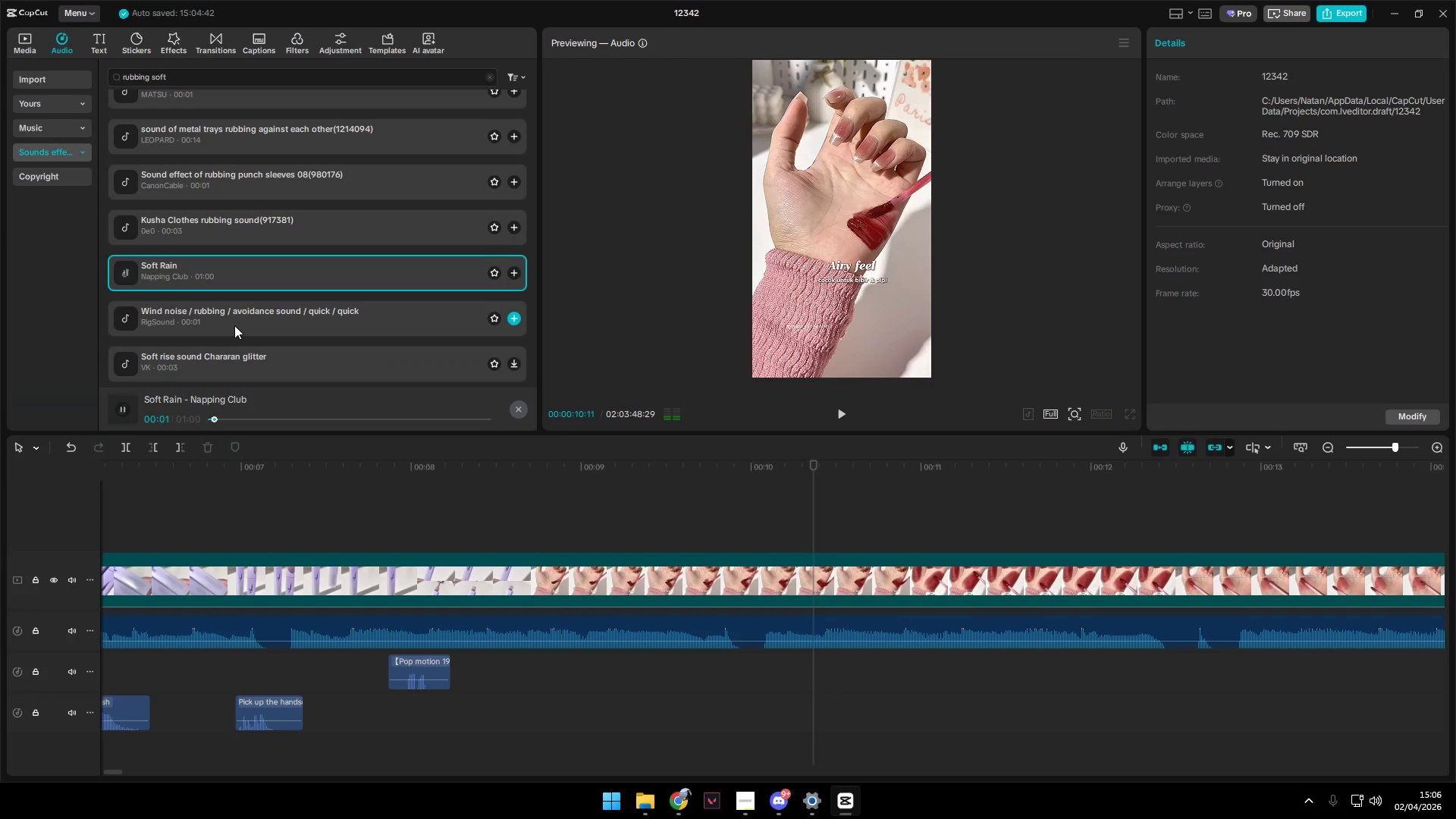 
scroll: coordinate [285, 353], scroll_direction: down, amount: 2.0
 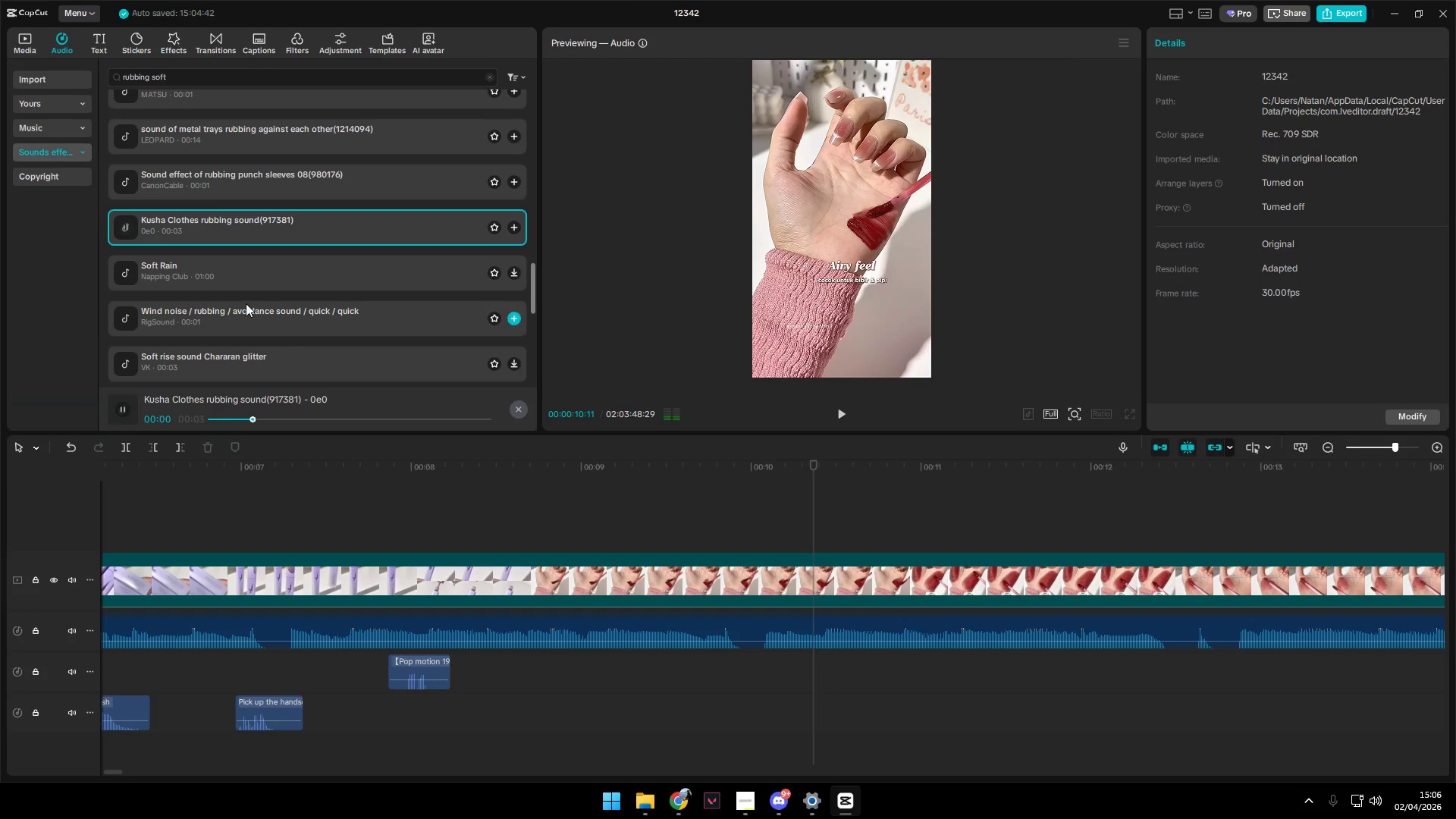 
left_click([212, 133])
 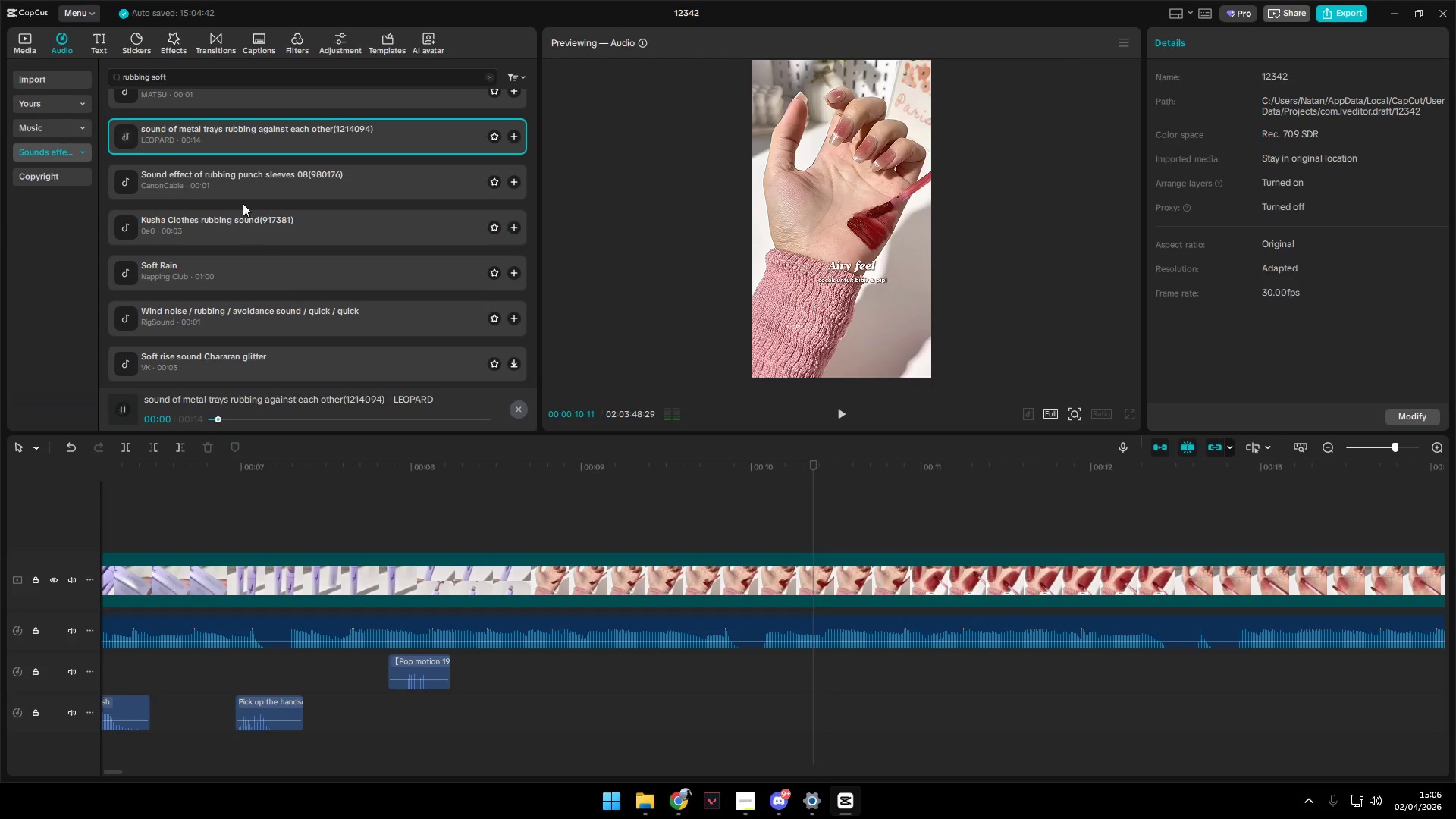 
left_click([234, 180])
 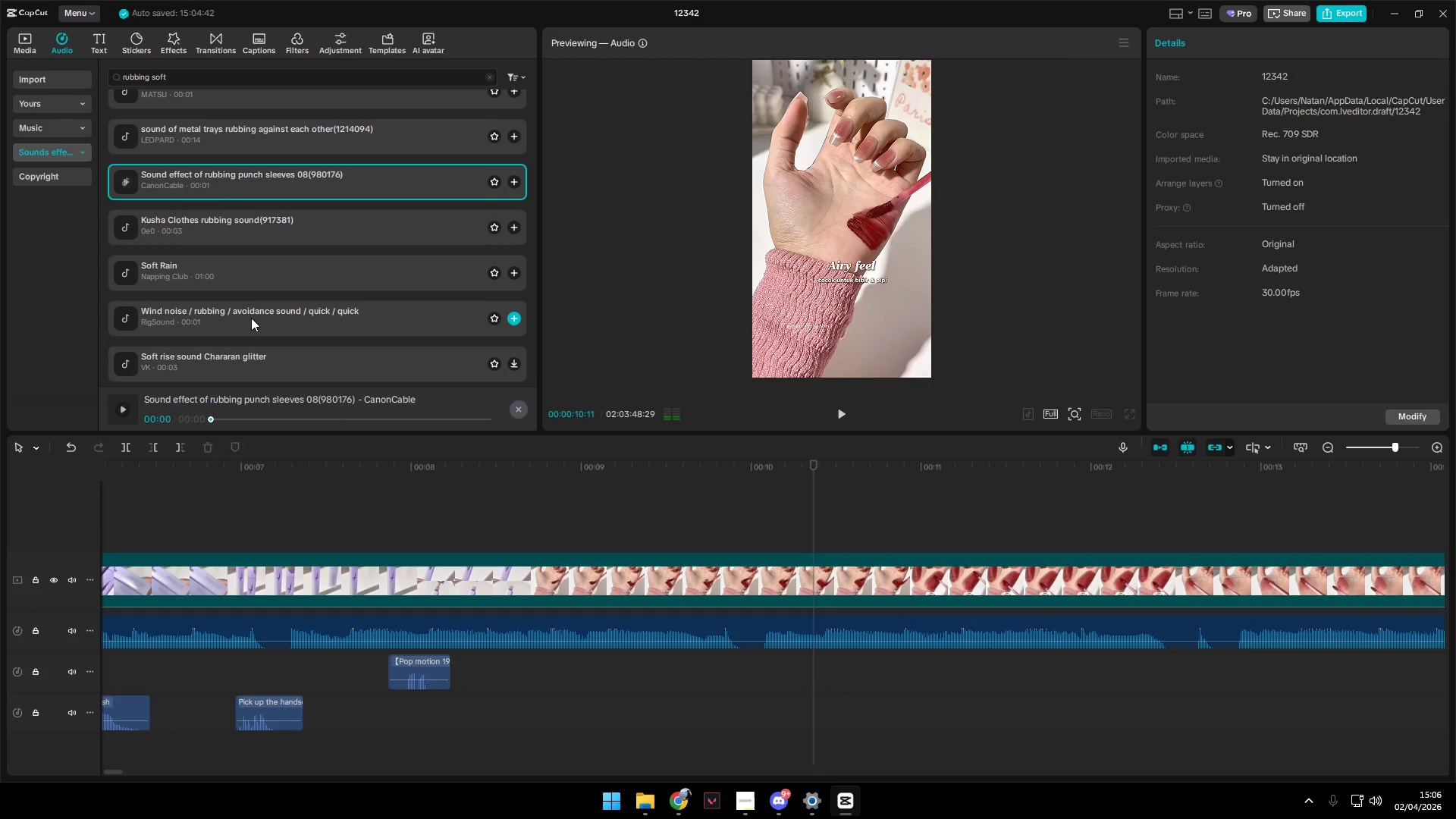 
left_click([225, 306])
 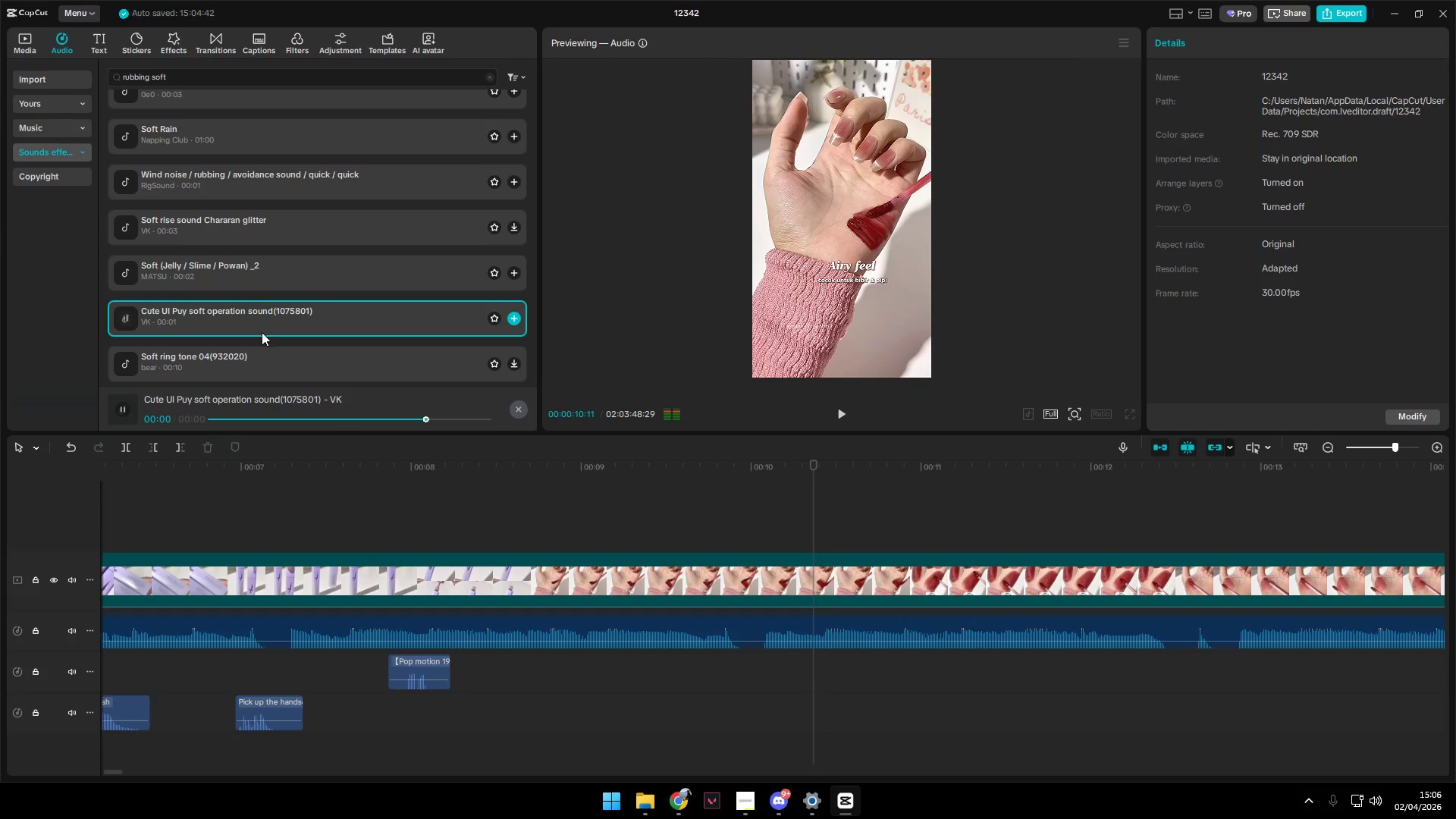 
scroll: coordinate [251, 310], scroll_direction: down, amount: 2.0
 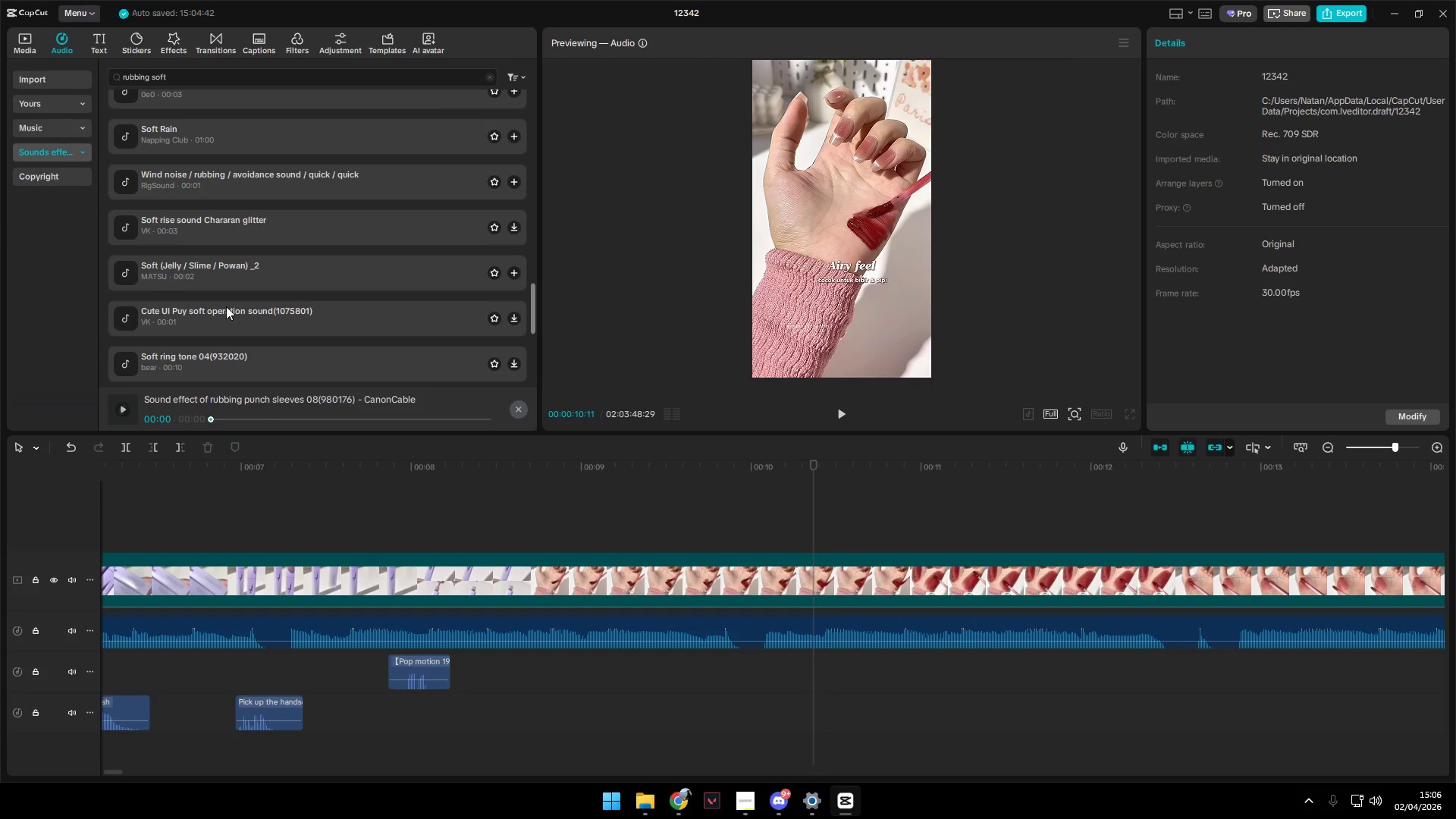 
left_click([249, 356])
 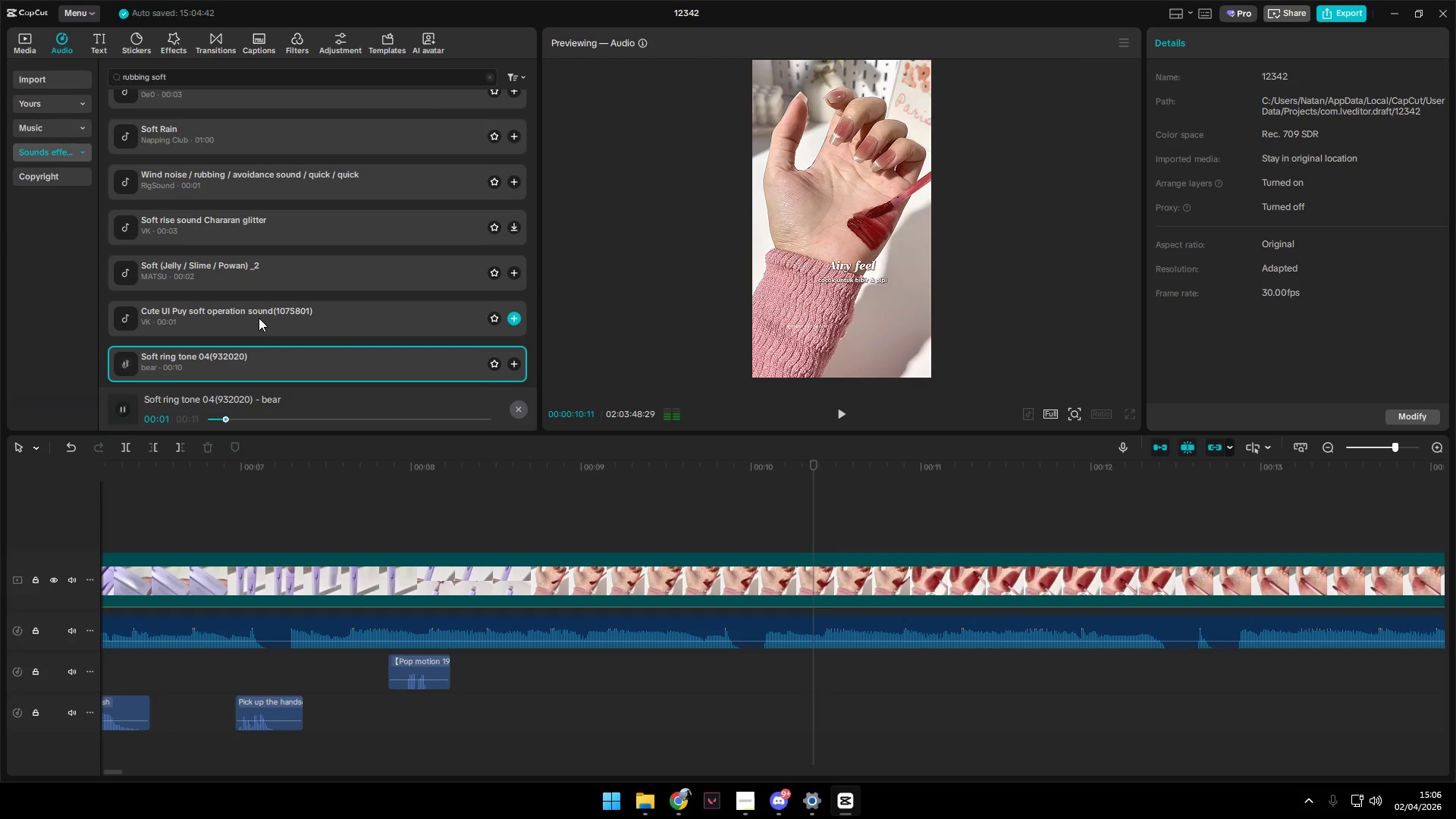 
left_click([248, 265])
 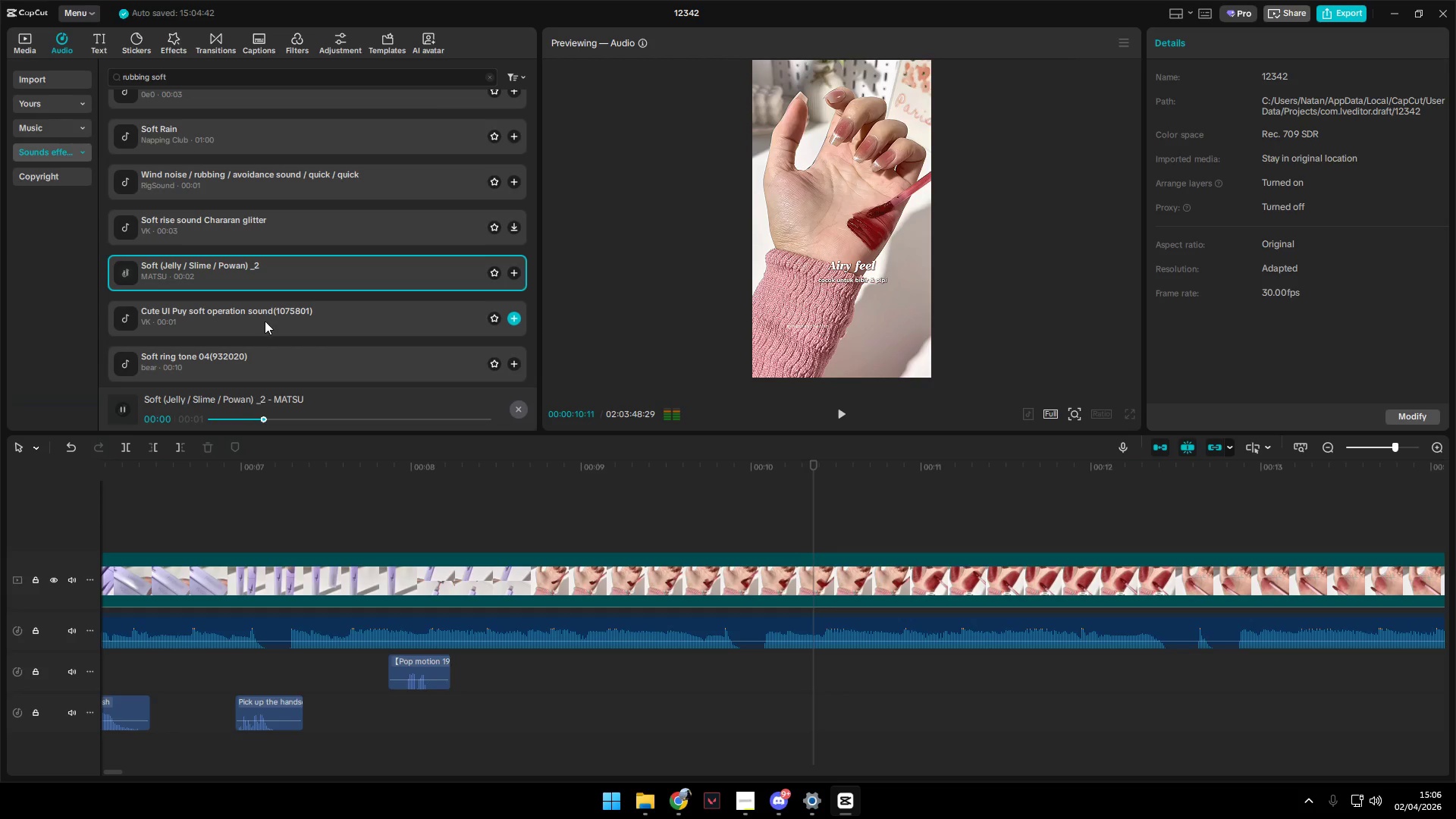 
scroll: coordinate [265, 322], scroll_direction: down, amount: 1.0
 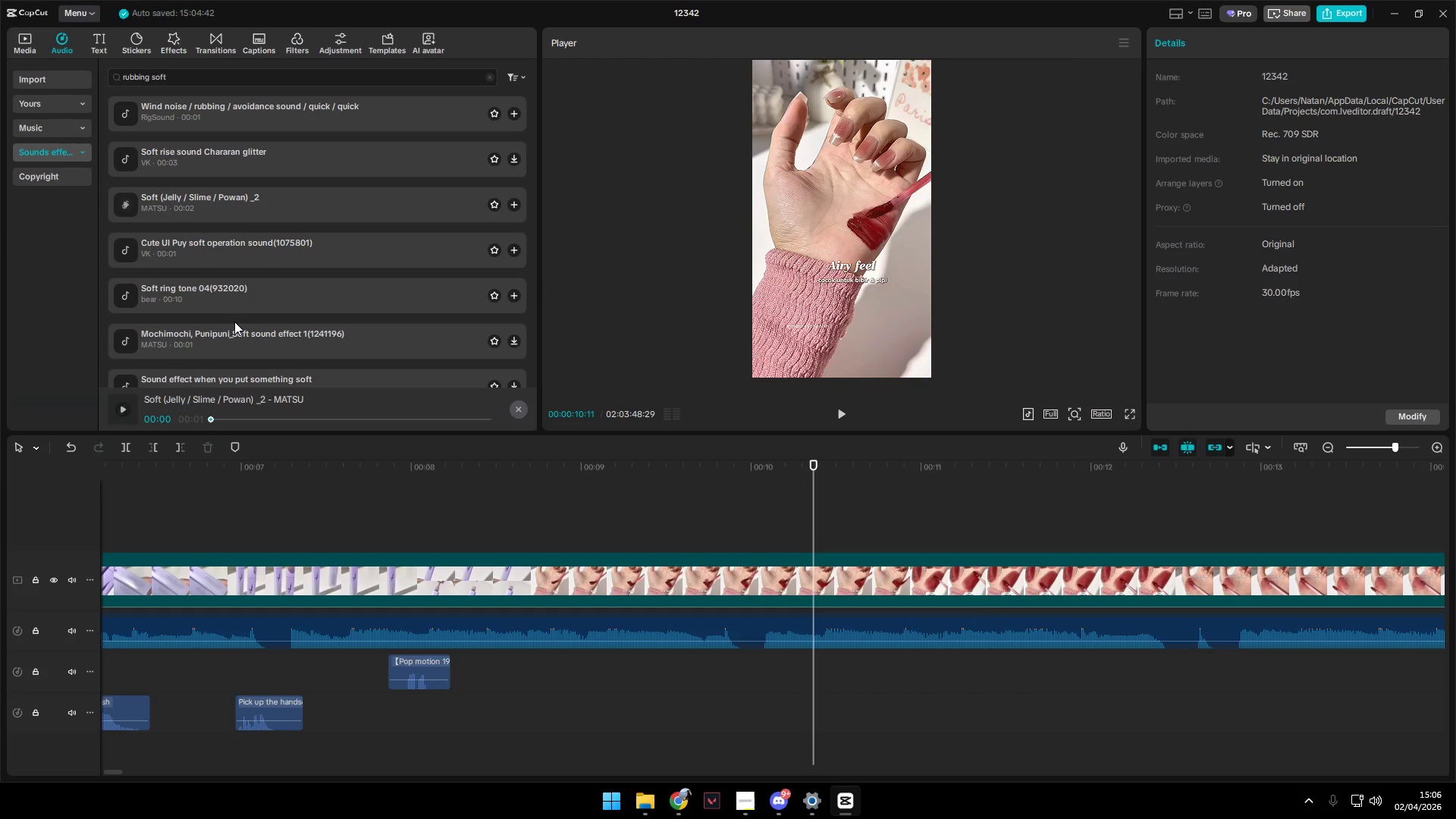 
double_click([240, 340])
 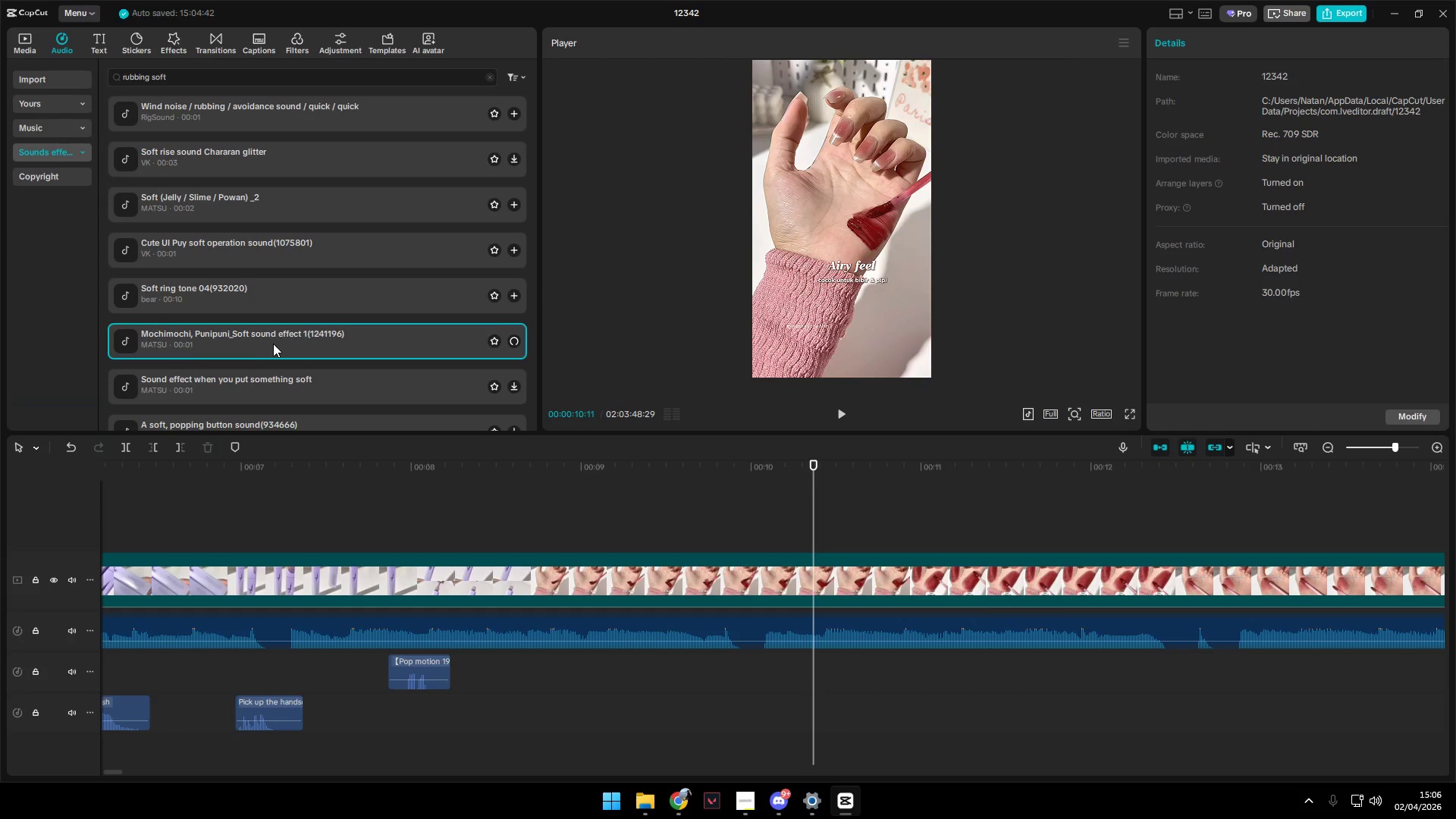 
scroll: coordinate [273, 344], scroll_direction: down, amount: 1.0
 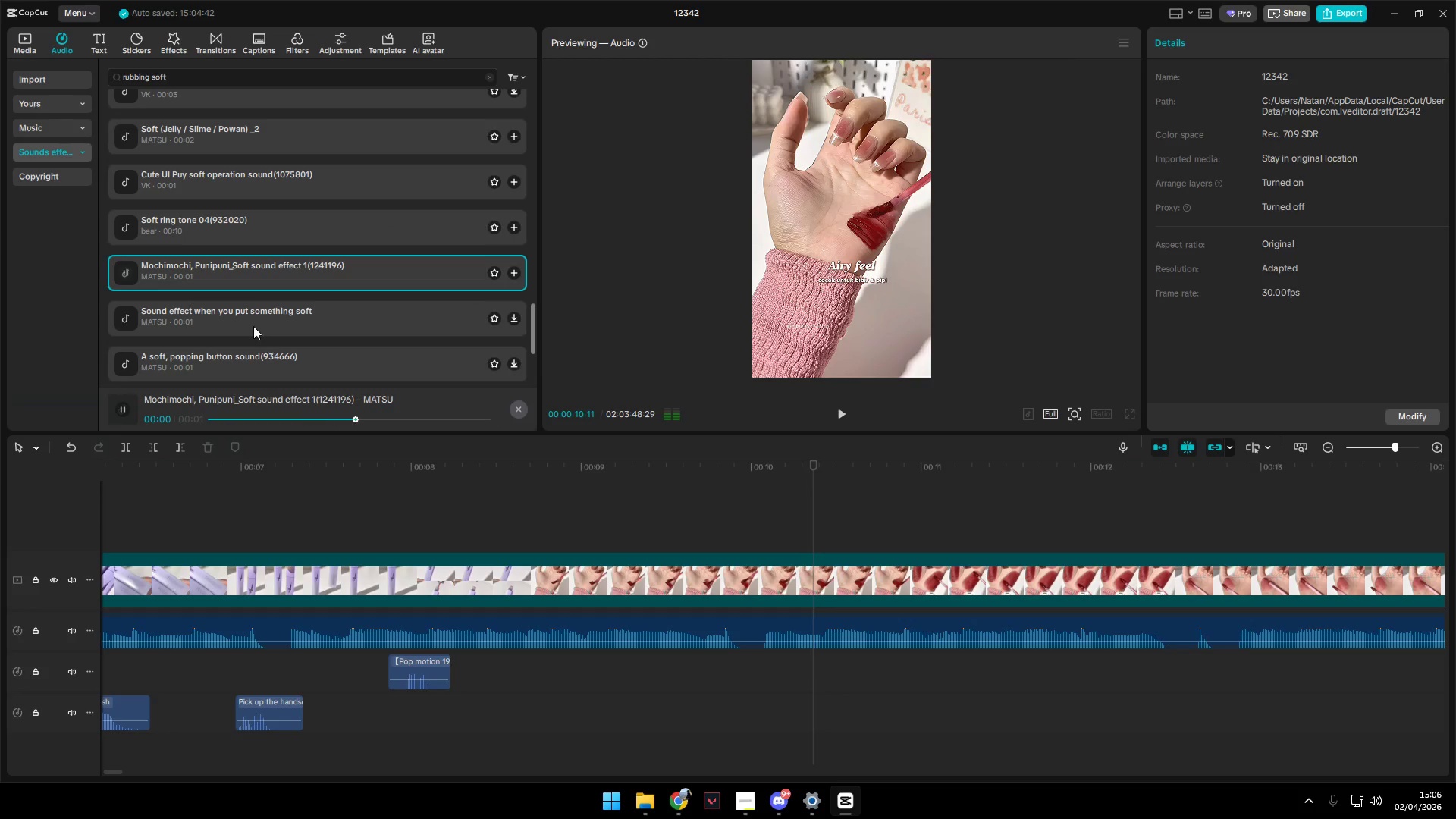 
left_click([252, 325])
 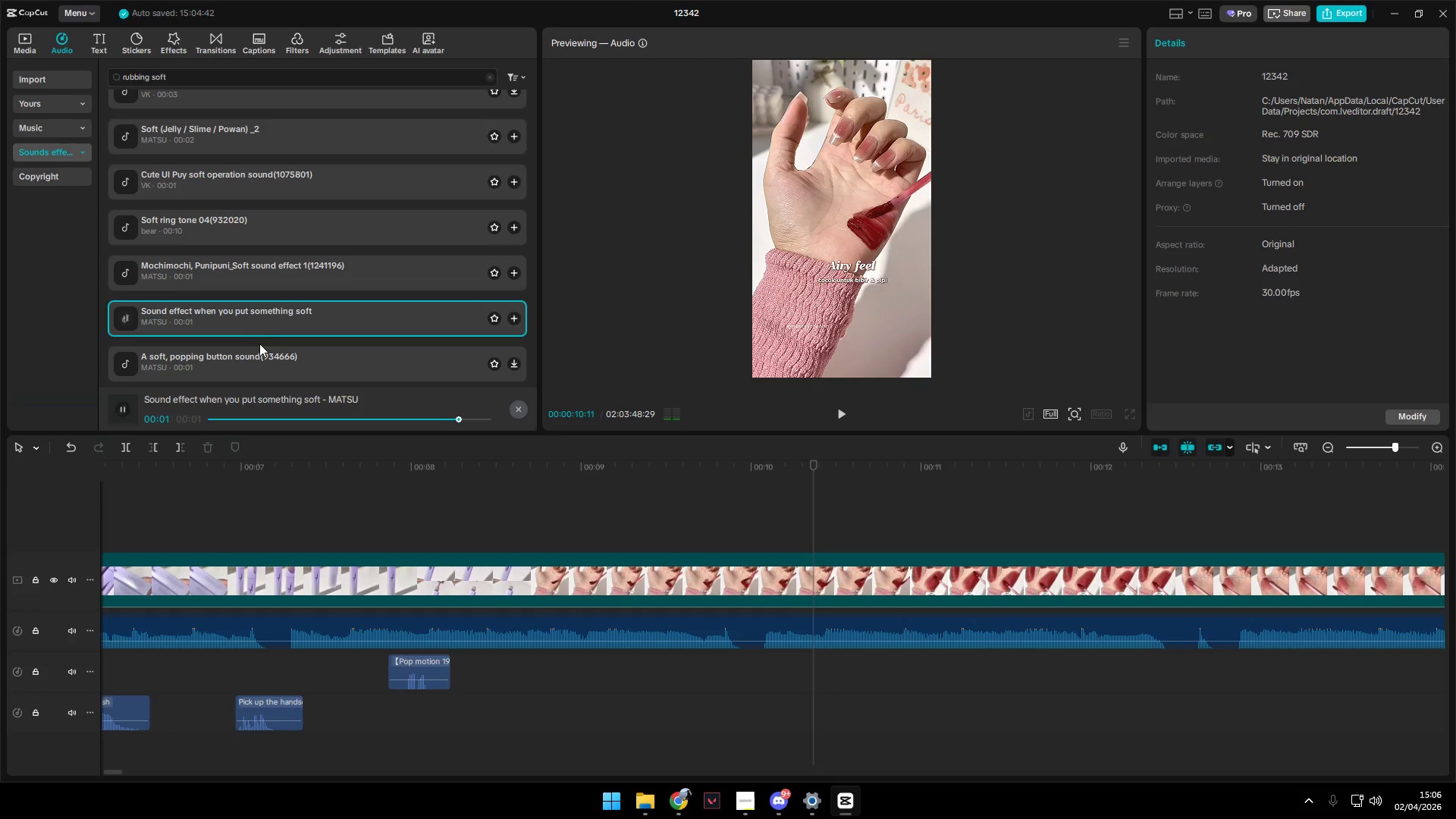 
left_click_drag(start_coordinate=[258, 316], to_coordinate=[547, 679])
 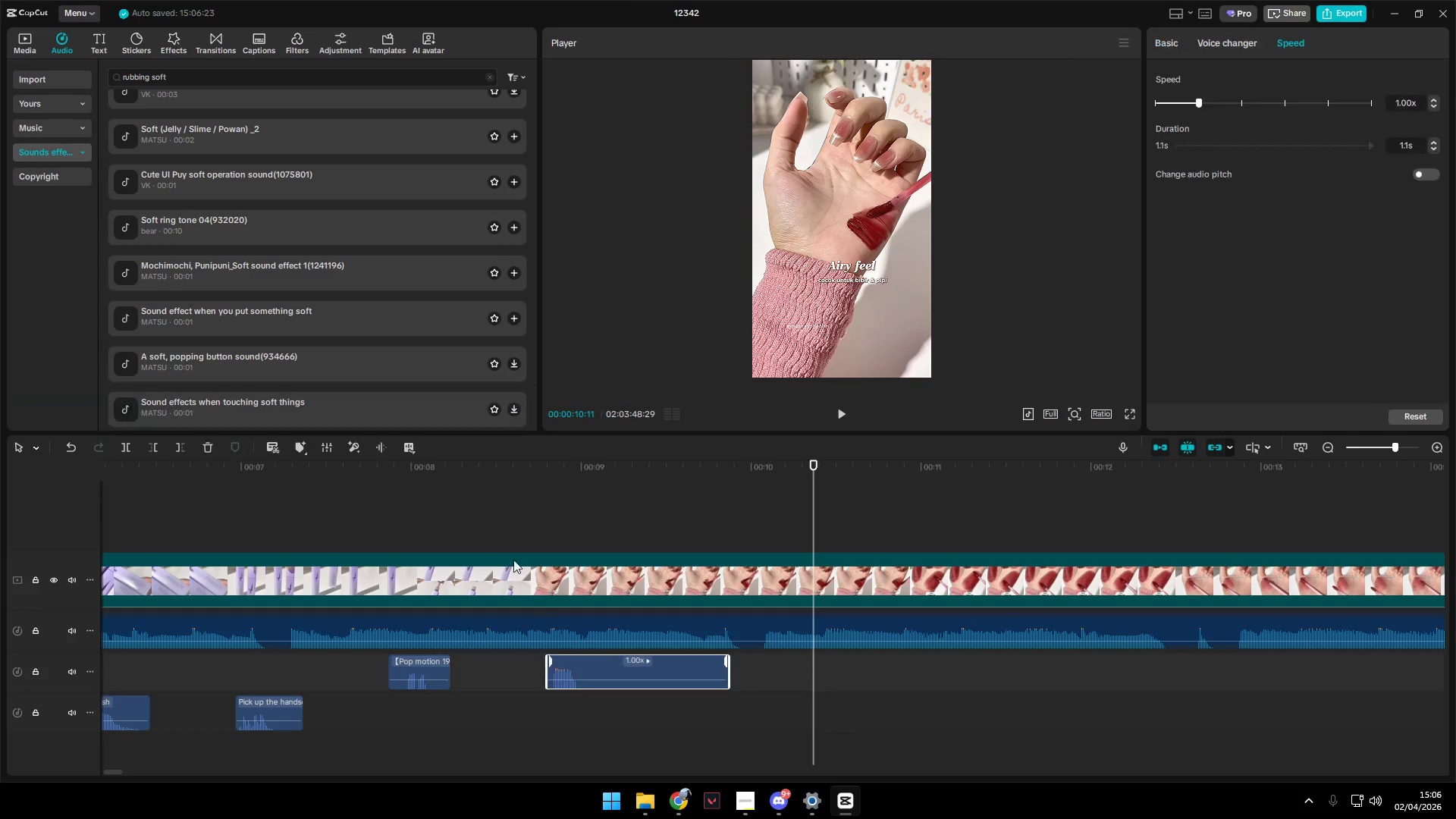 
left_click([505, 529])
 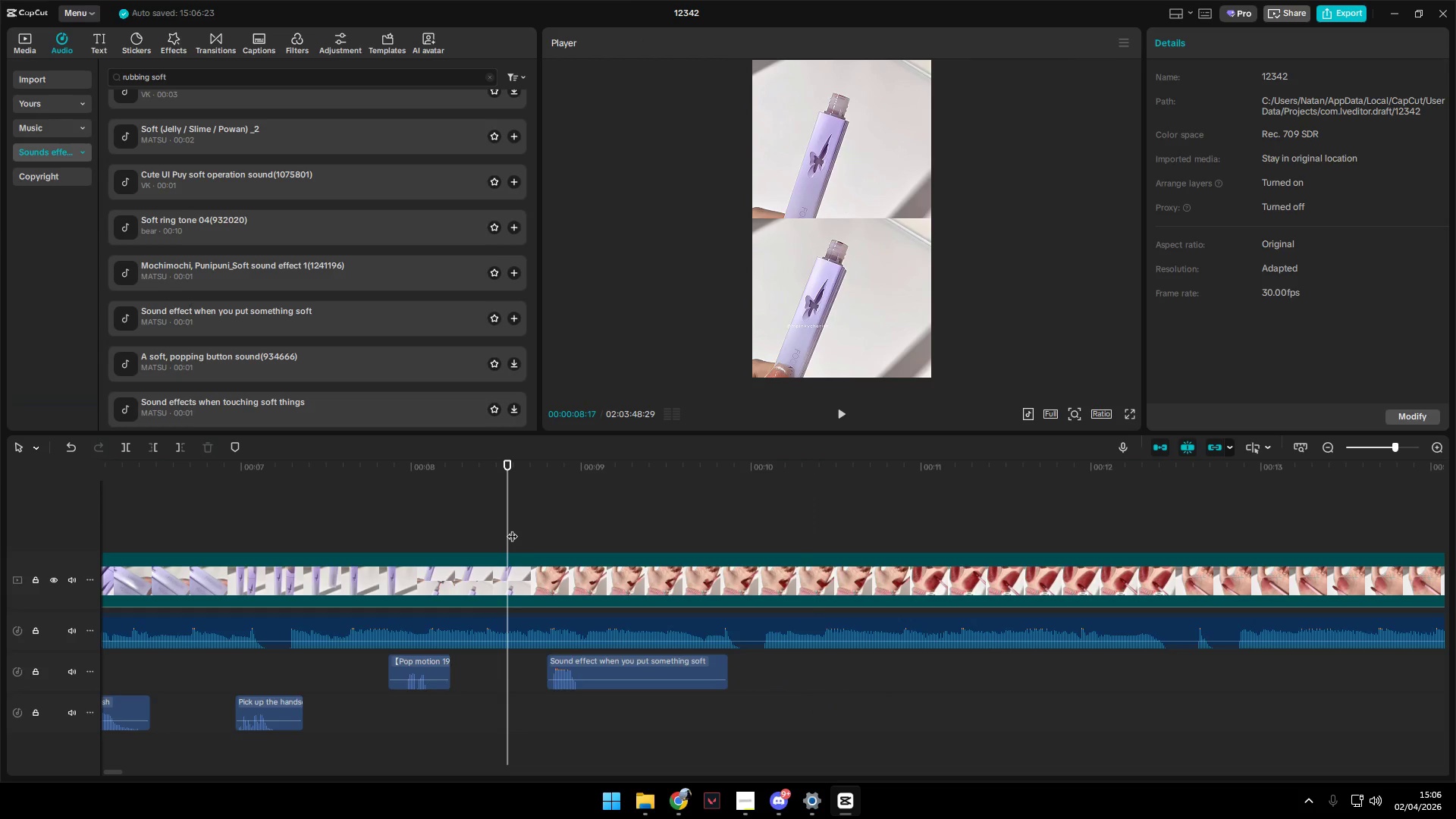 
key(Space)
 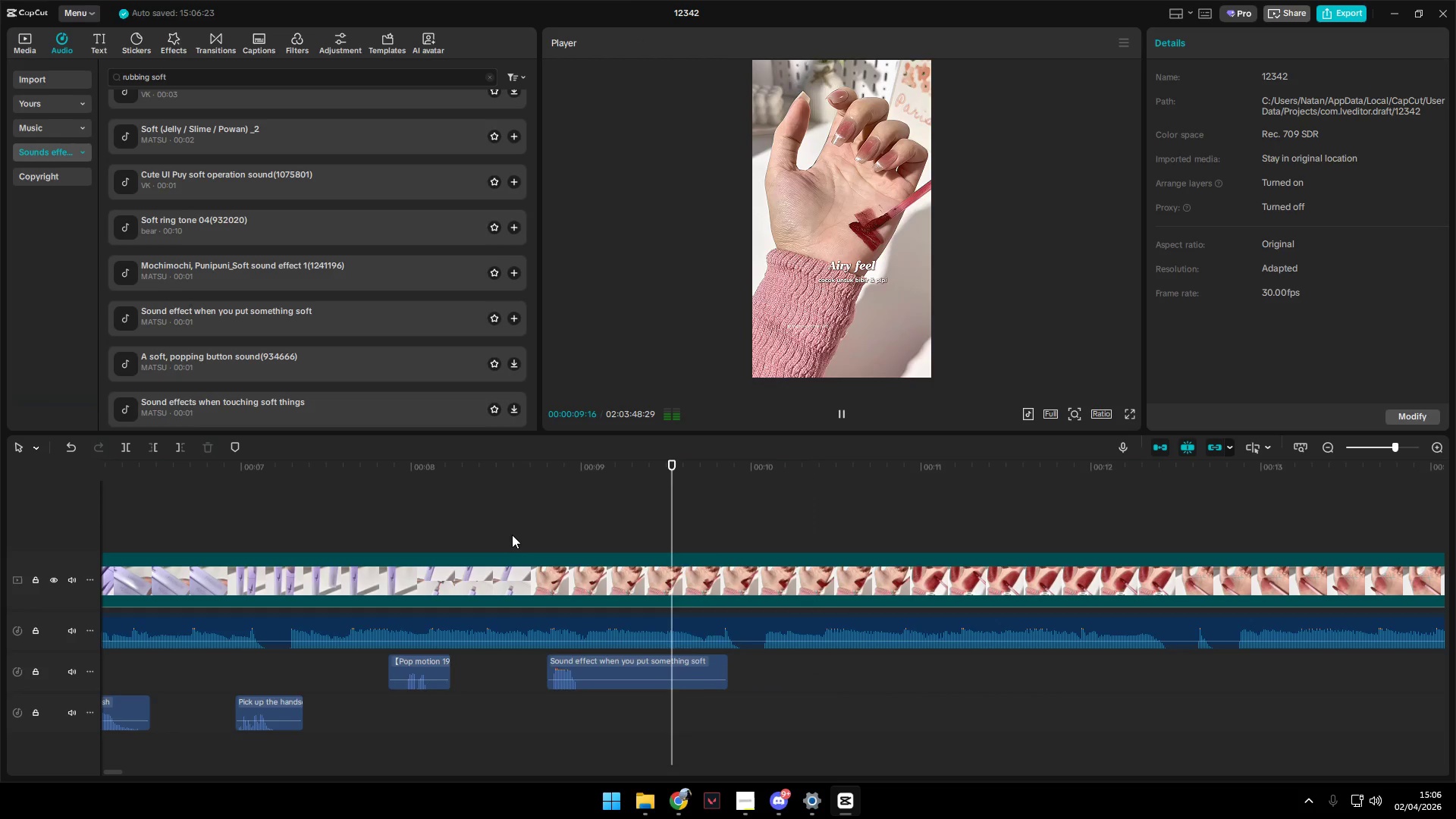 
key(Space)
 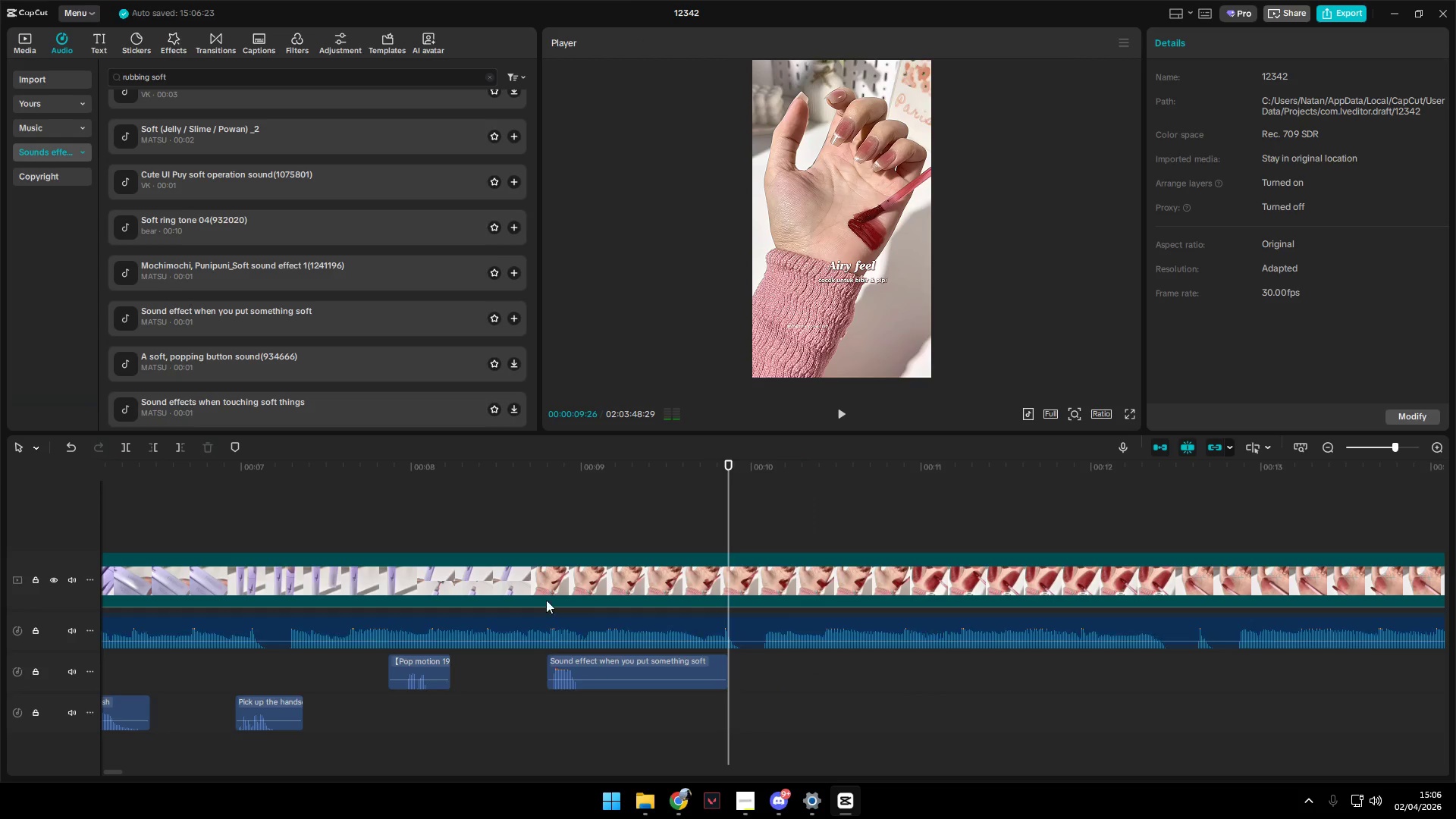 
left_click([524, 529])
 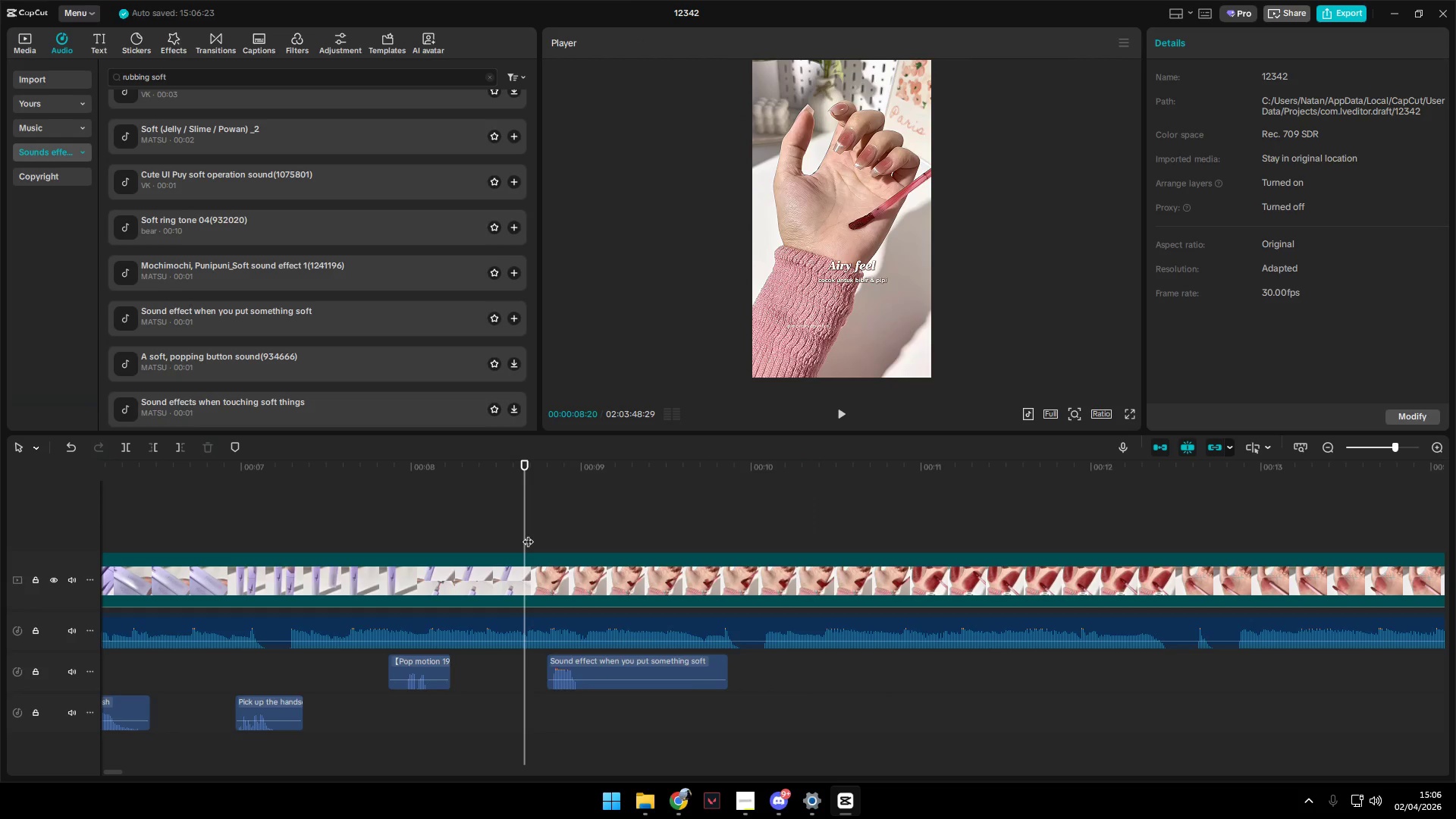 
key(Space)
 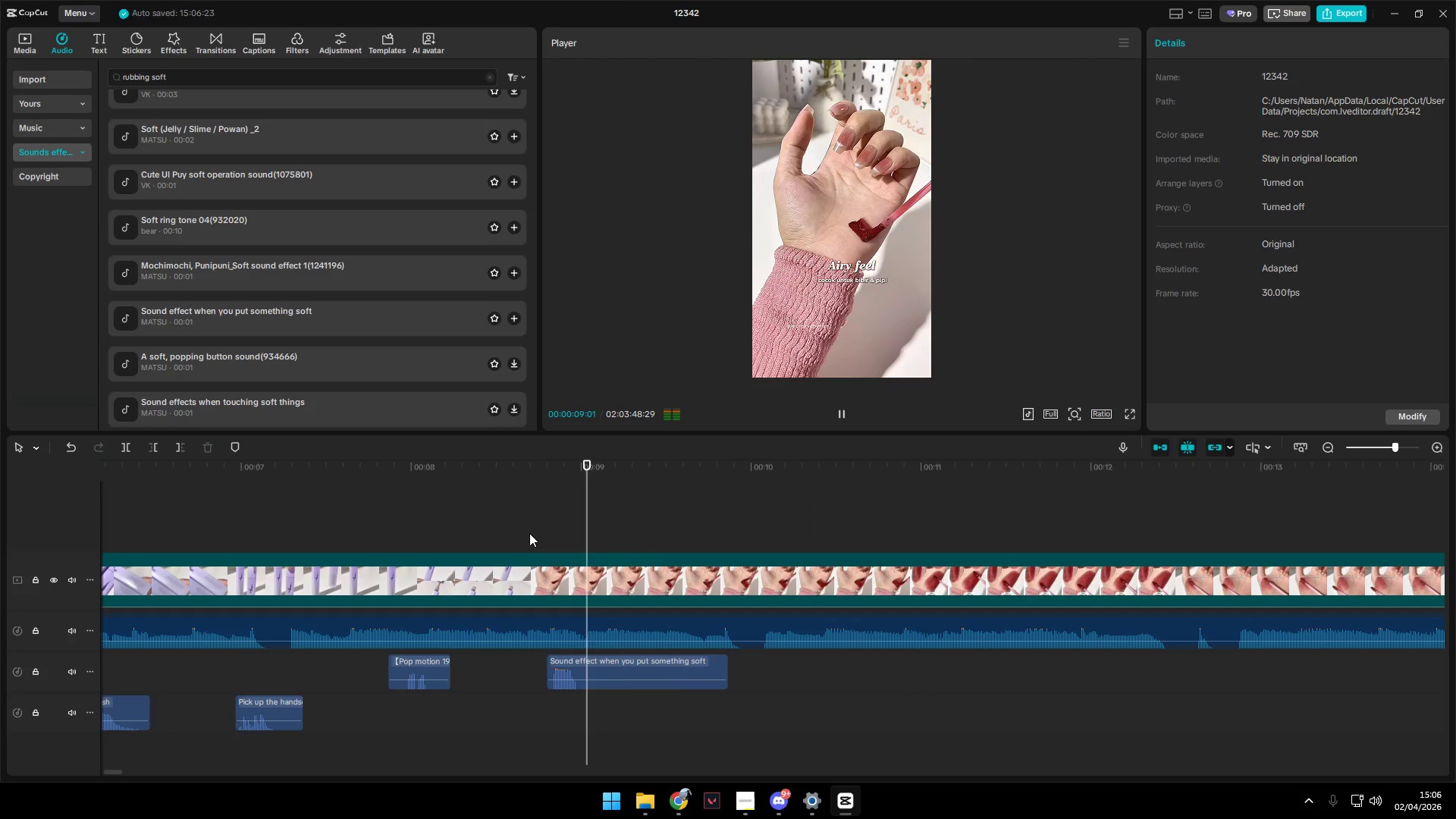 
key(Space)
 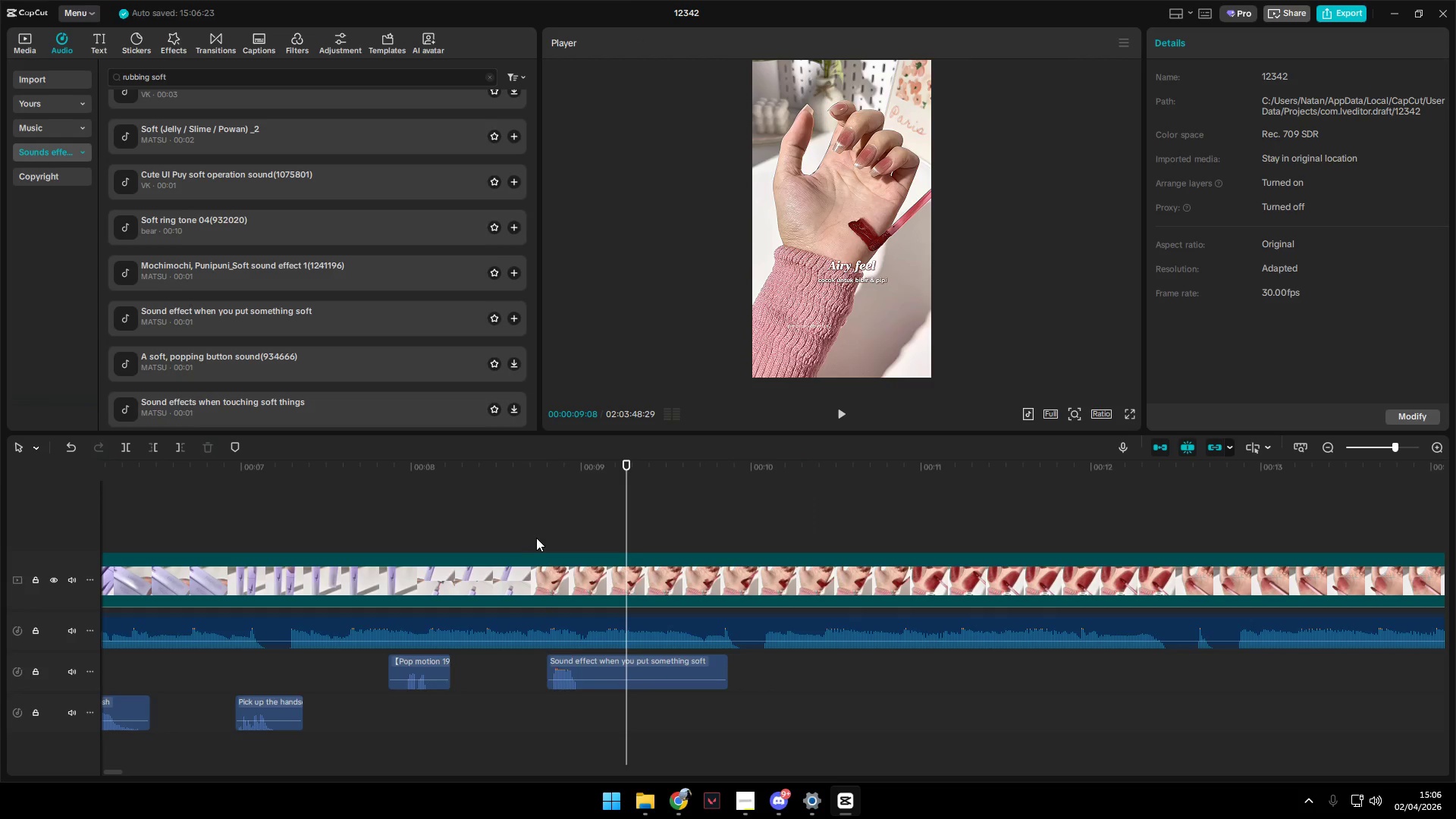 
key(Space)
 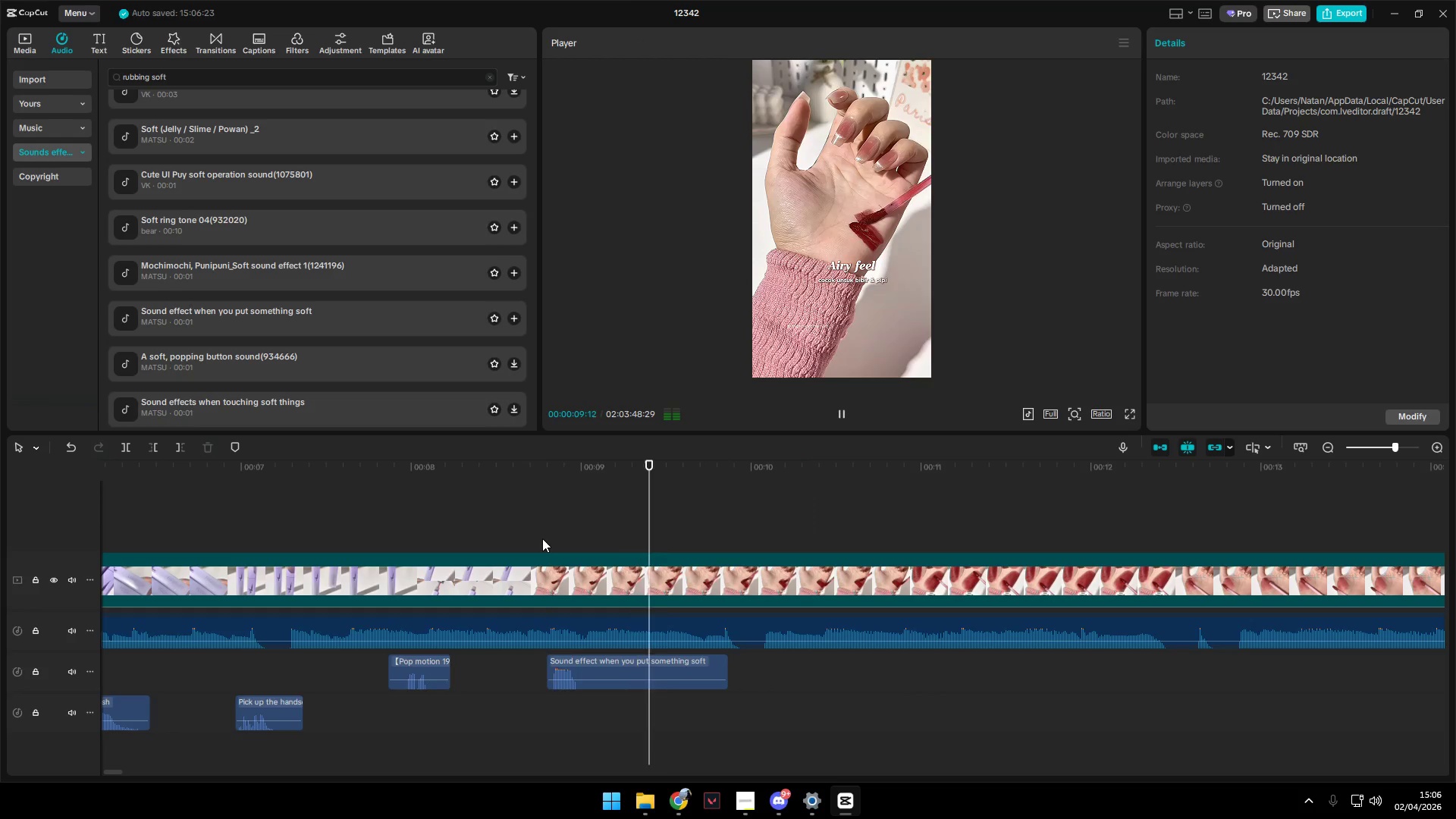 
key(Space)
 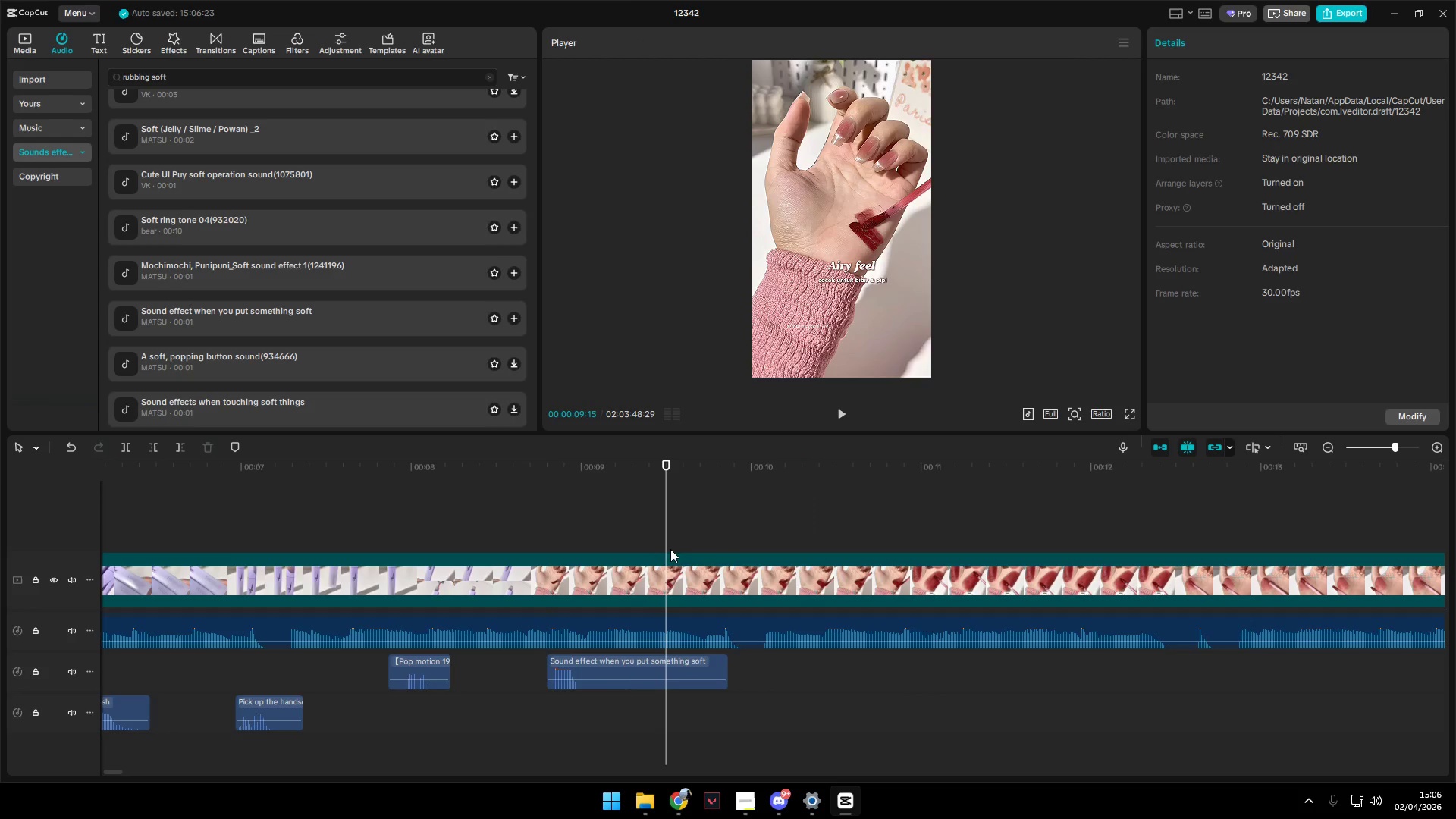 
left_click_drag(start_coordinate=[670, 537], to_coordinate=[637, 538])
 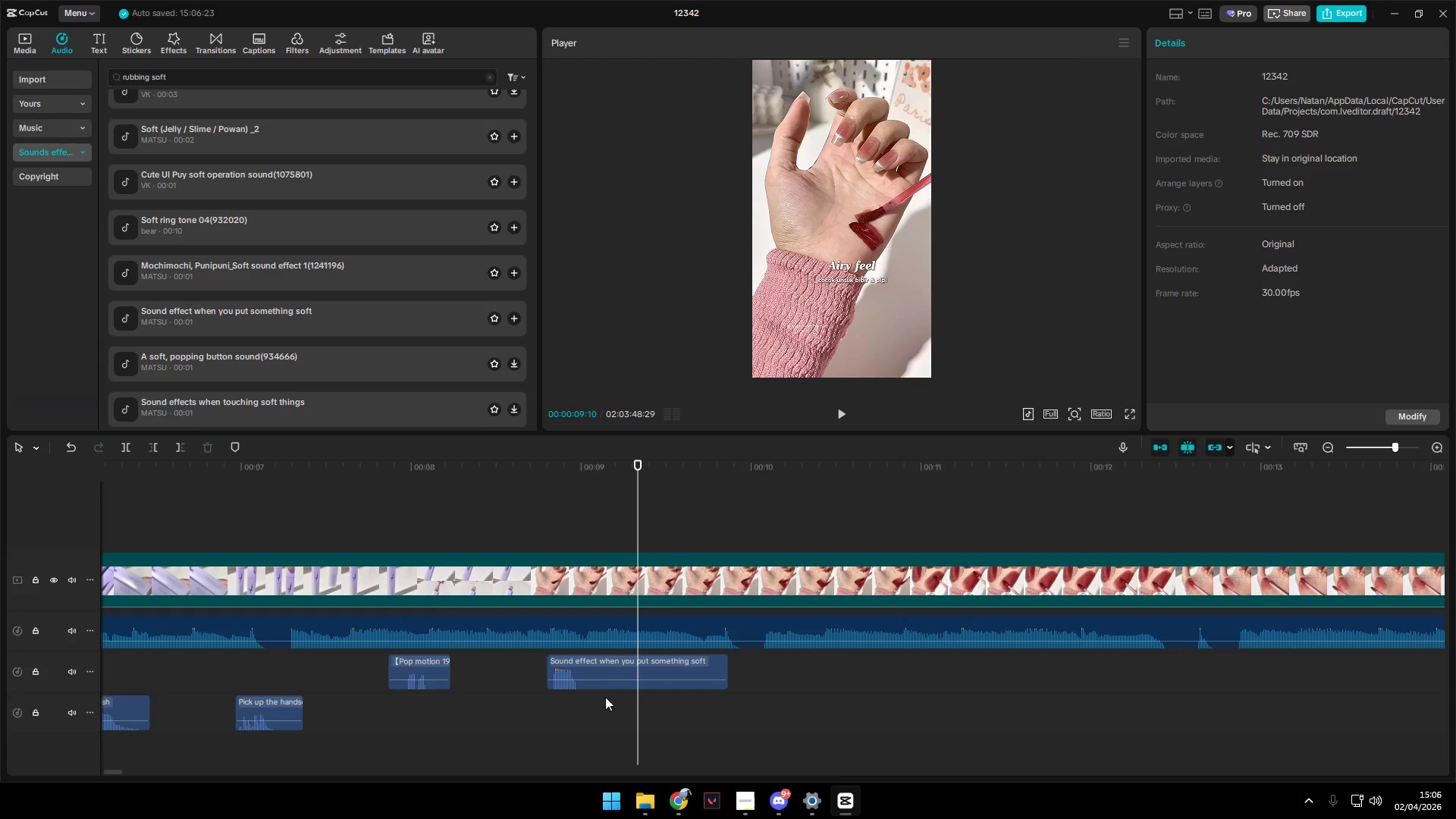 
left_click([607, 676])
 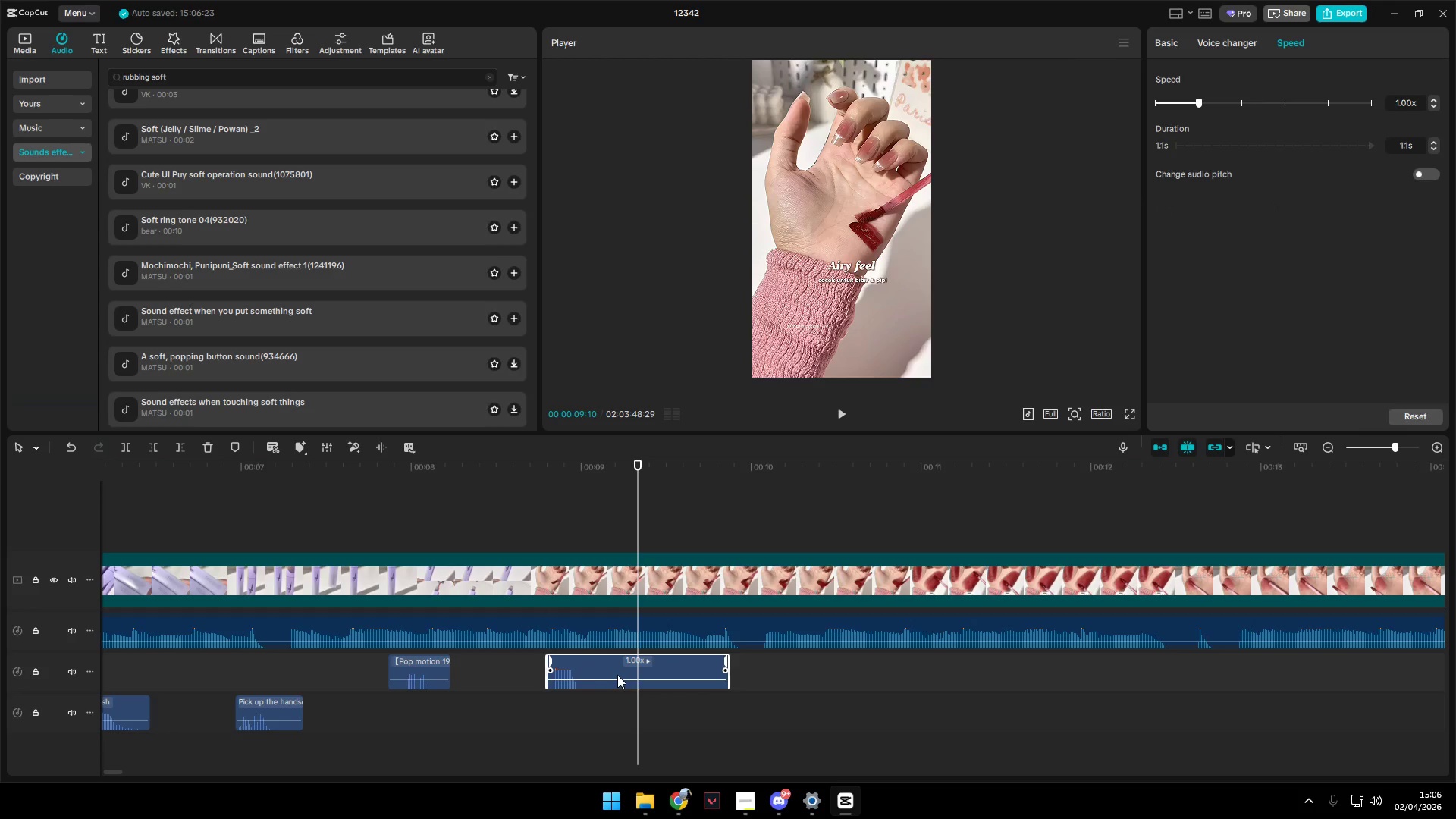 
key(W)
 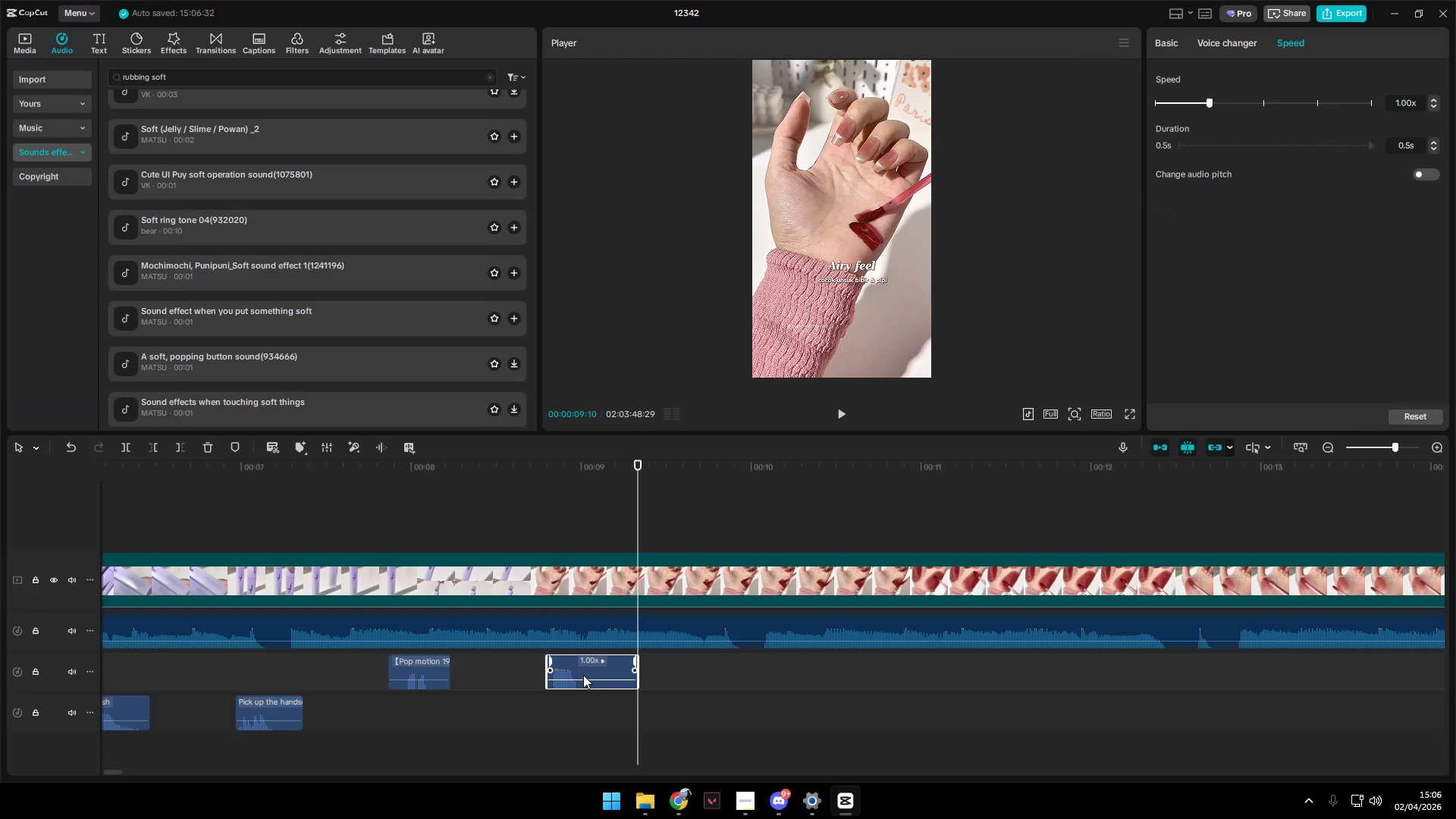 
key(Control+C)
 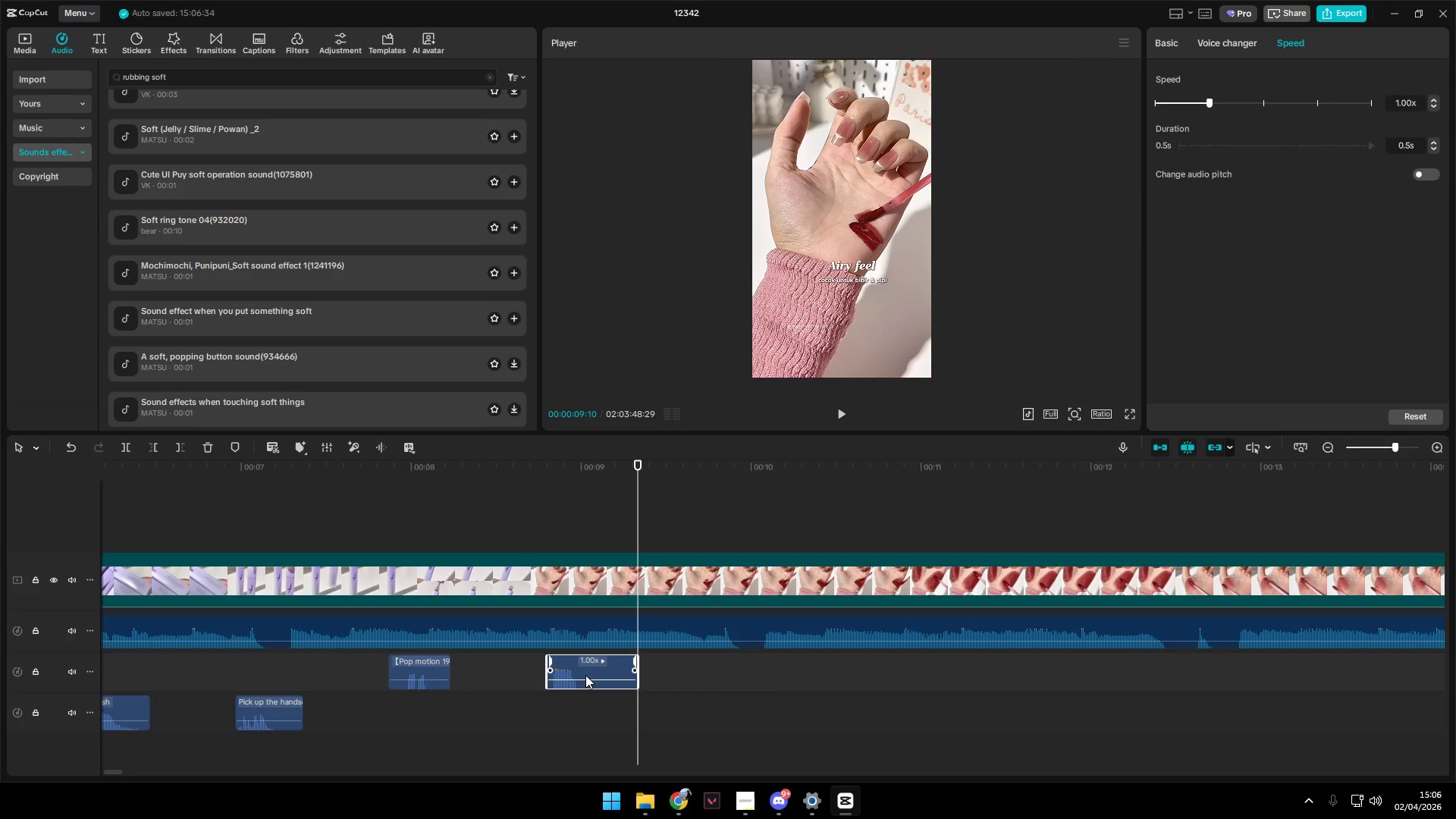 
key(Control+V)
 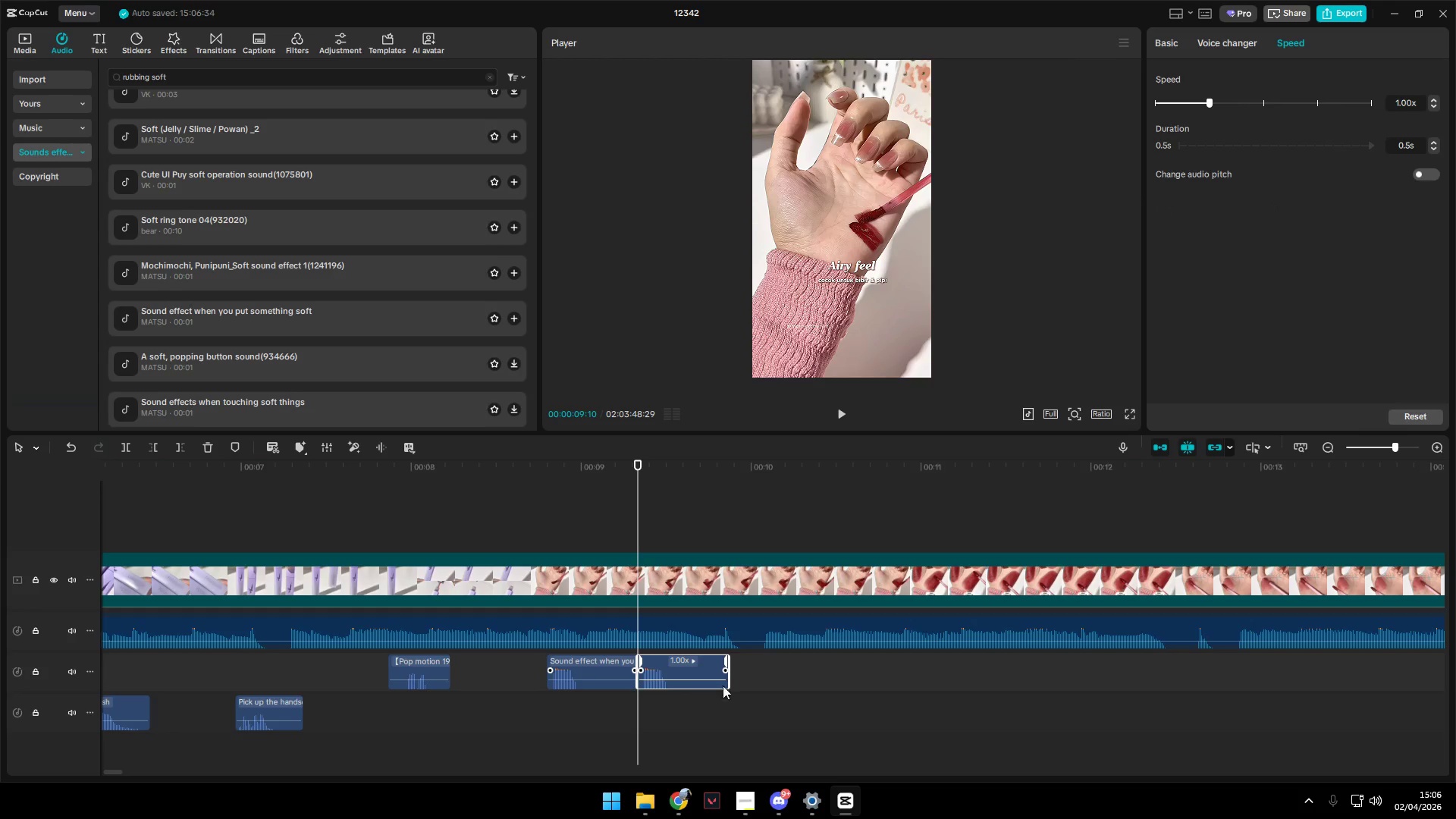 
left_click_drag(start_coordinate=[730, 686], to_coordinate=[672, 689])
 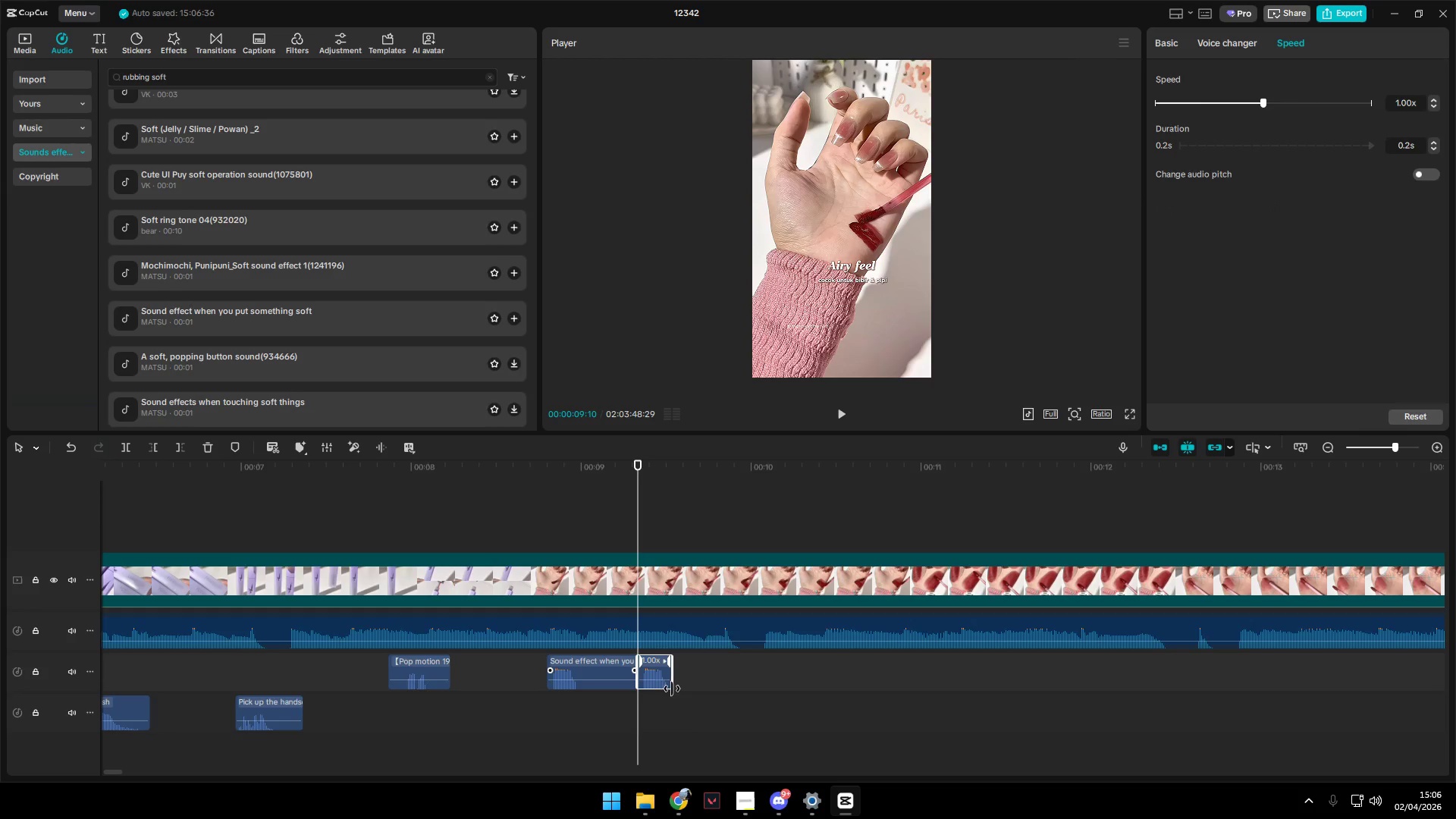 
key(Control+C)
 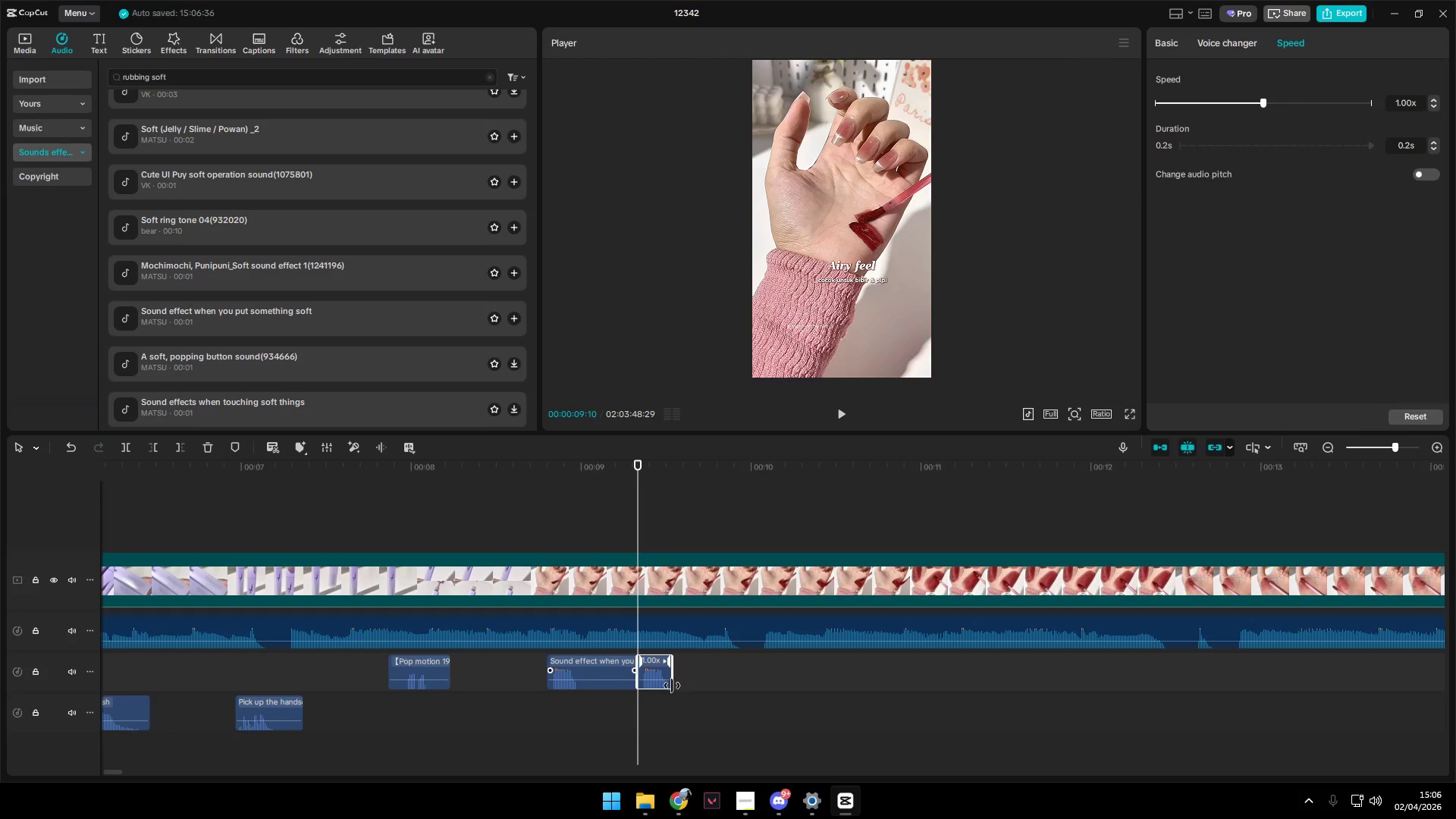 
key(Control+C)
 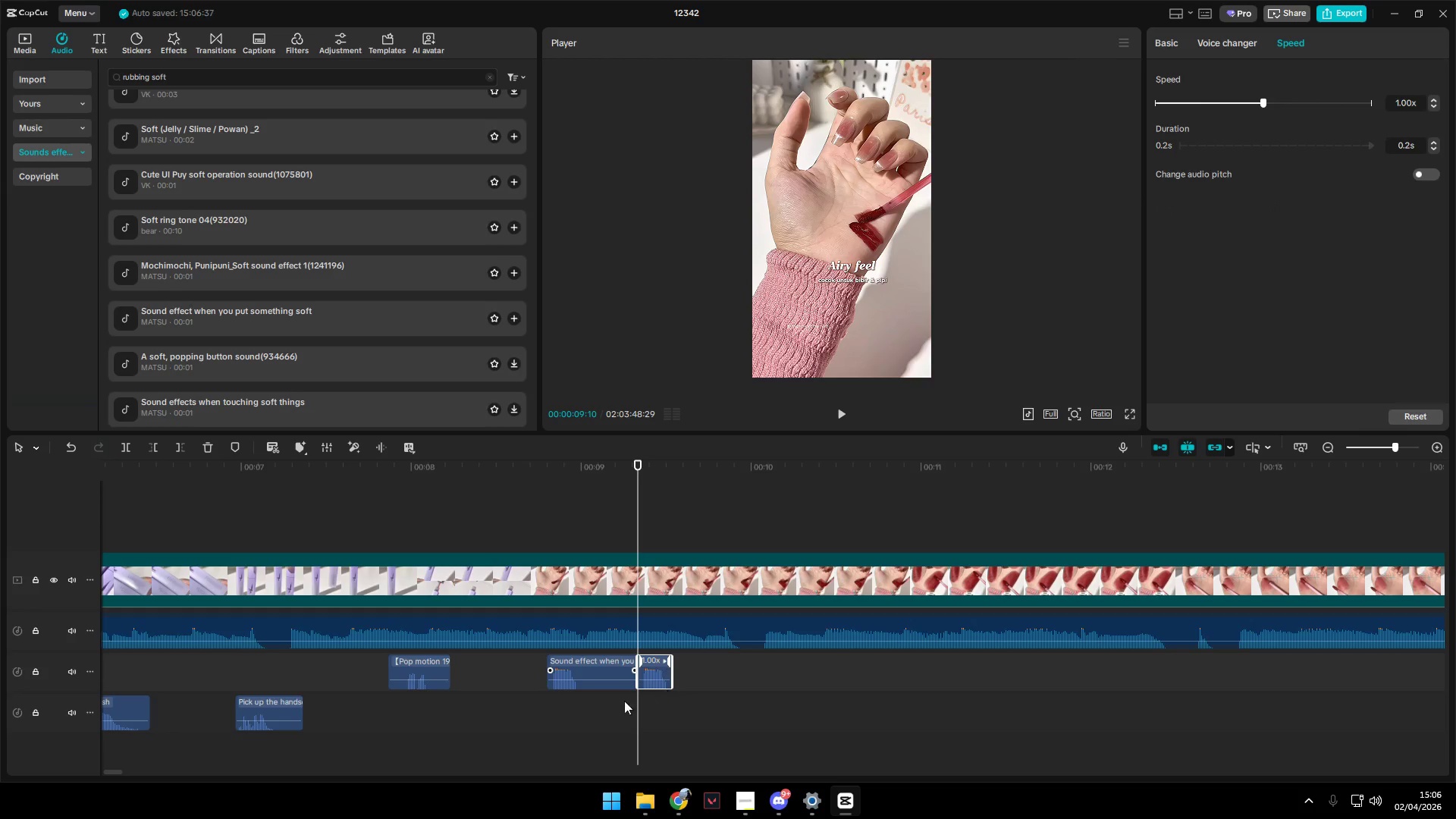 
key(Control+C)
 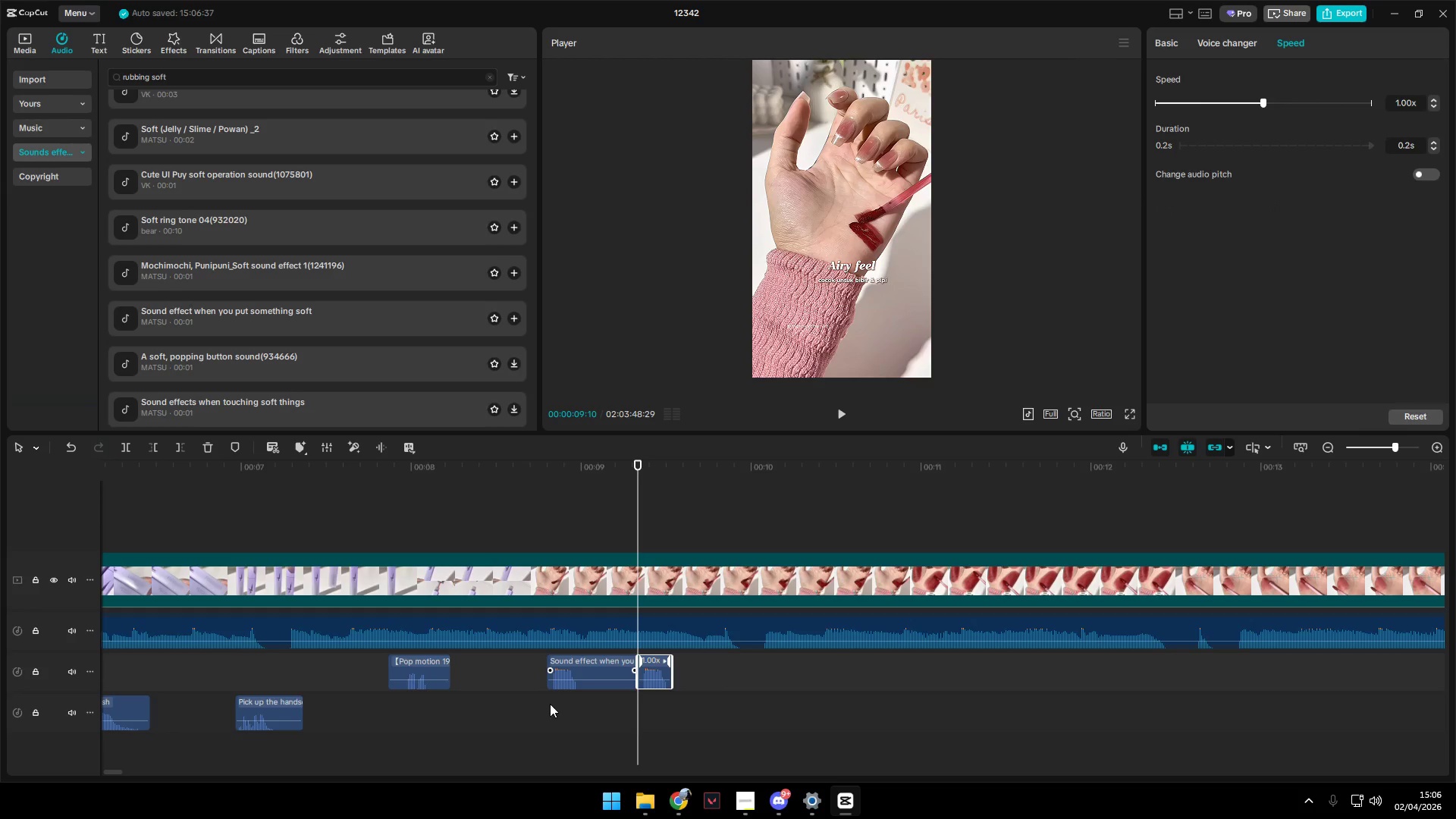 
left_click([549, 704])
 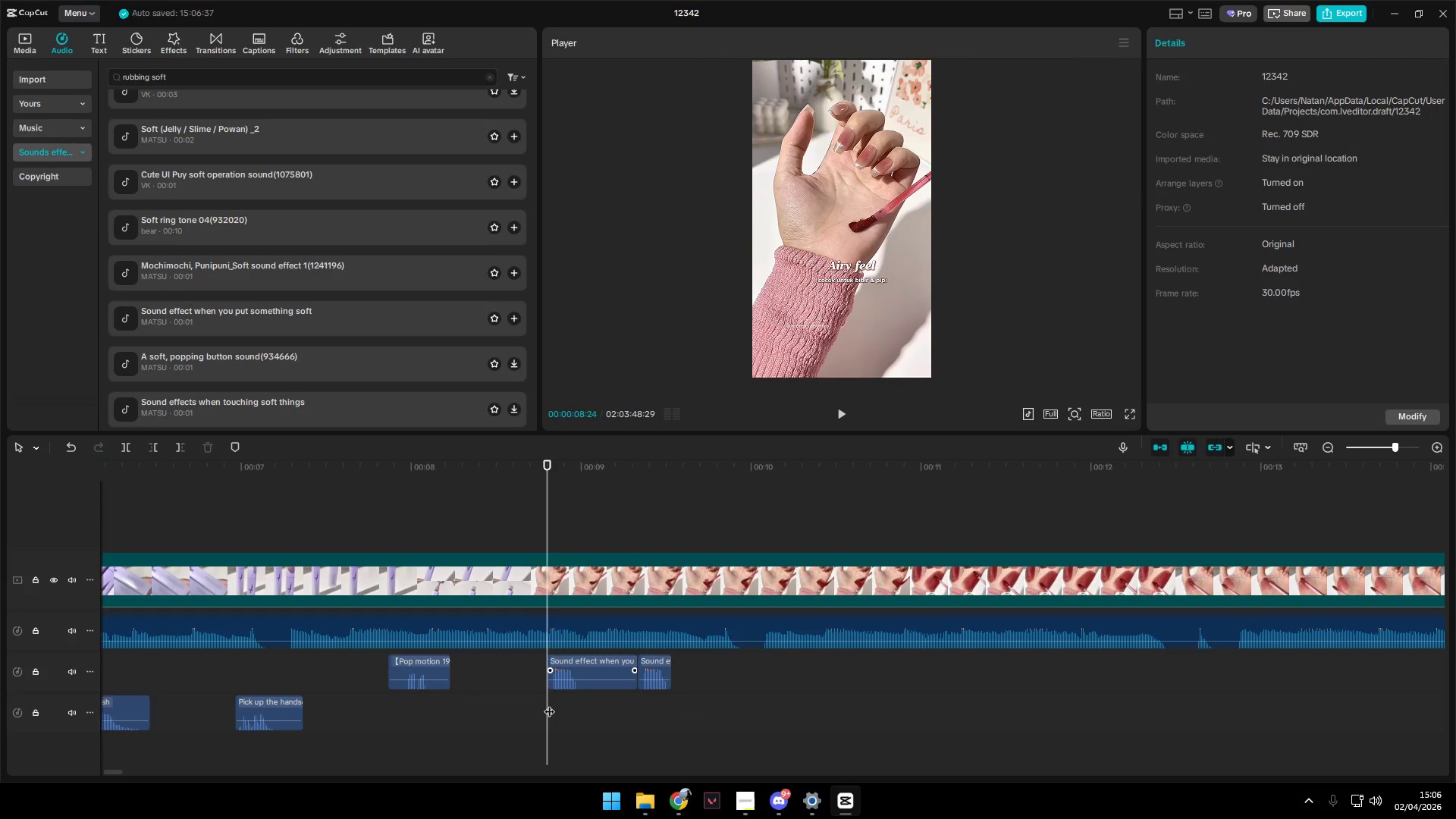 
key(Space)
 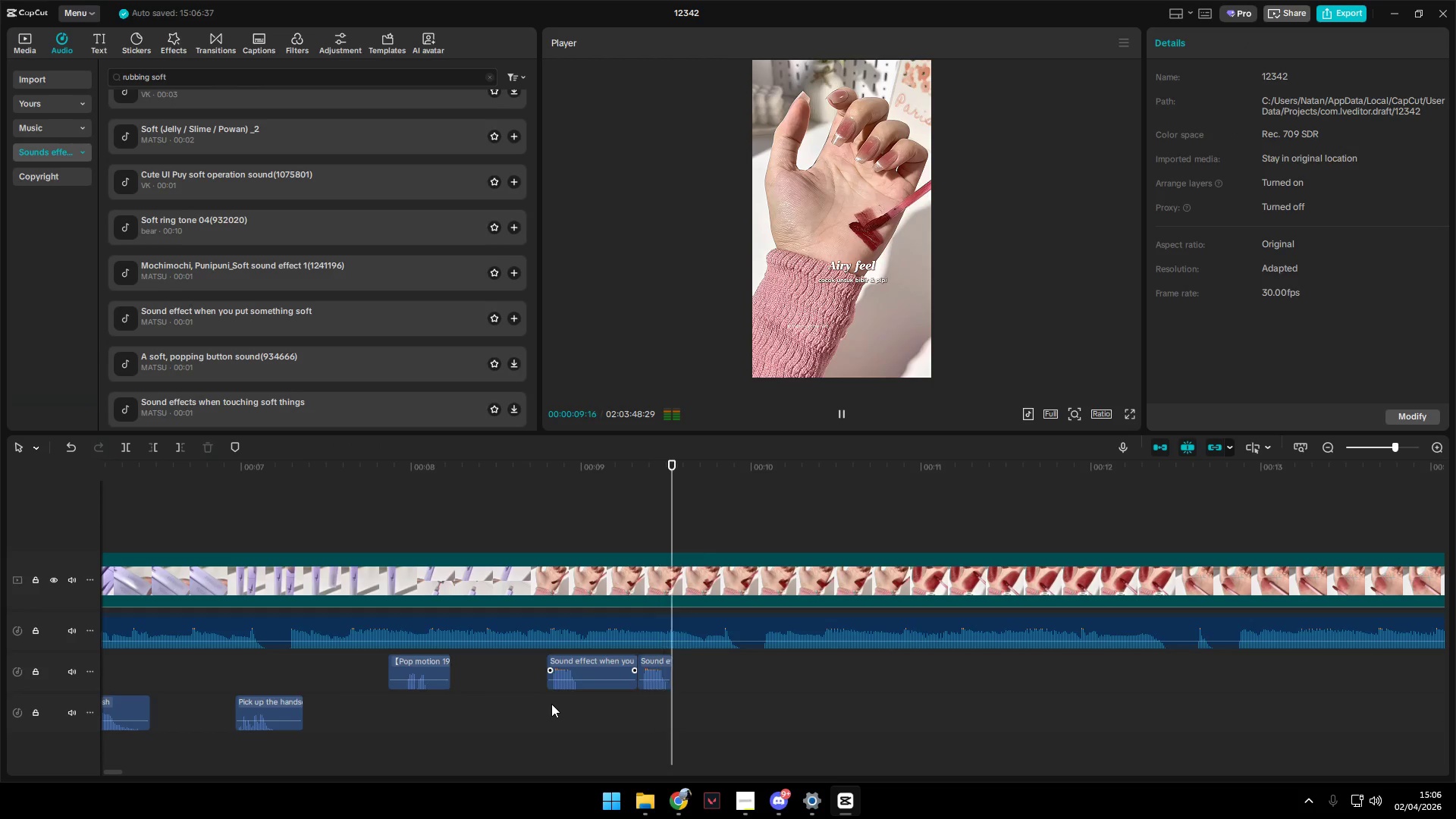 
key(Space)
 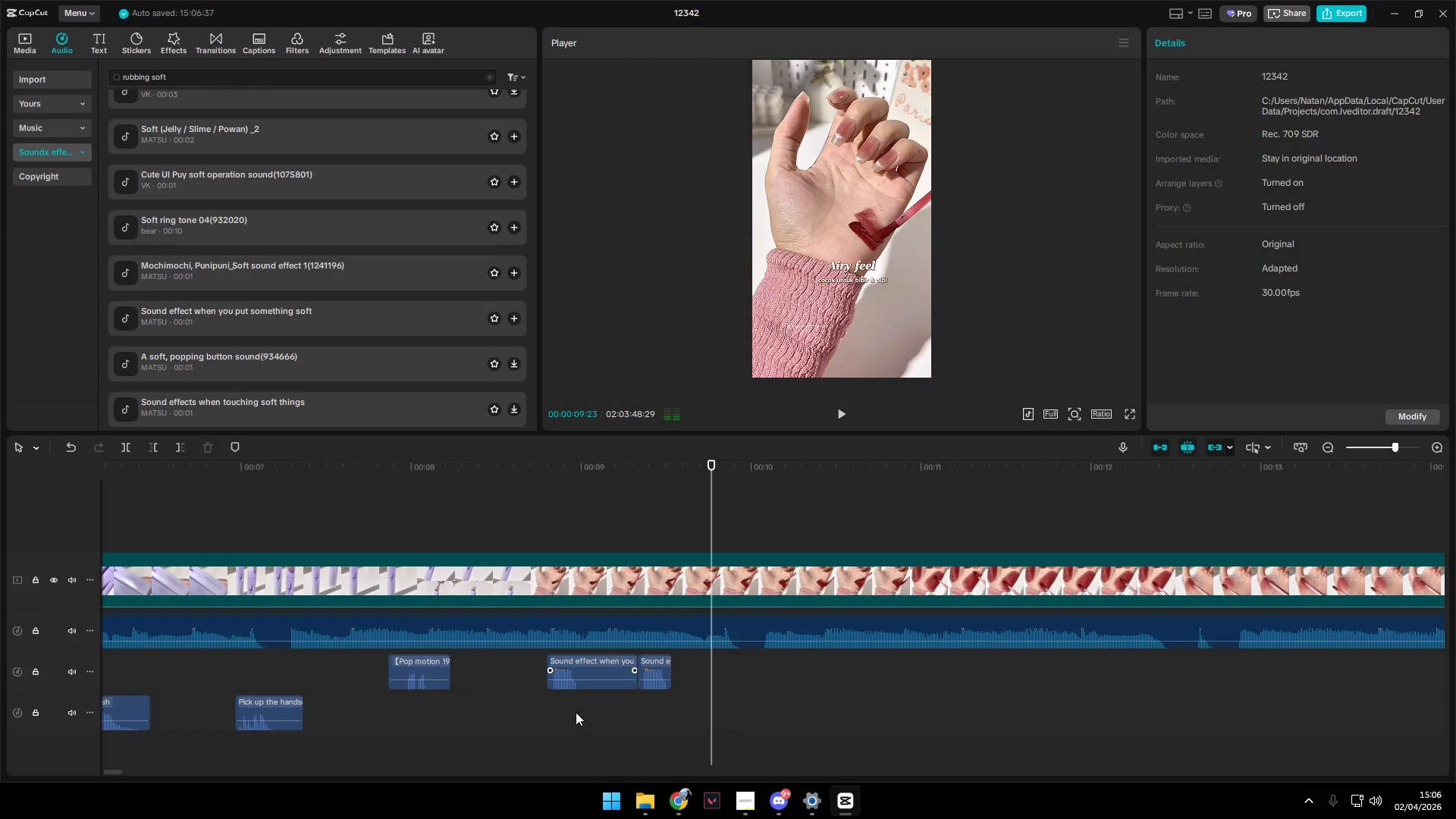 
key(Space)
 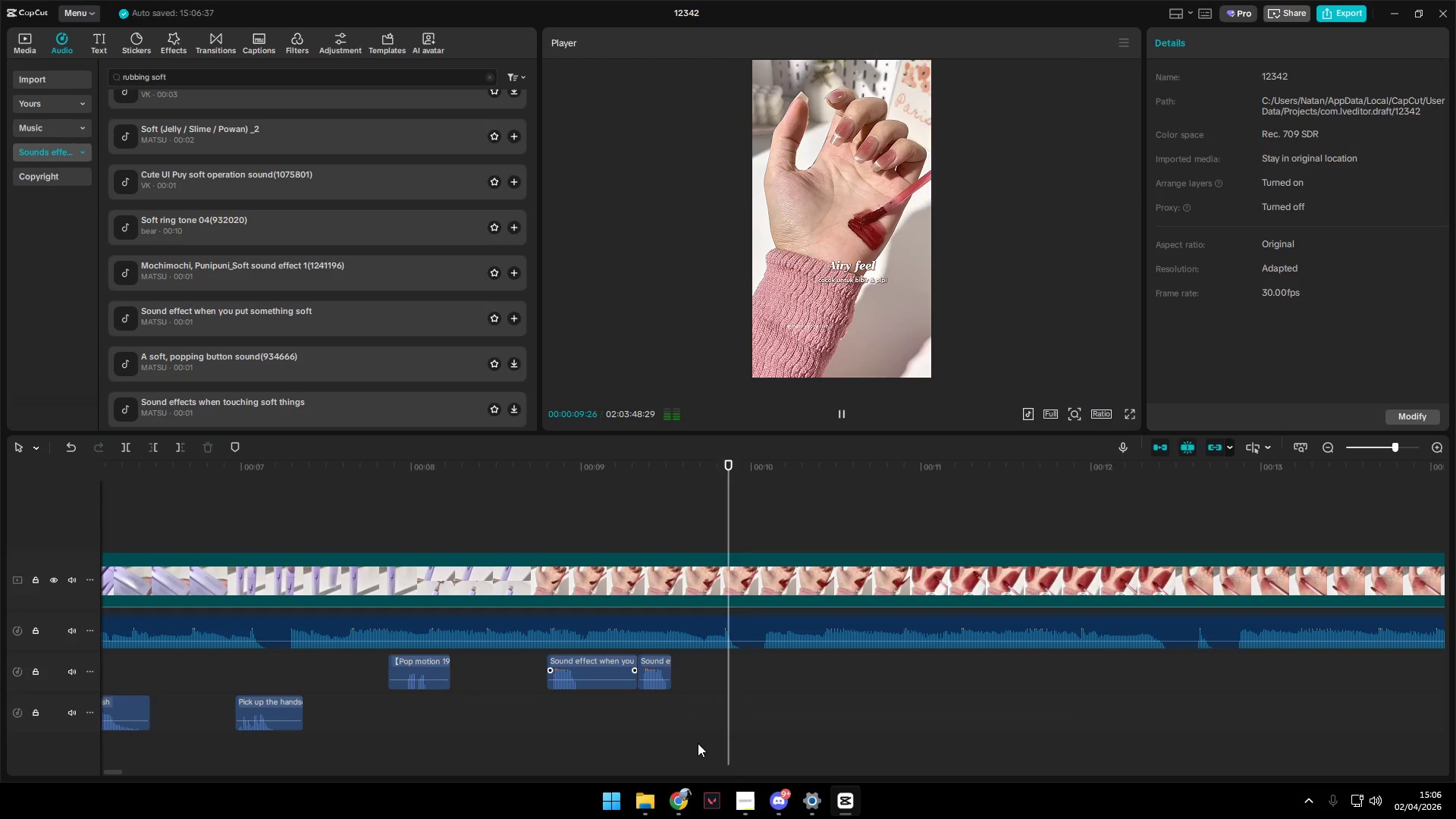 
key(Space)
 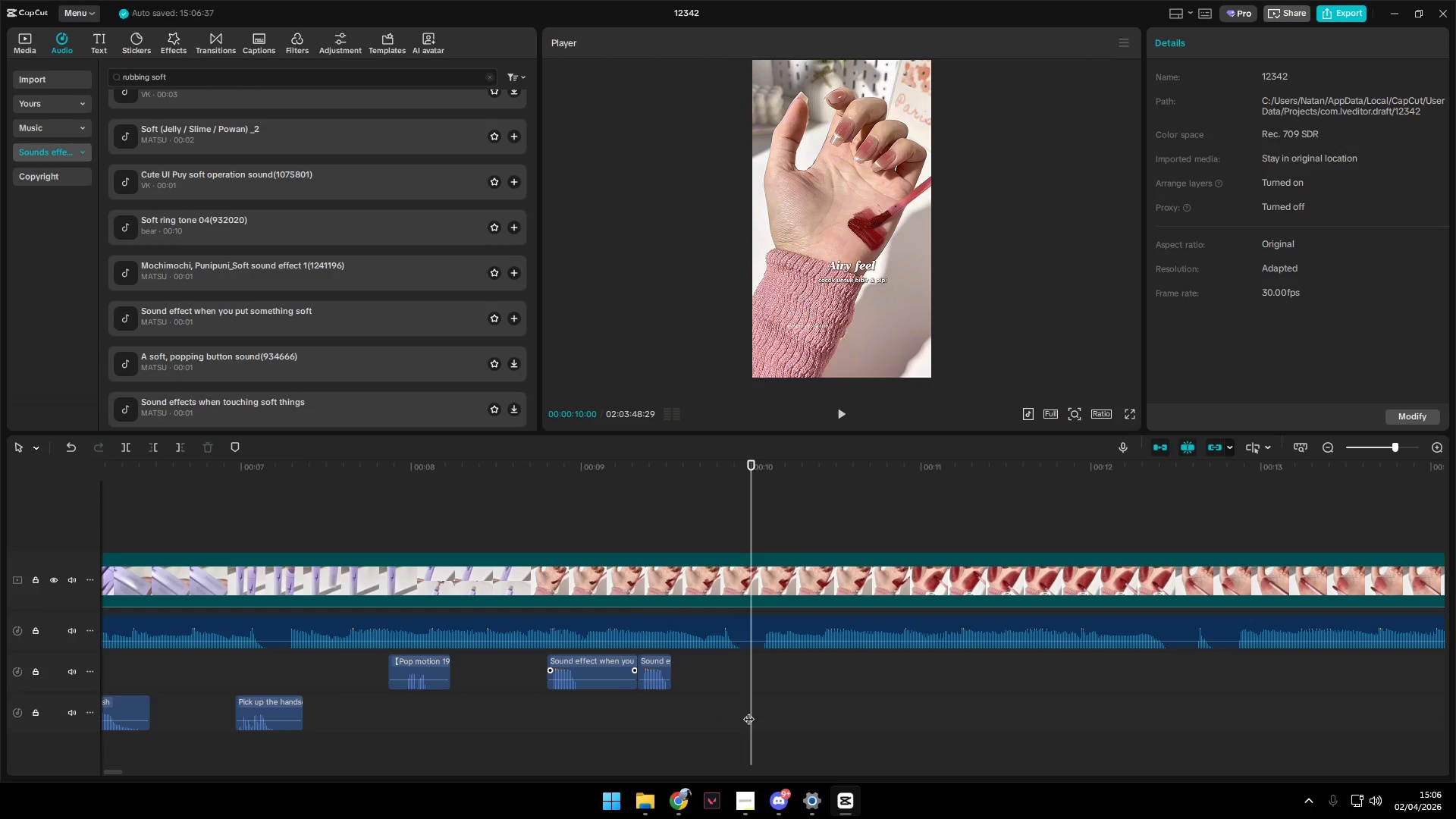 
left_click_drag(start_coordinate=[756, 708], to_coordinate=[728, 710])
 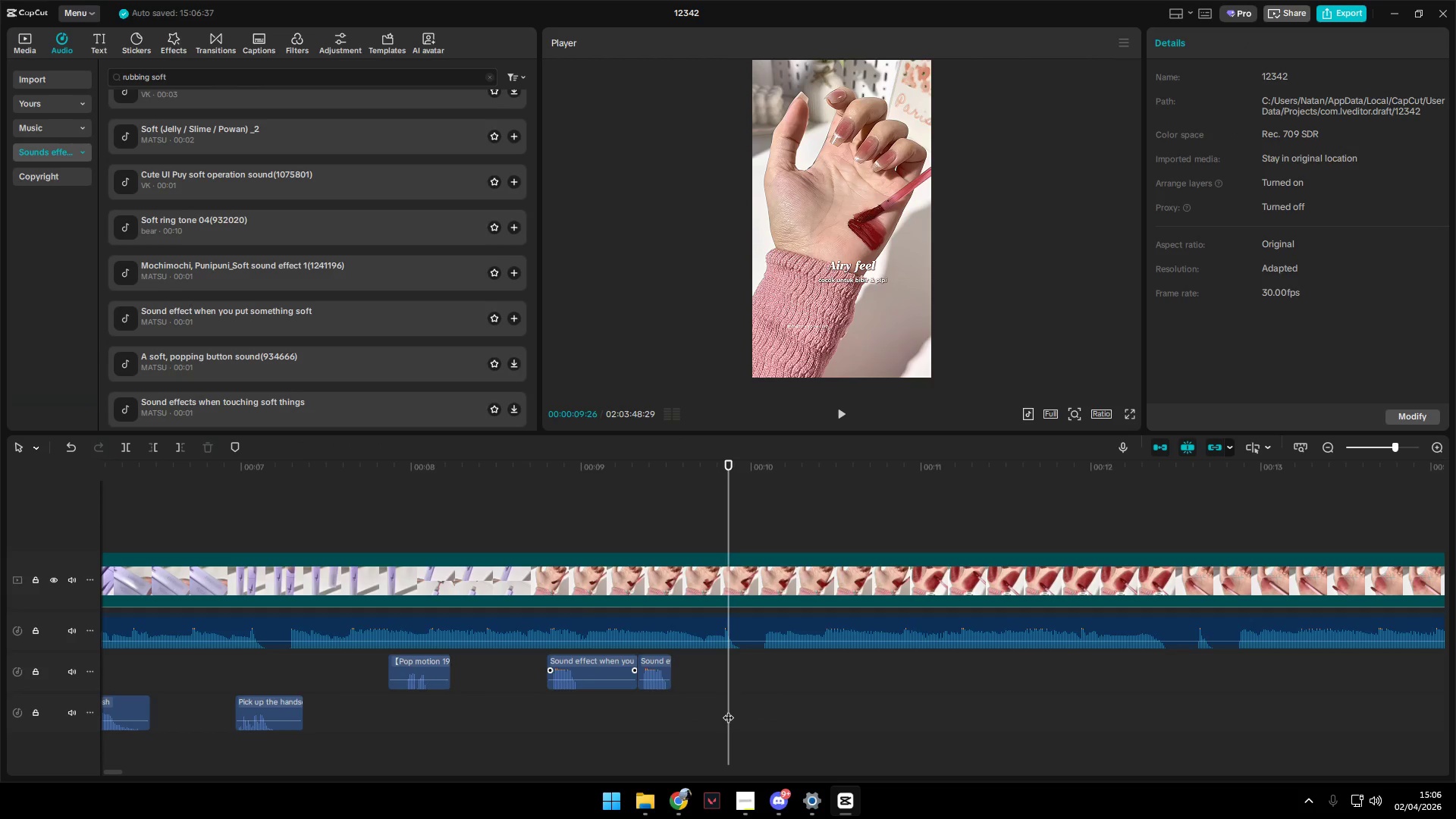 
key(Control+V)
 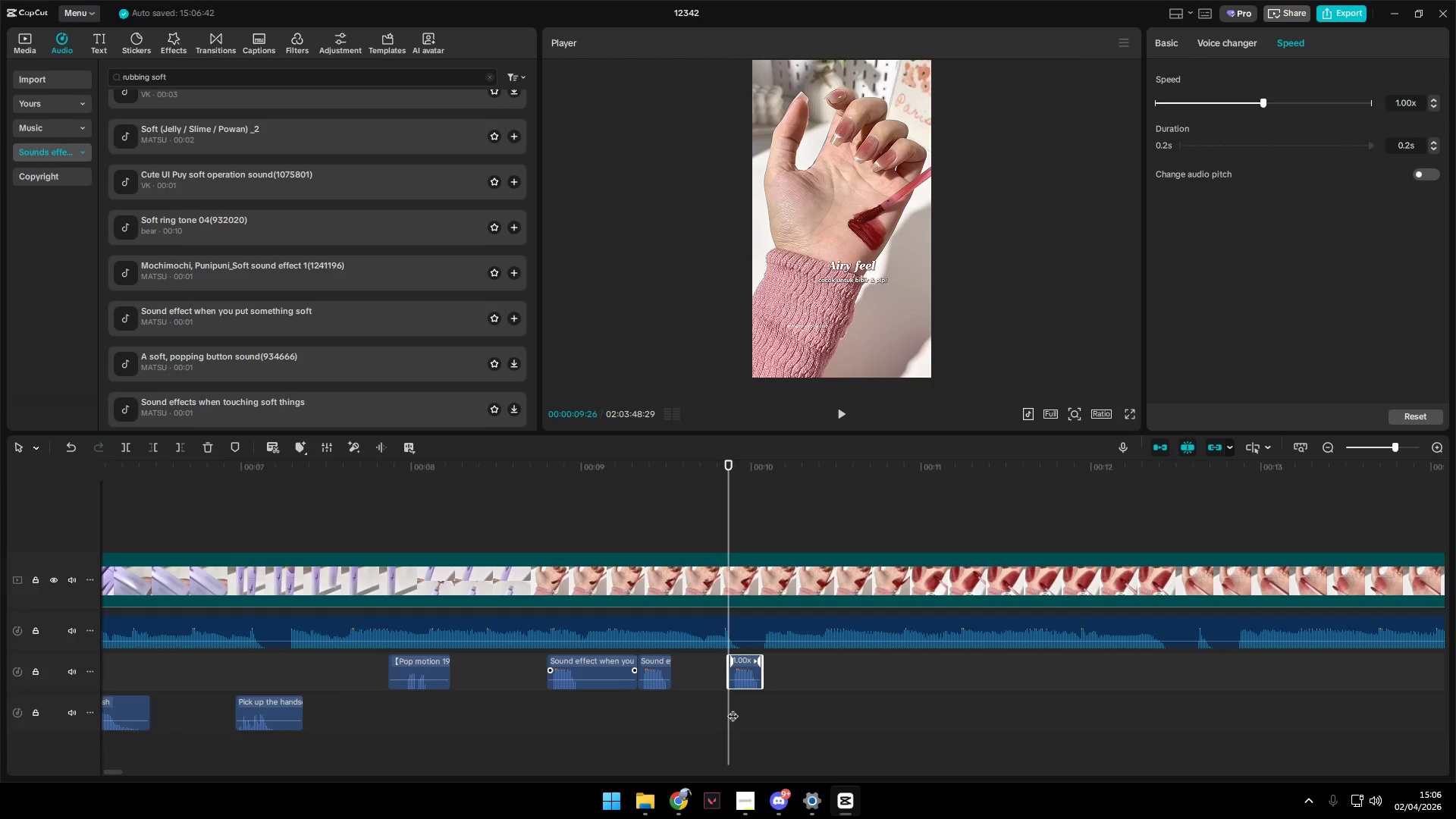 
key(Space)
 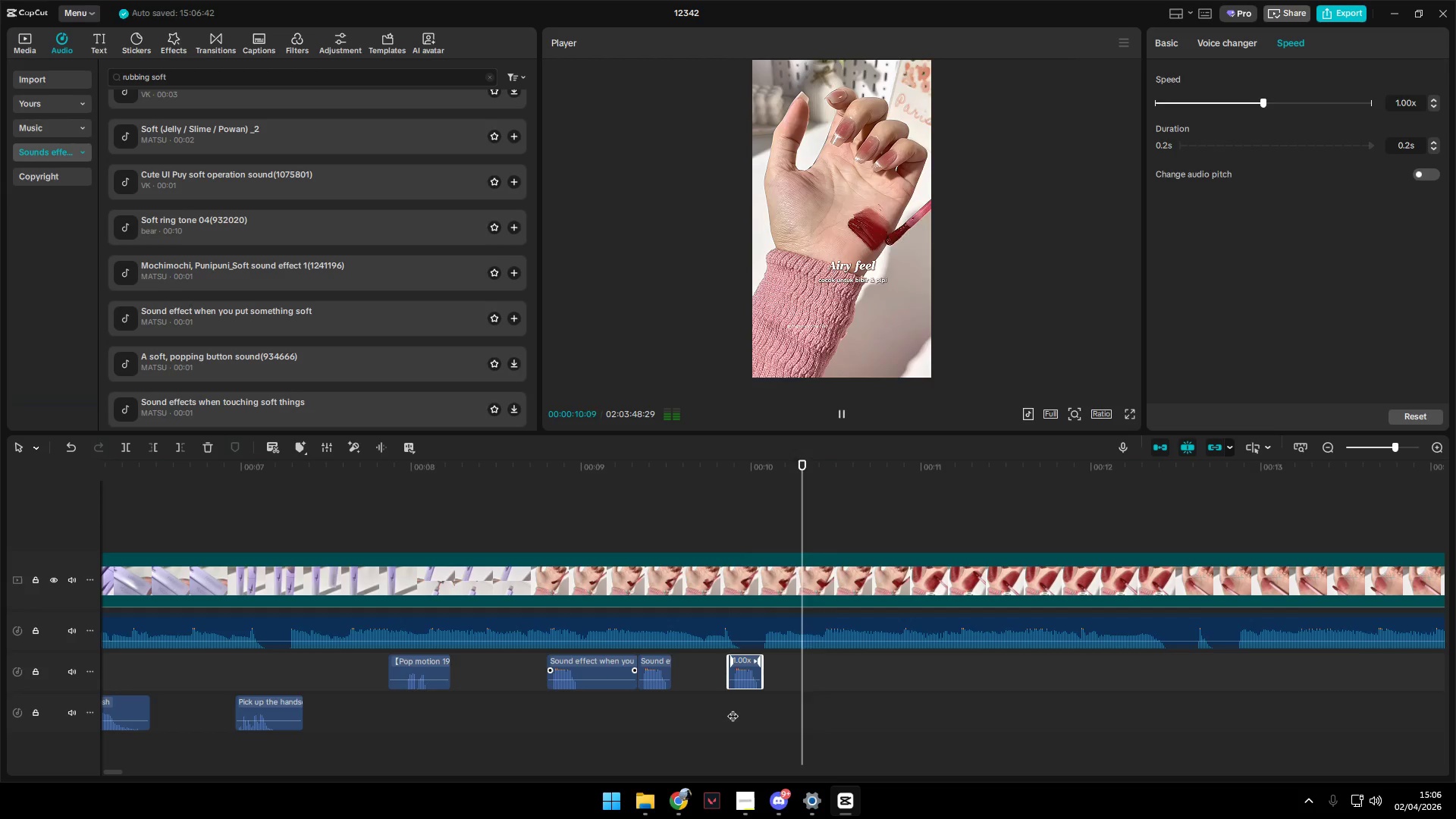 
key(Space)
 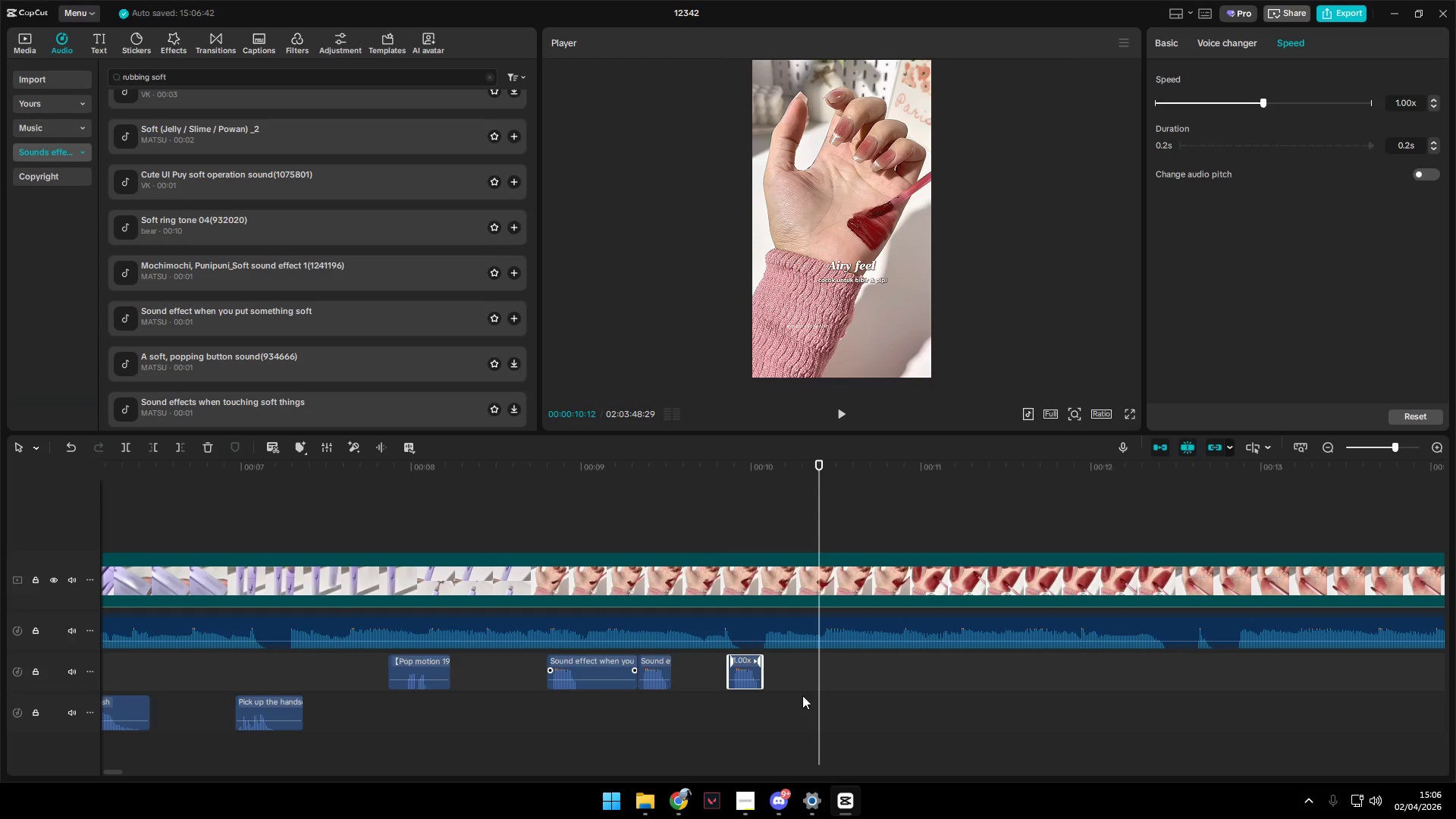 
key(Control+V)
 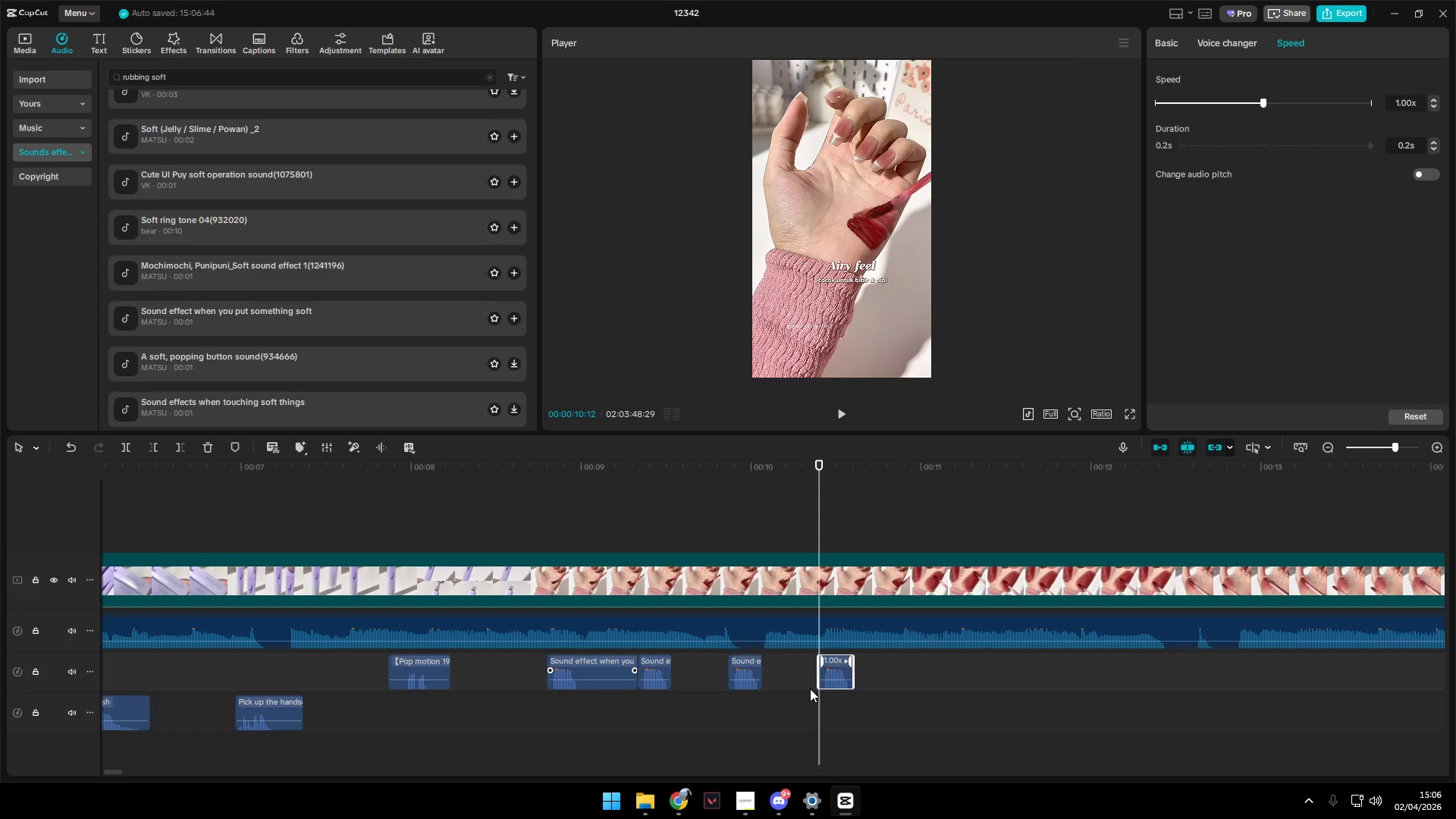 
key(Space)
 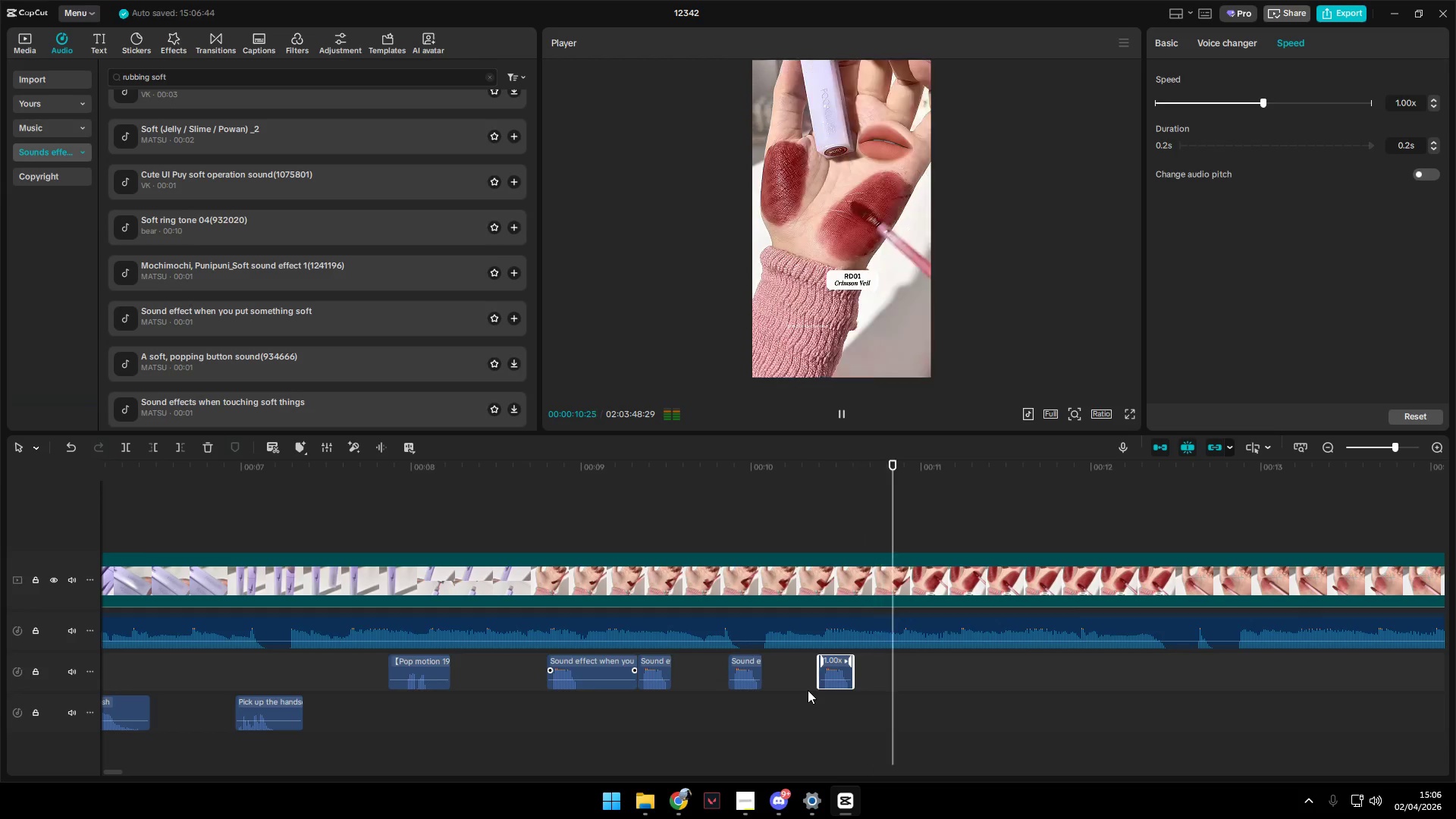 
key(Space)
 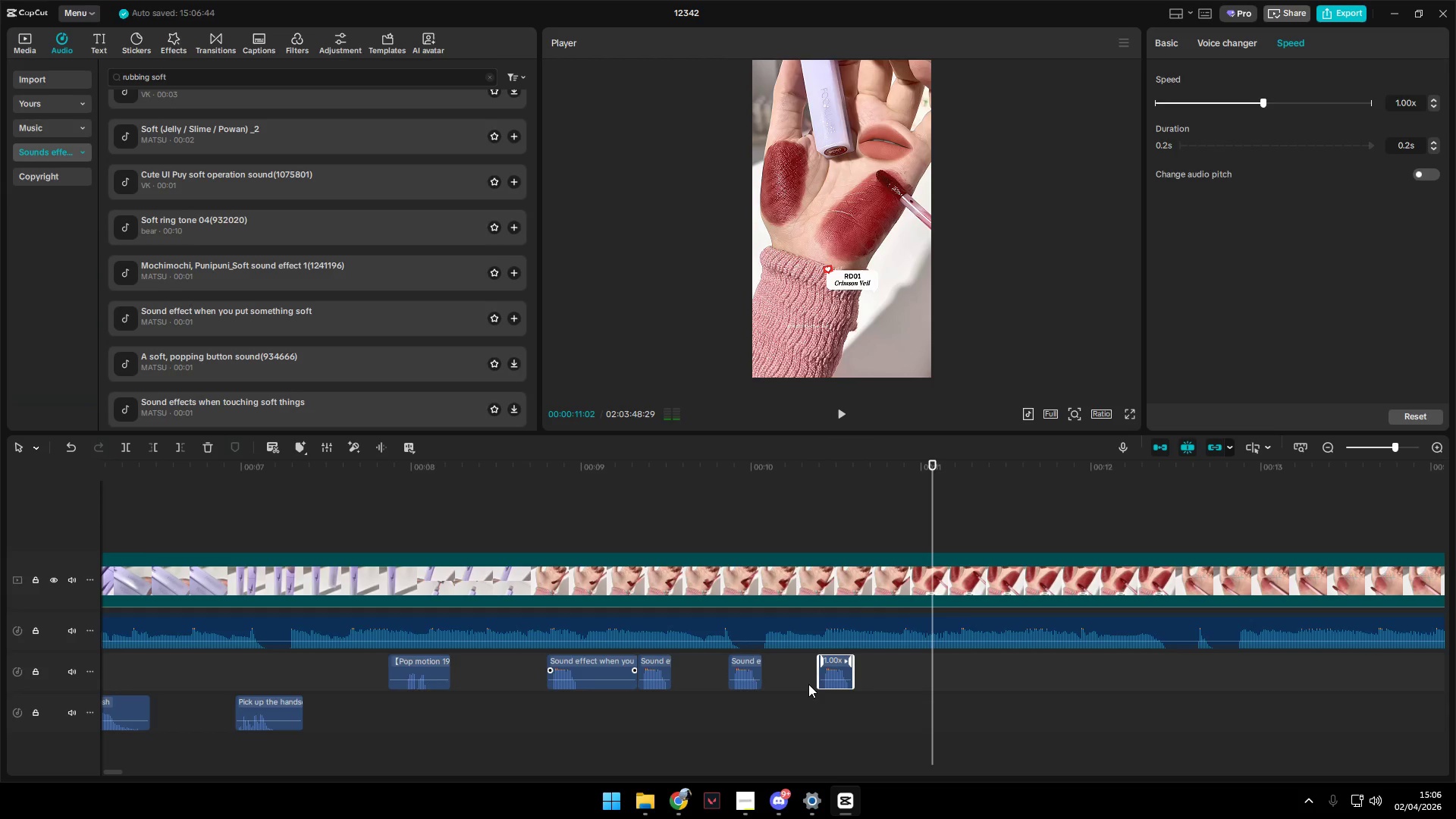 
key(Space)
 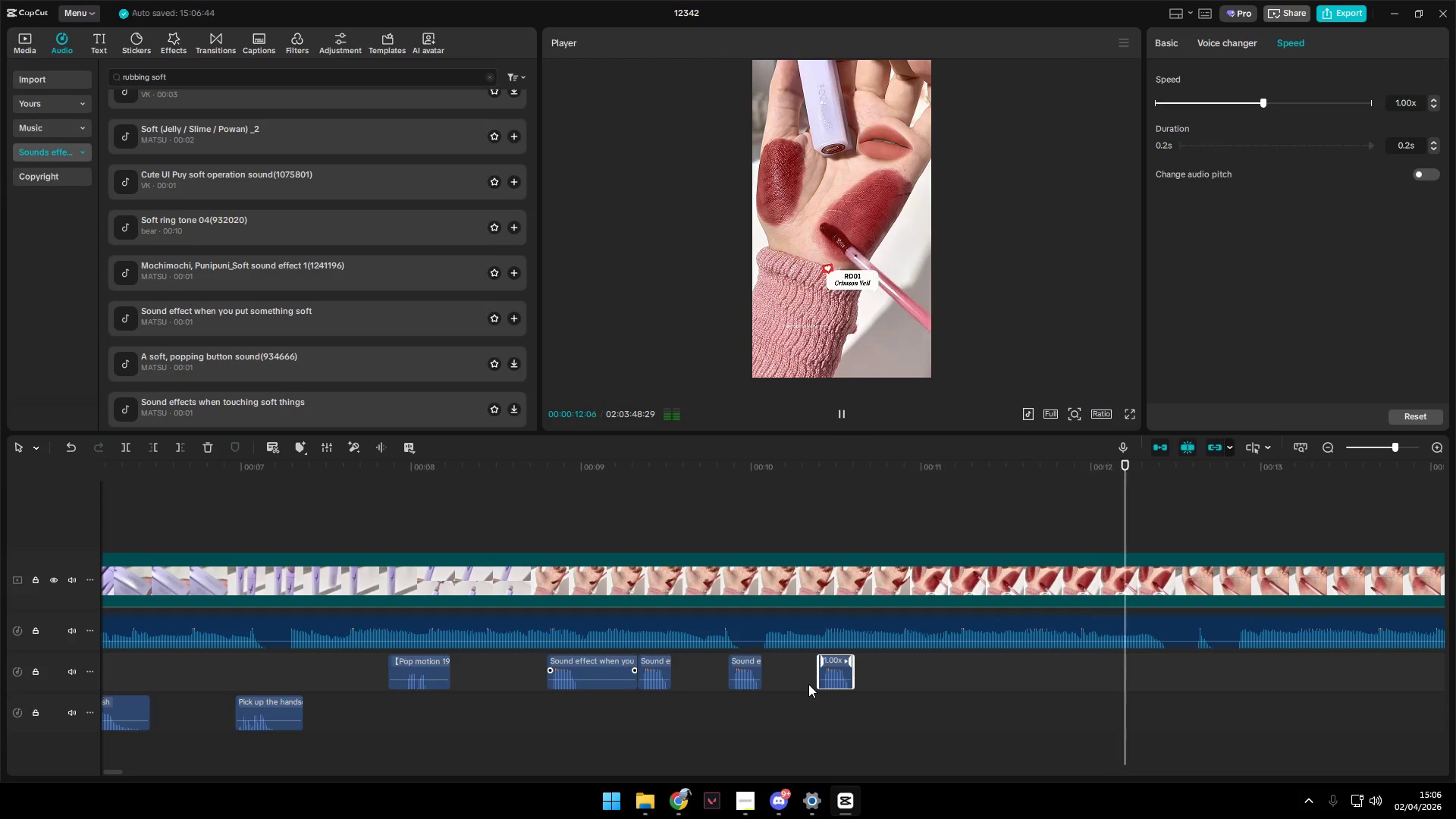 
key(Space)
 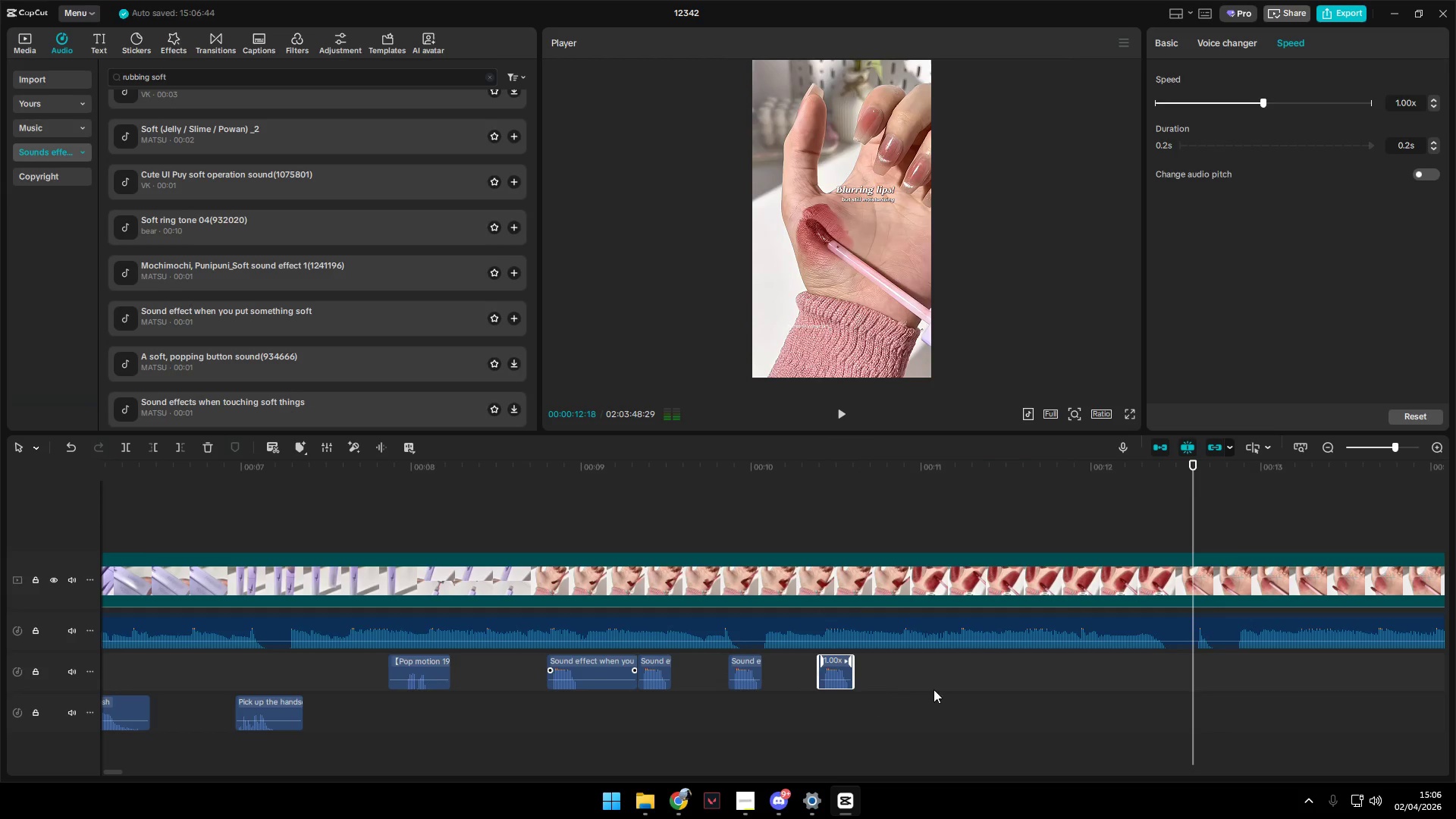 
left_click([935, 689])
 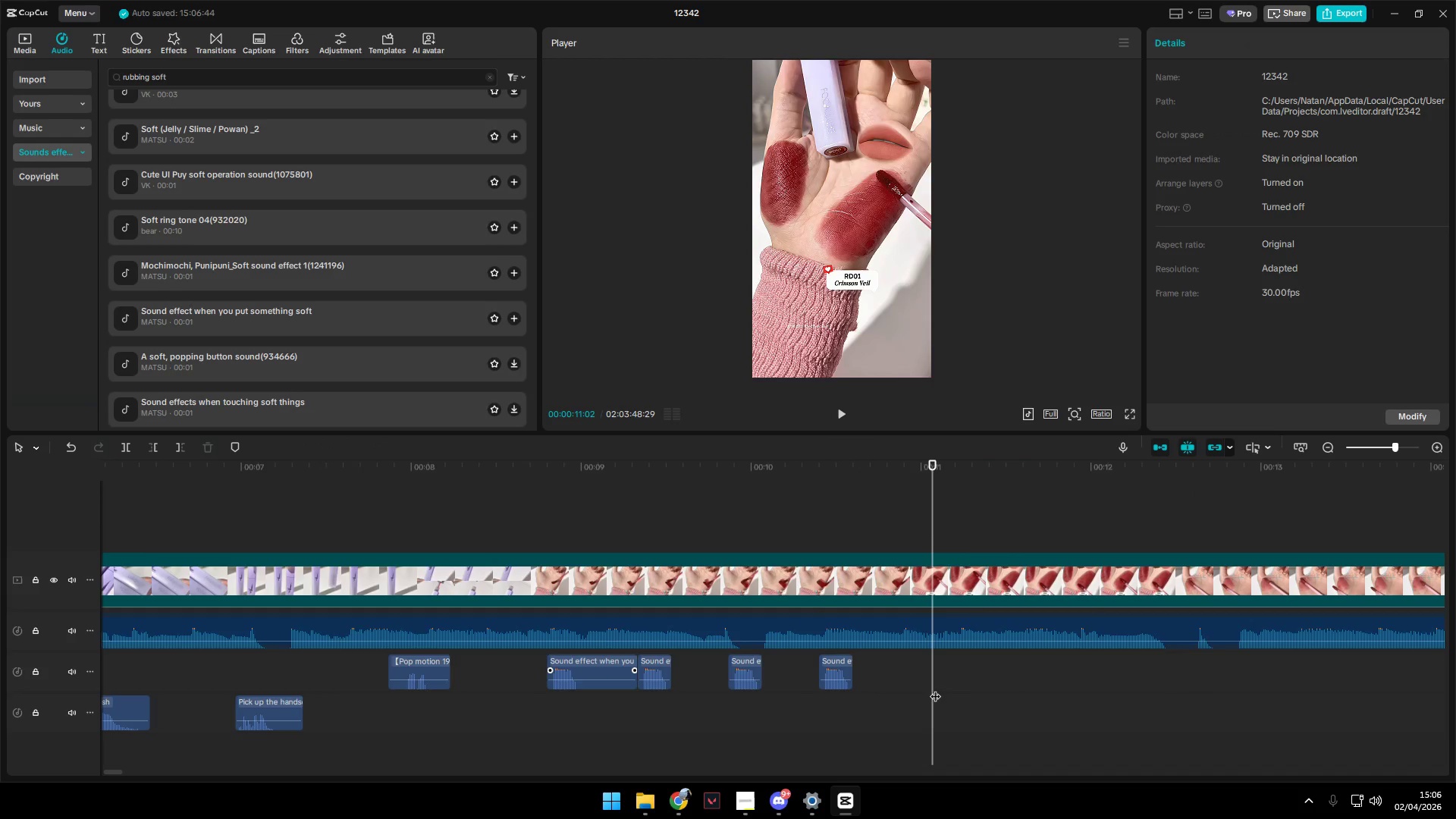 
left_click_drag(start_coordinate=[935, 689], to_coordinate=[902, 686])
 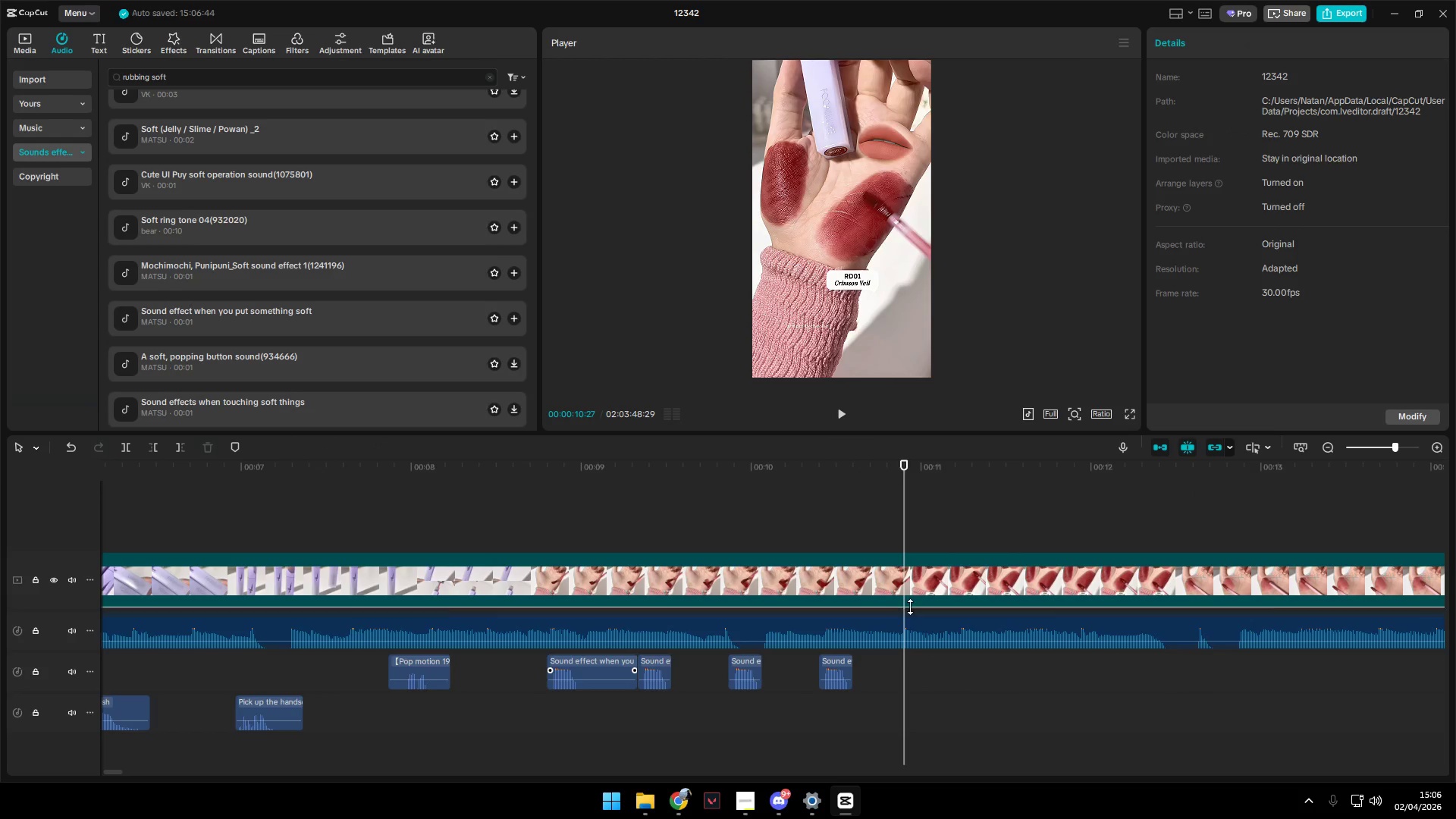 
left_click_drag(start_coordinate=[910, 606], to_coordinate=[910, 602])
 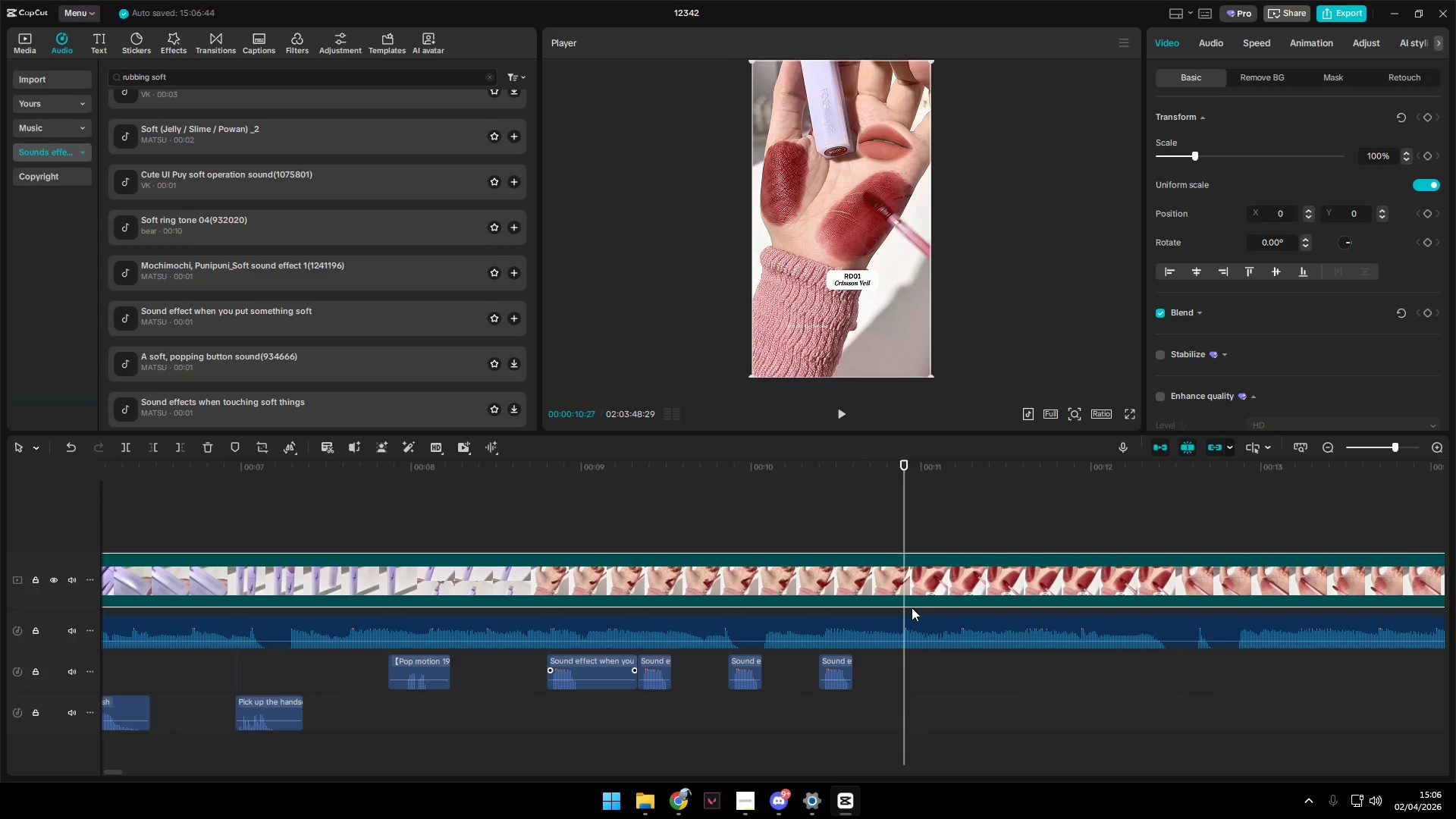 
left_click_drag(start_coordinate=[912, 607], to_coordinate=[917, 601])
 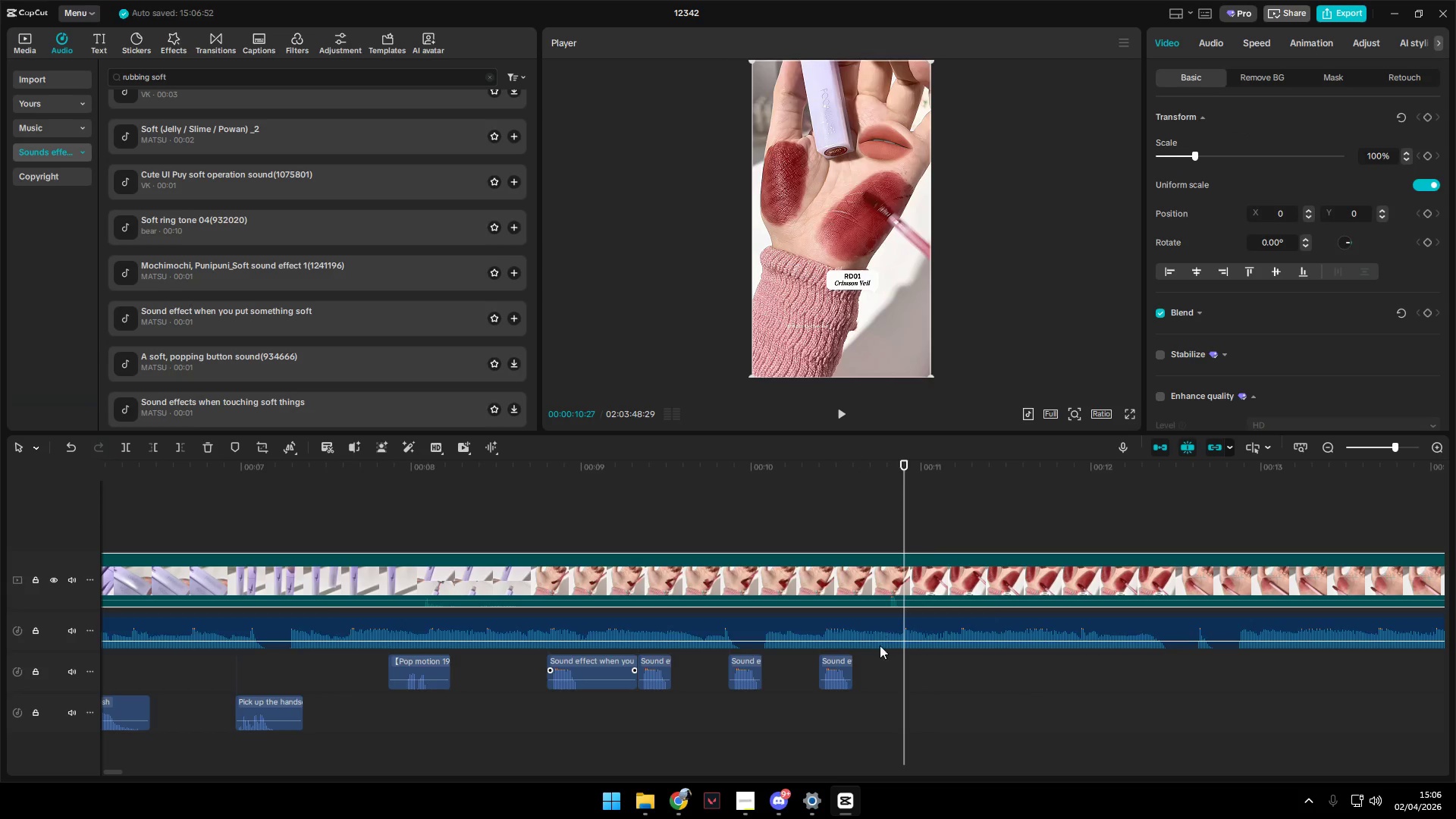 
left_click([879, 658])
 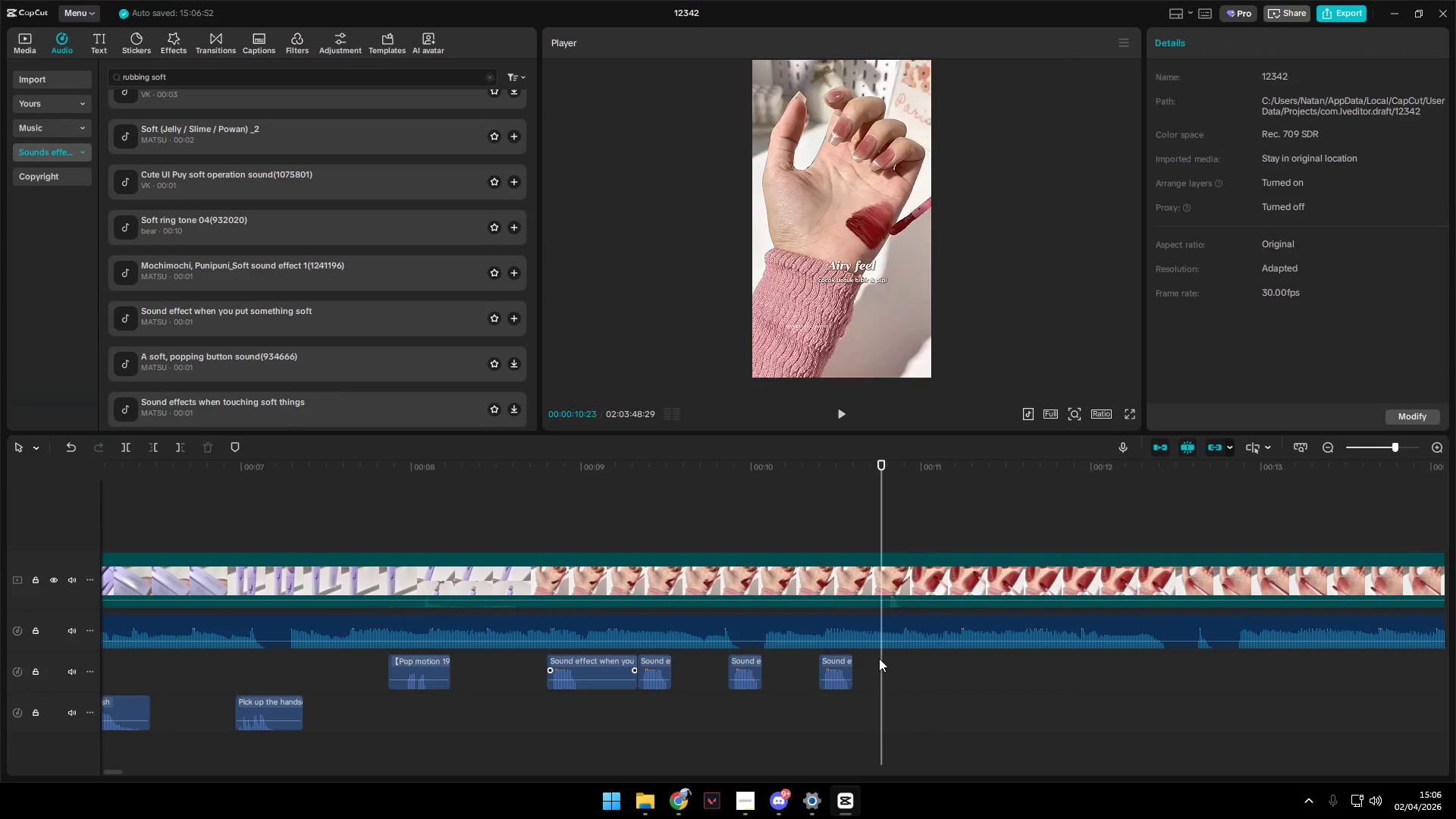 
key(Space)
 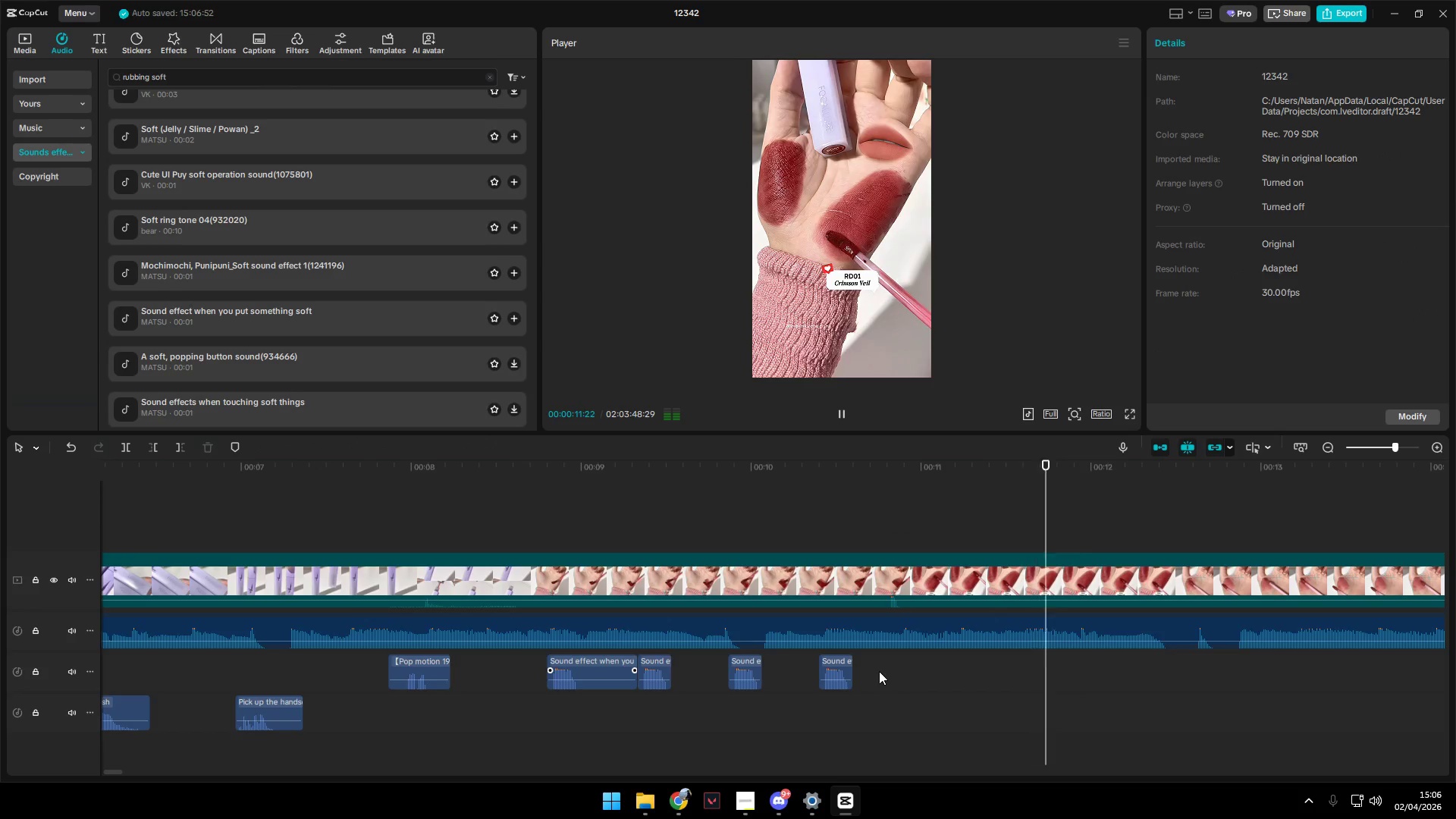 
key(Space)
 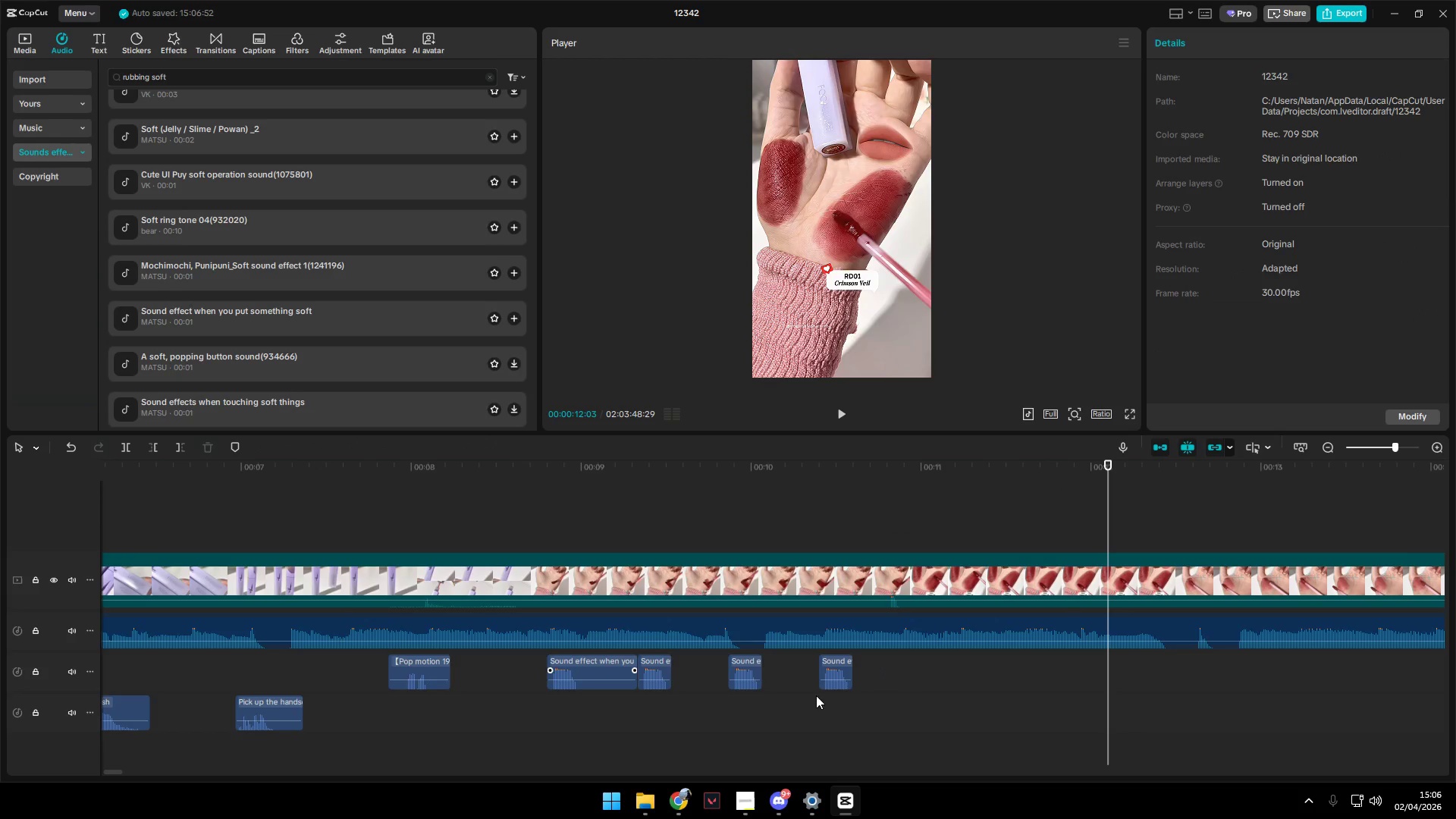 
left_click([786, 704])
 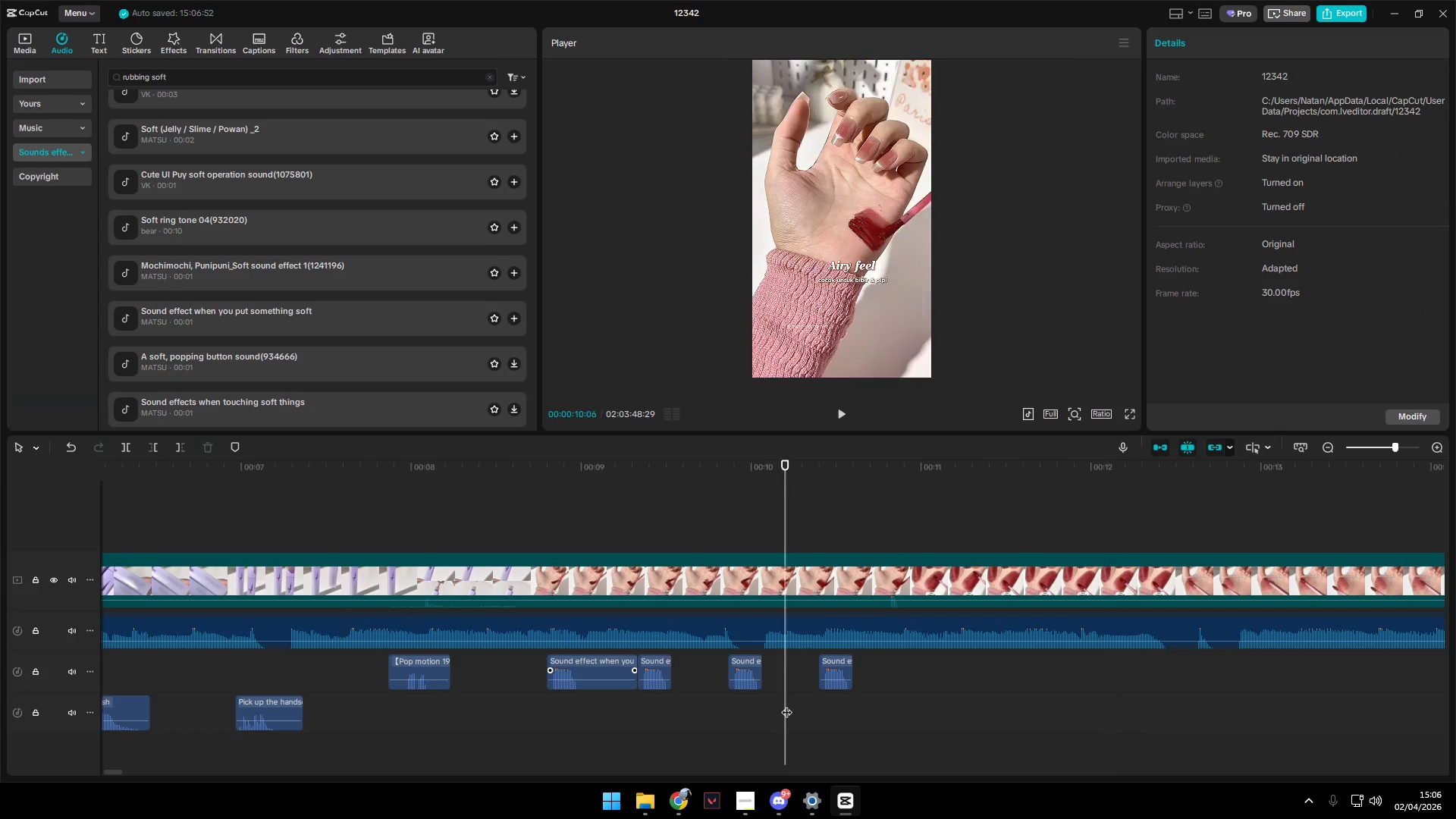 
key(Space)
 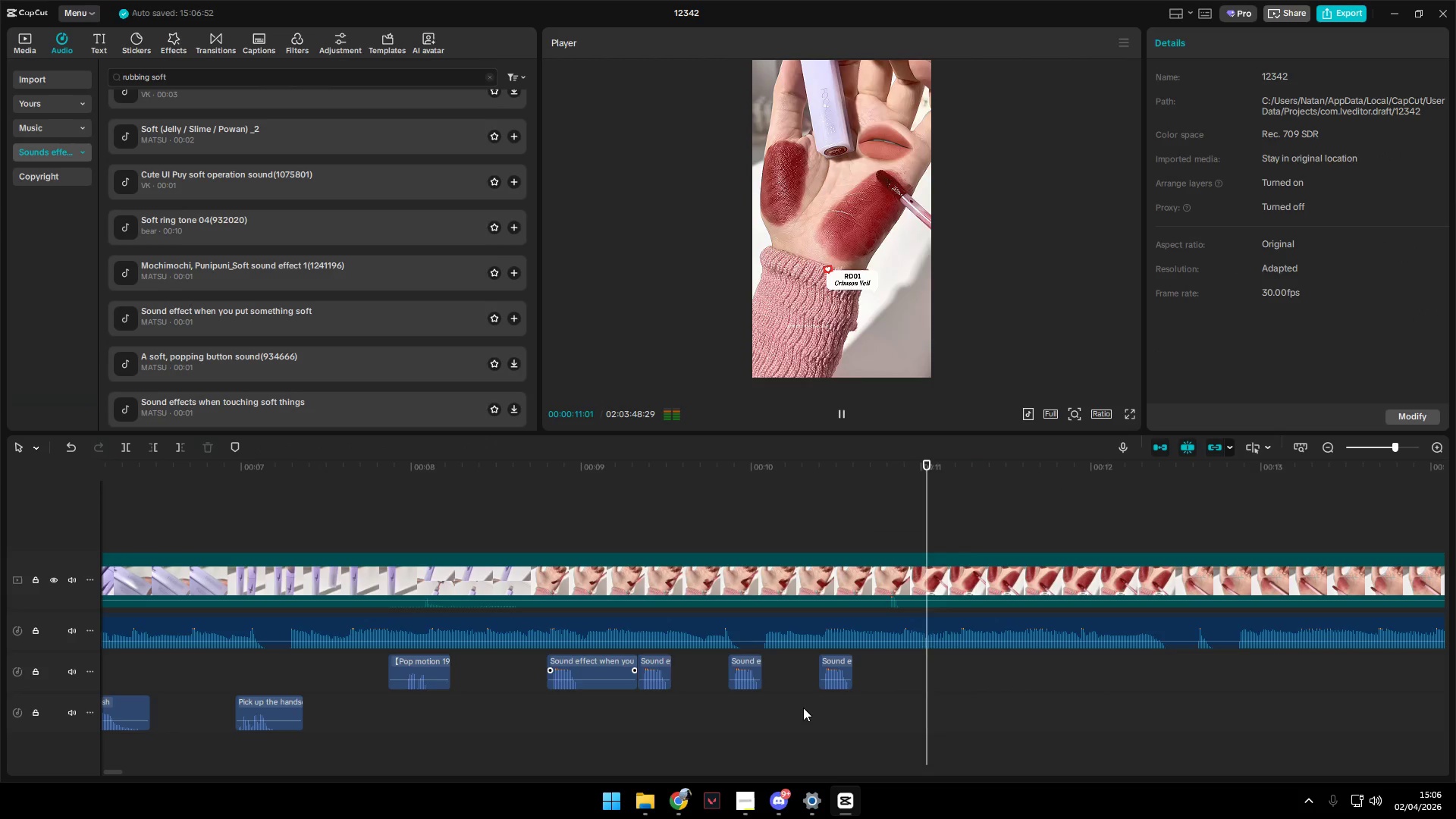 
key(Space)
 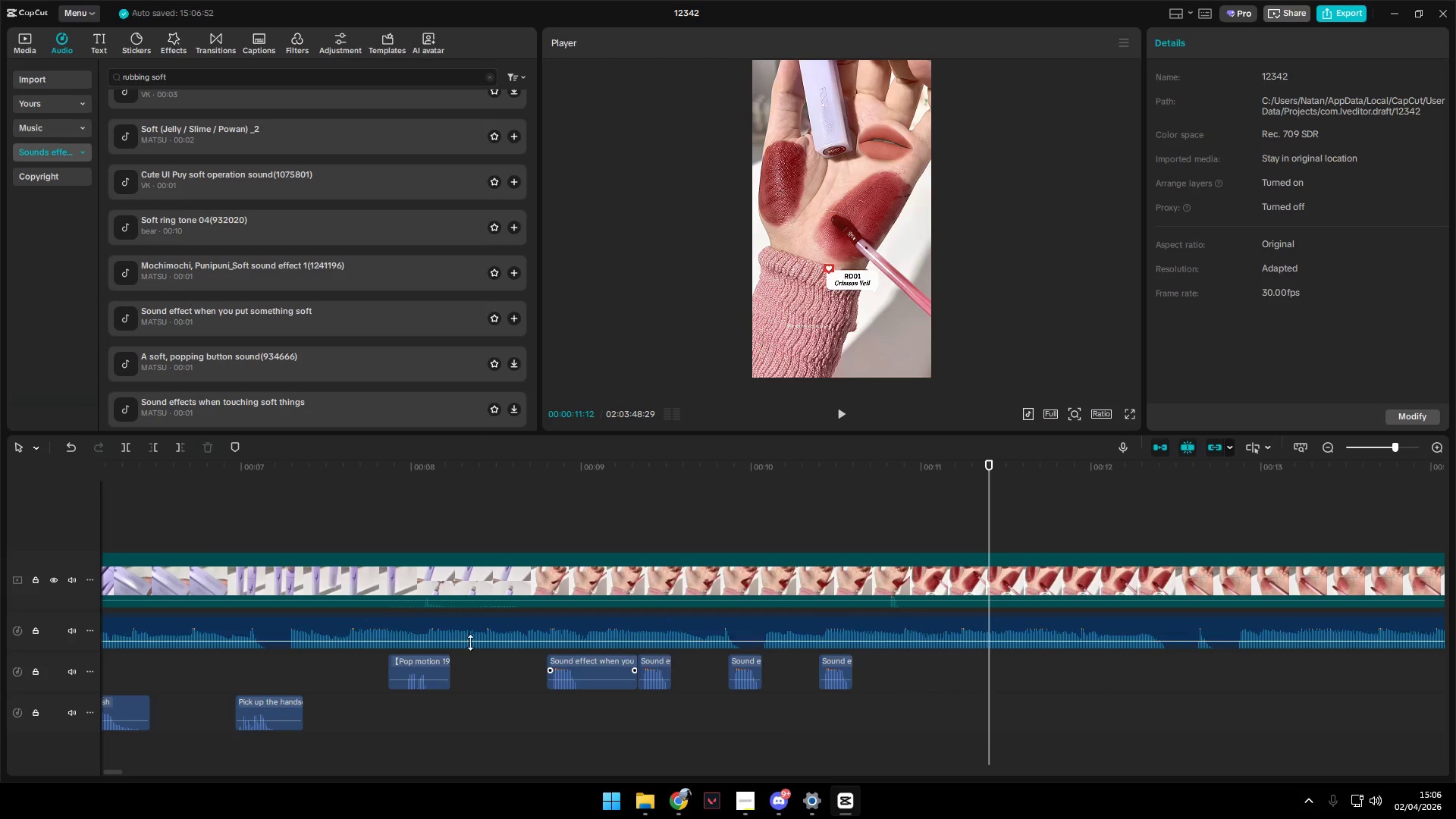 
left_click([388, 682])
 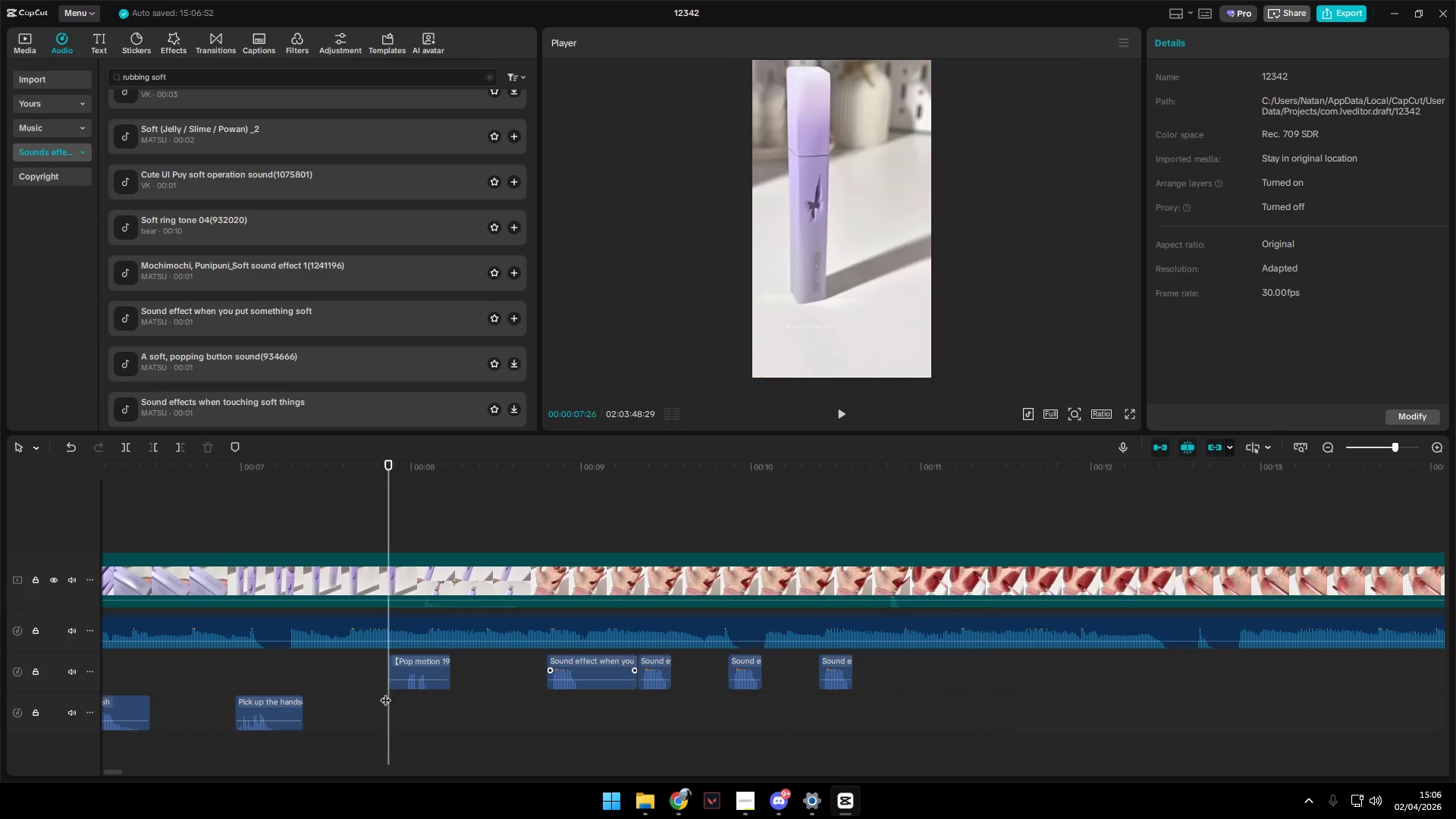 
key(Space)
 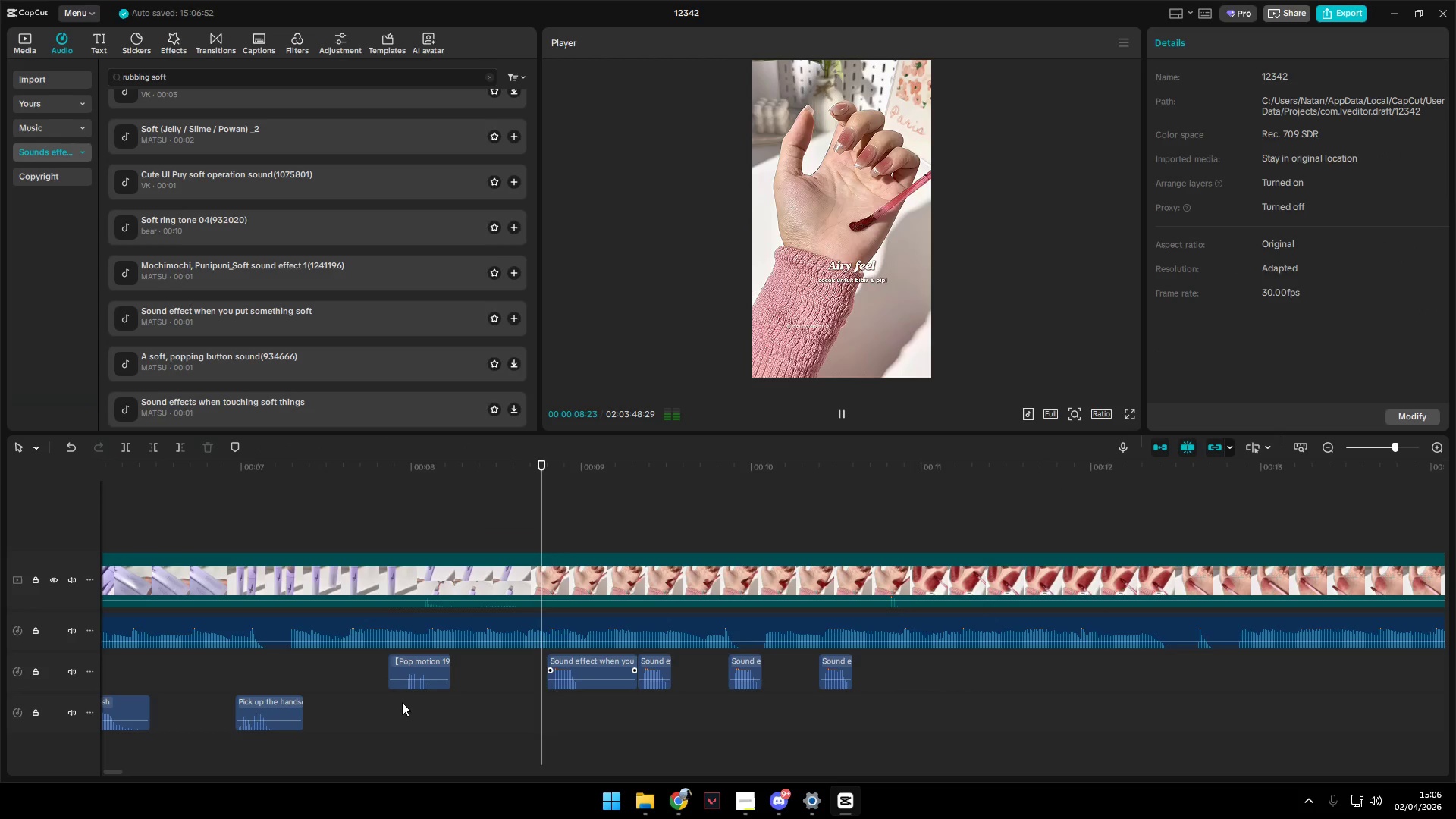 
left_click([372, 714])
 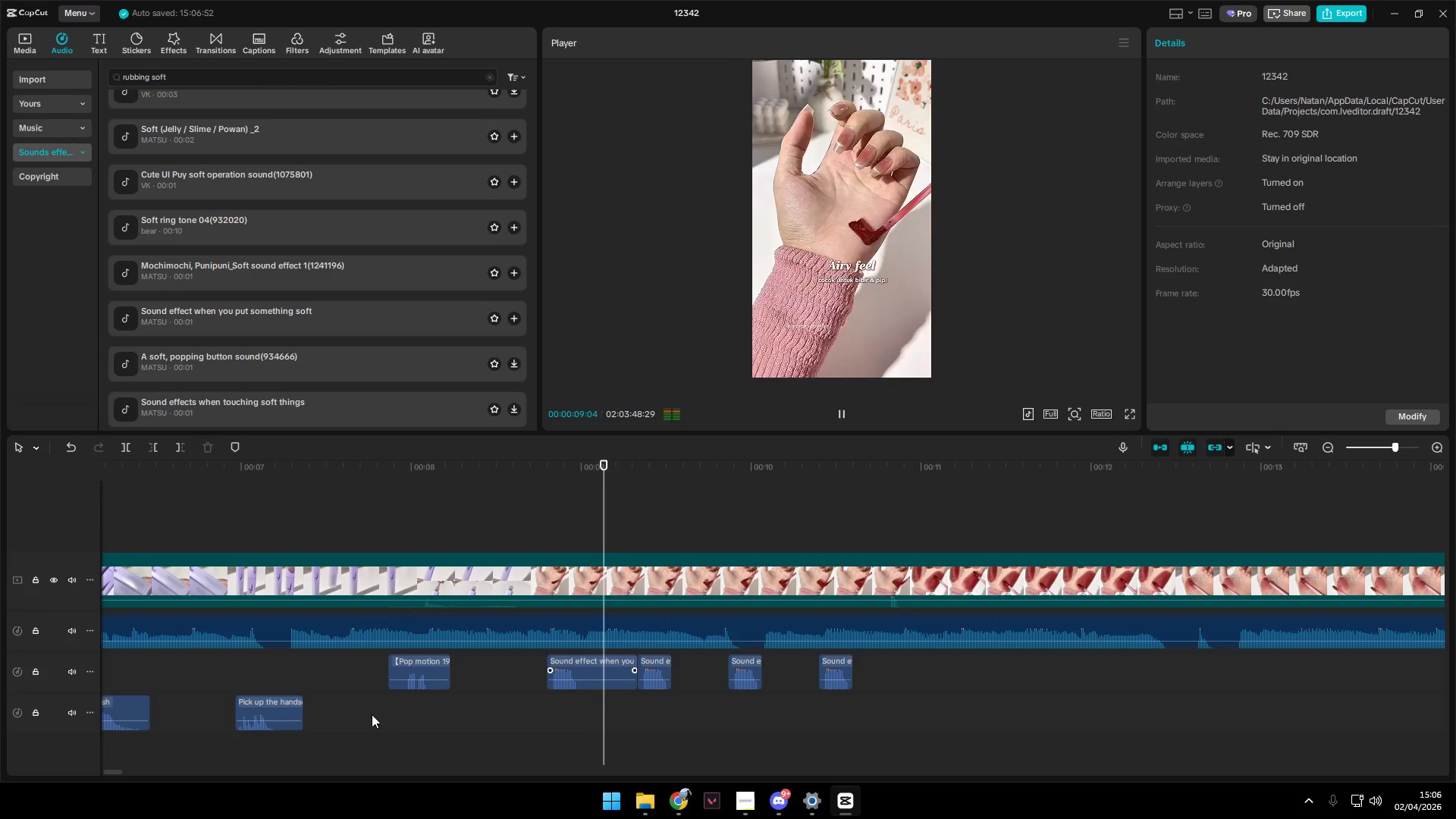 
key(Space)
 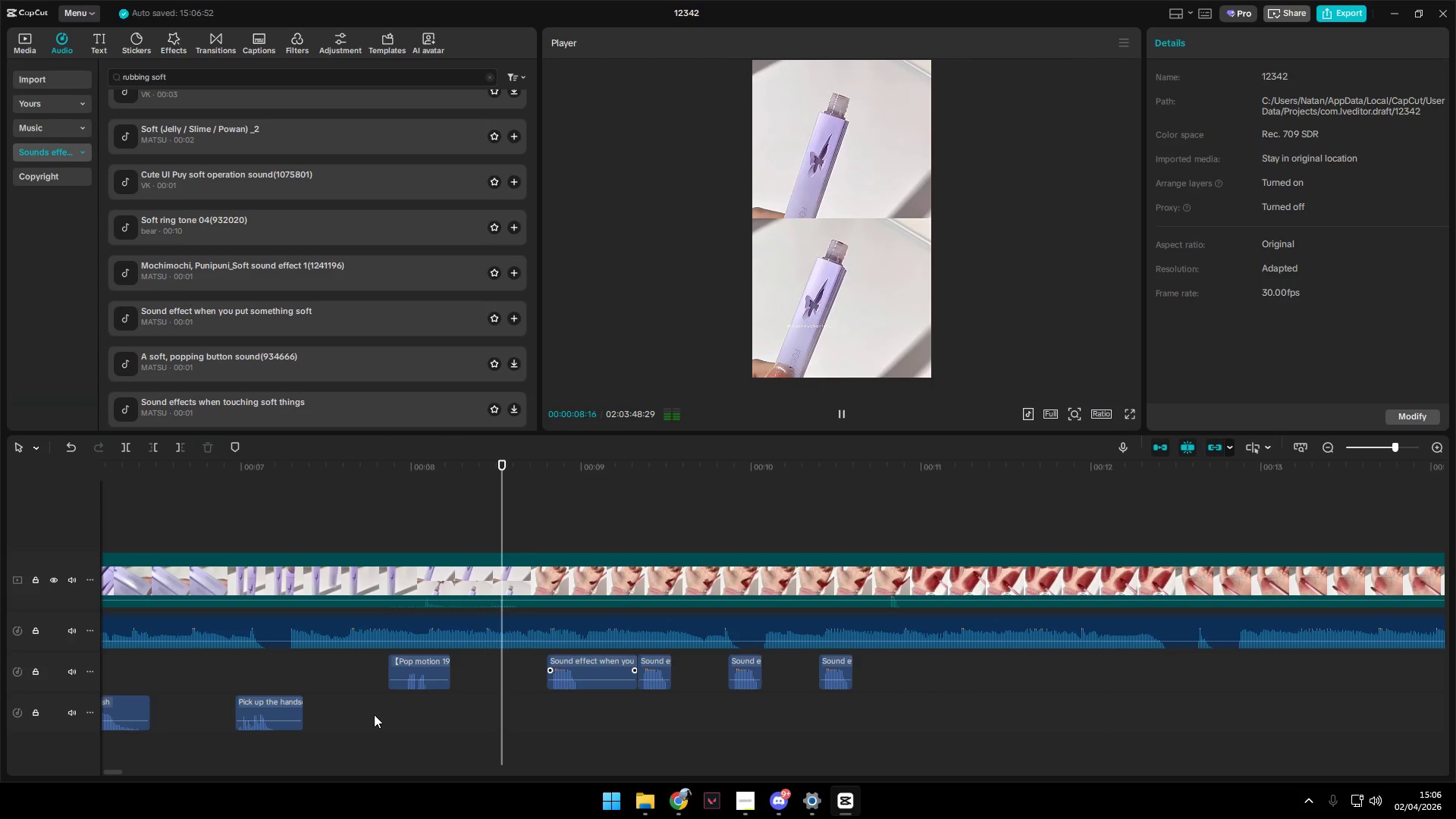 
key(Space)
 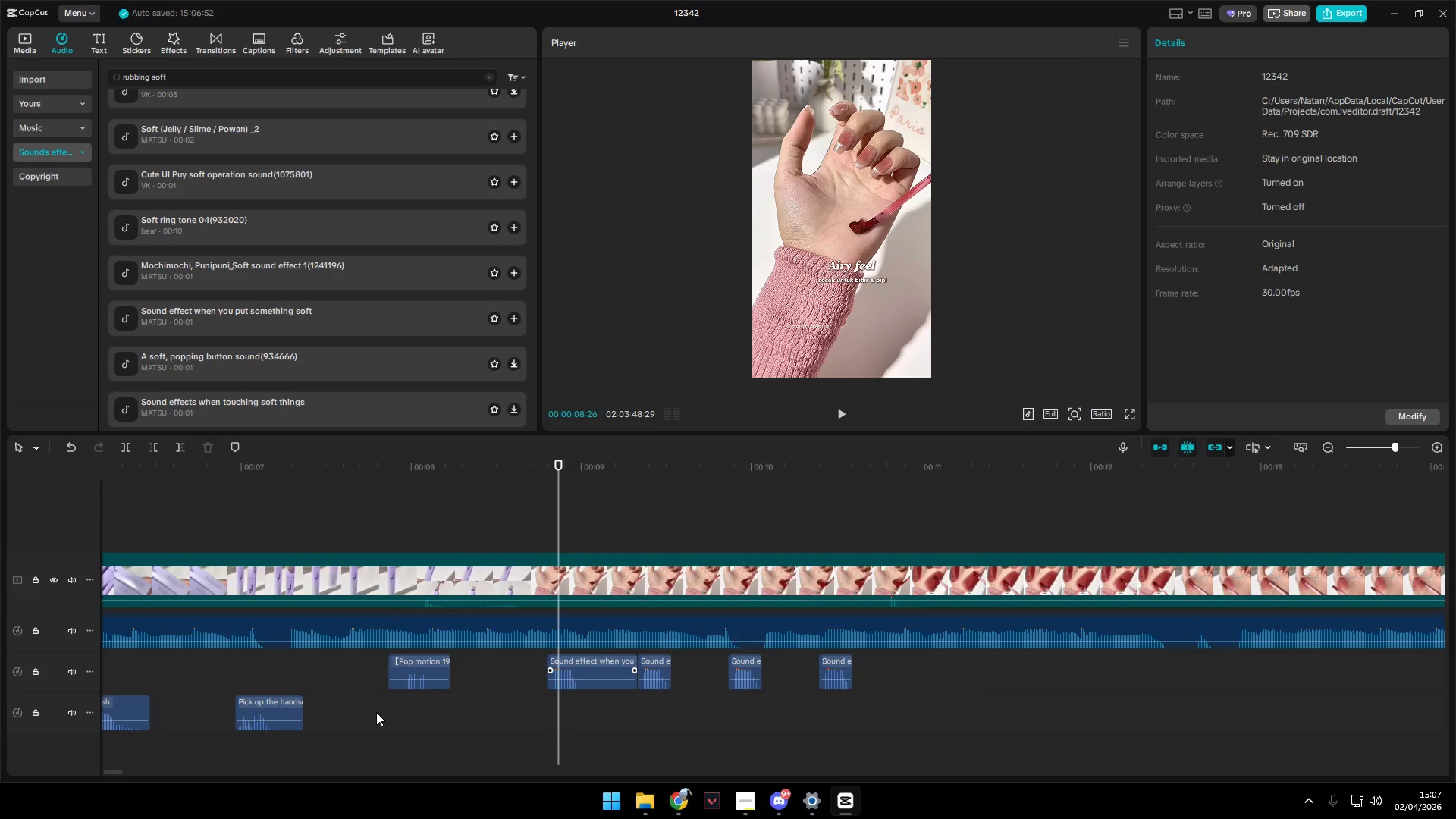 
key(Space)
 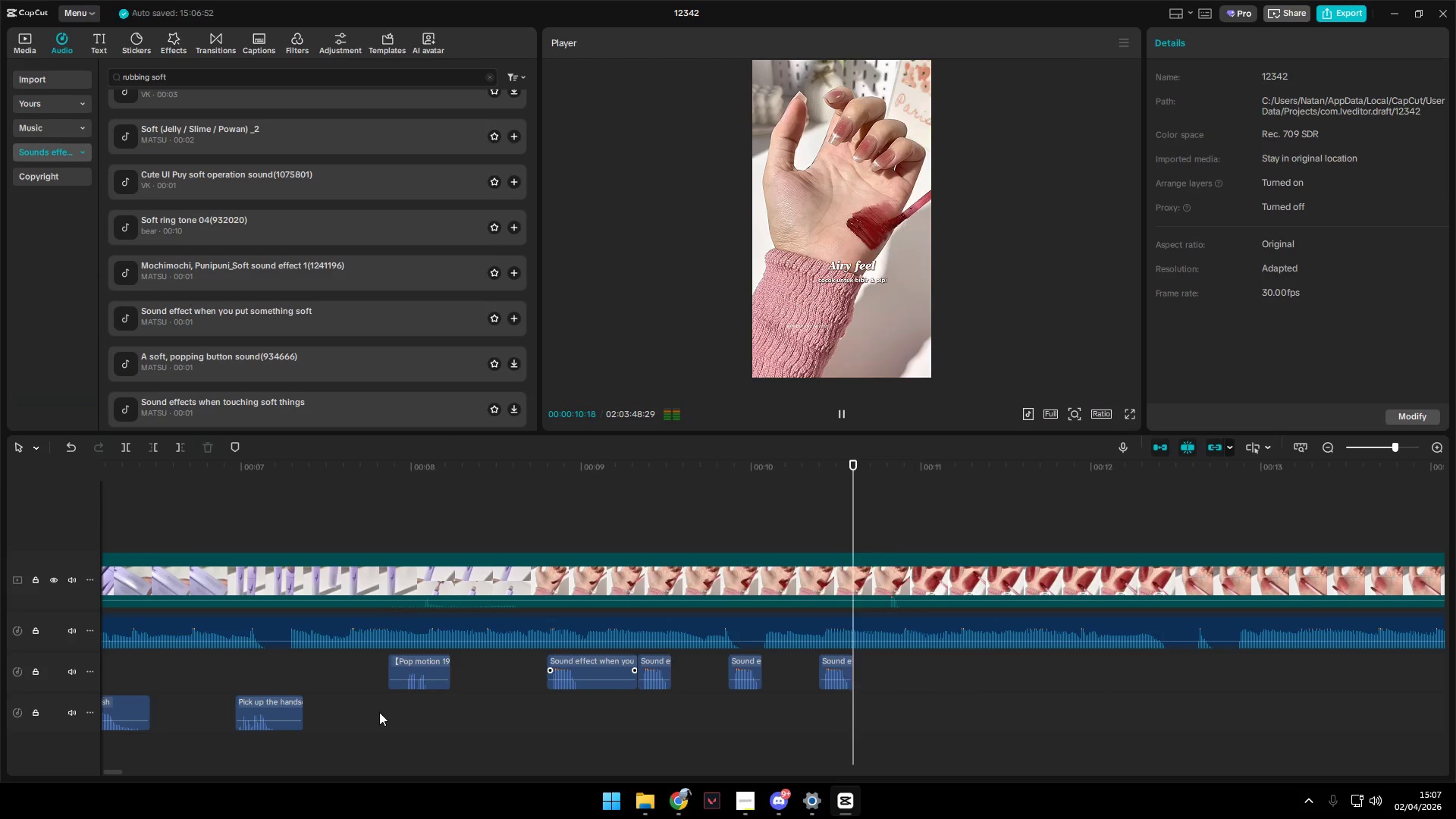 
key(Space)
 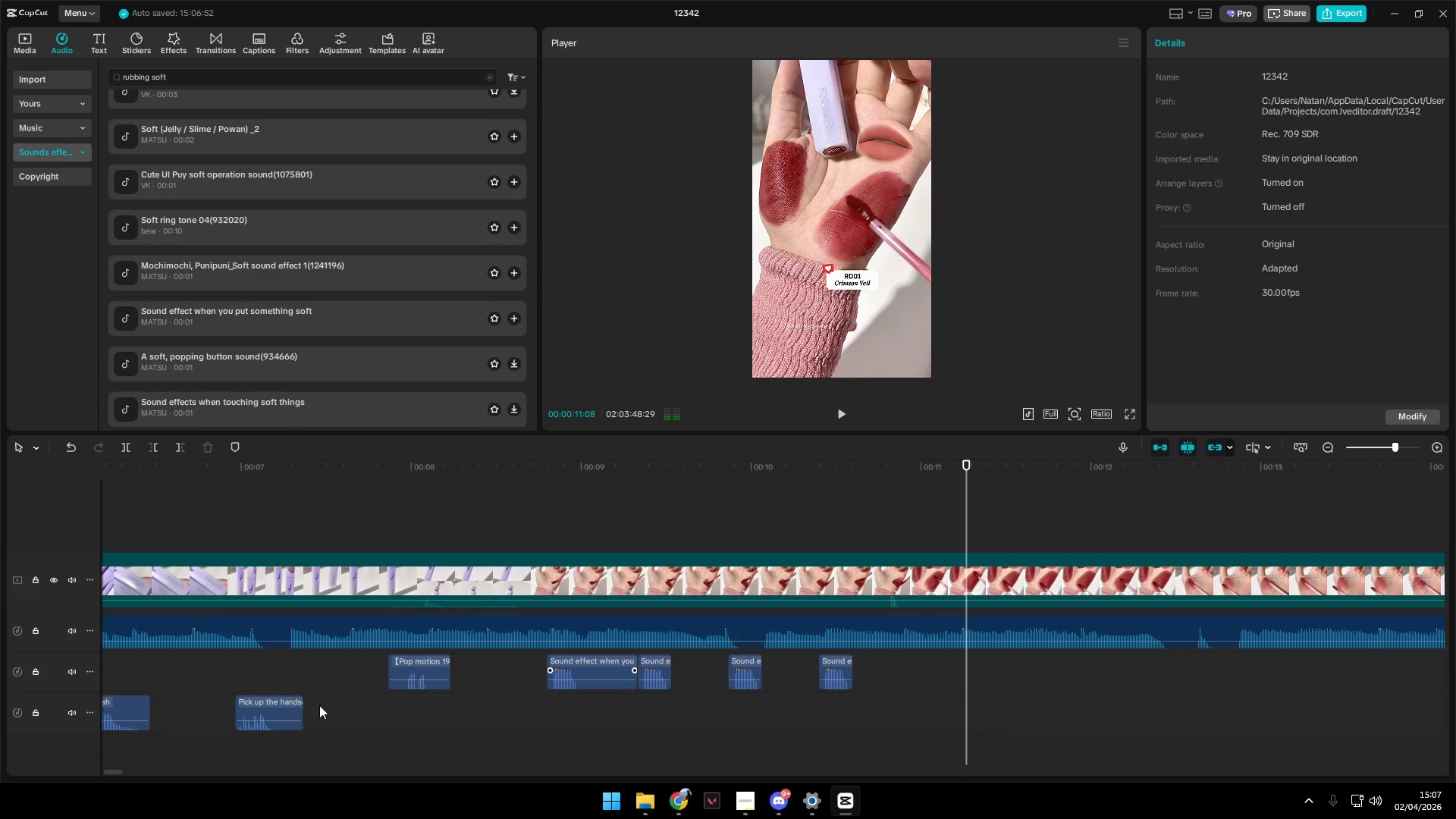 
left_click([300, 705])
 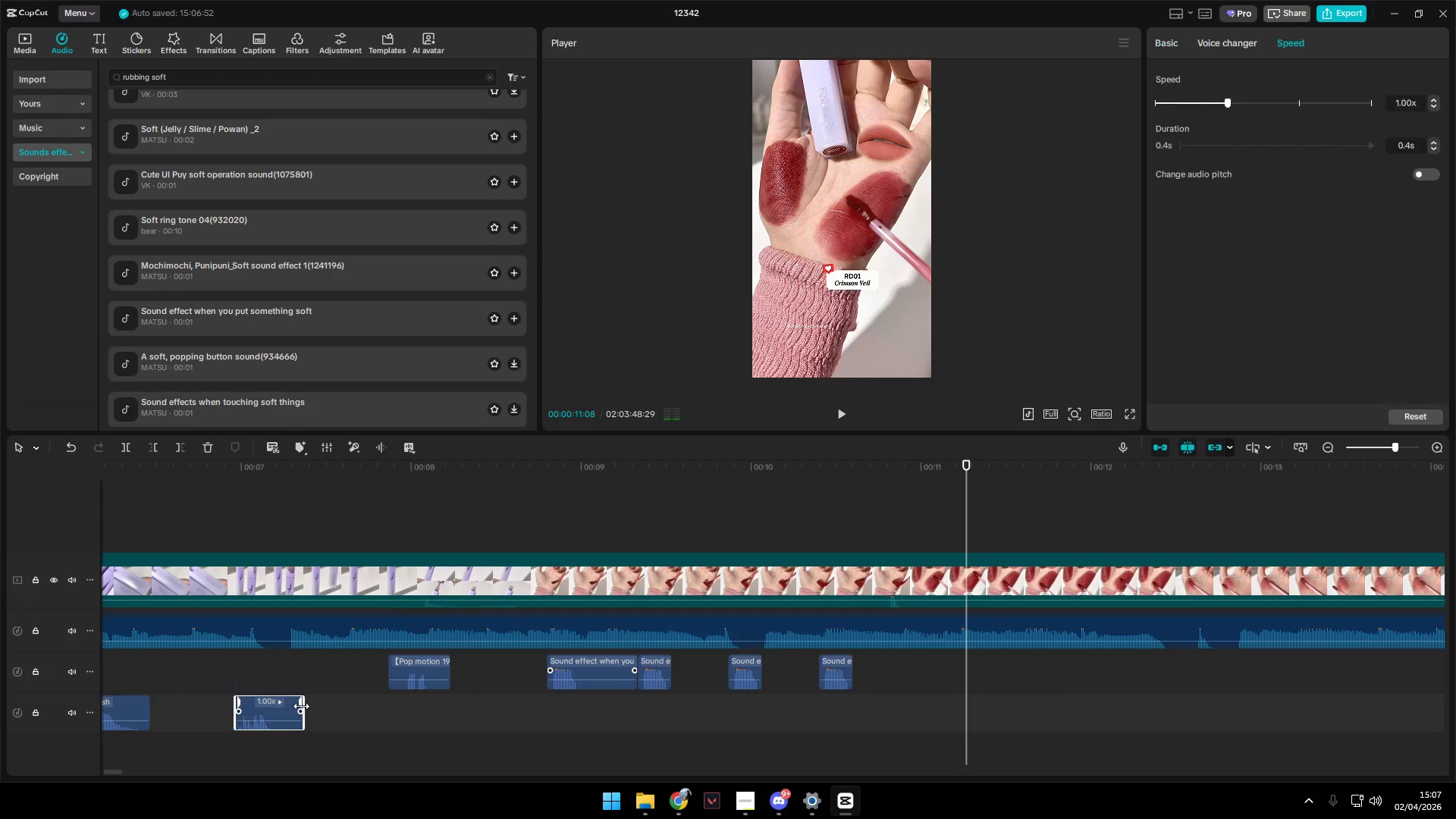 
key(Space)
 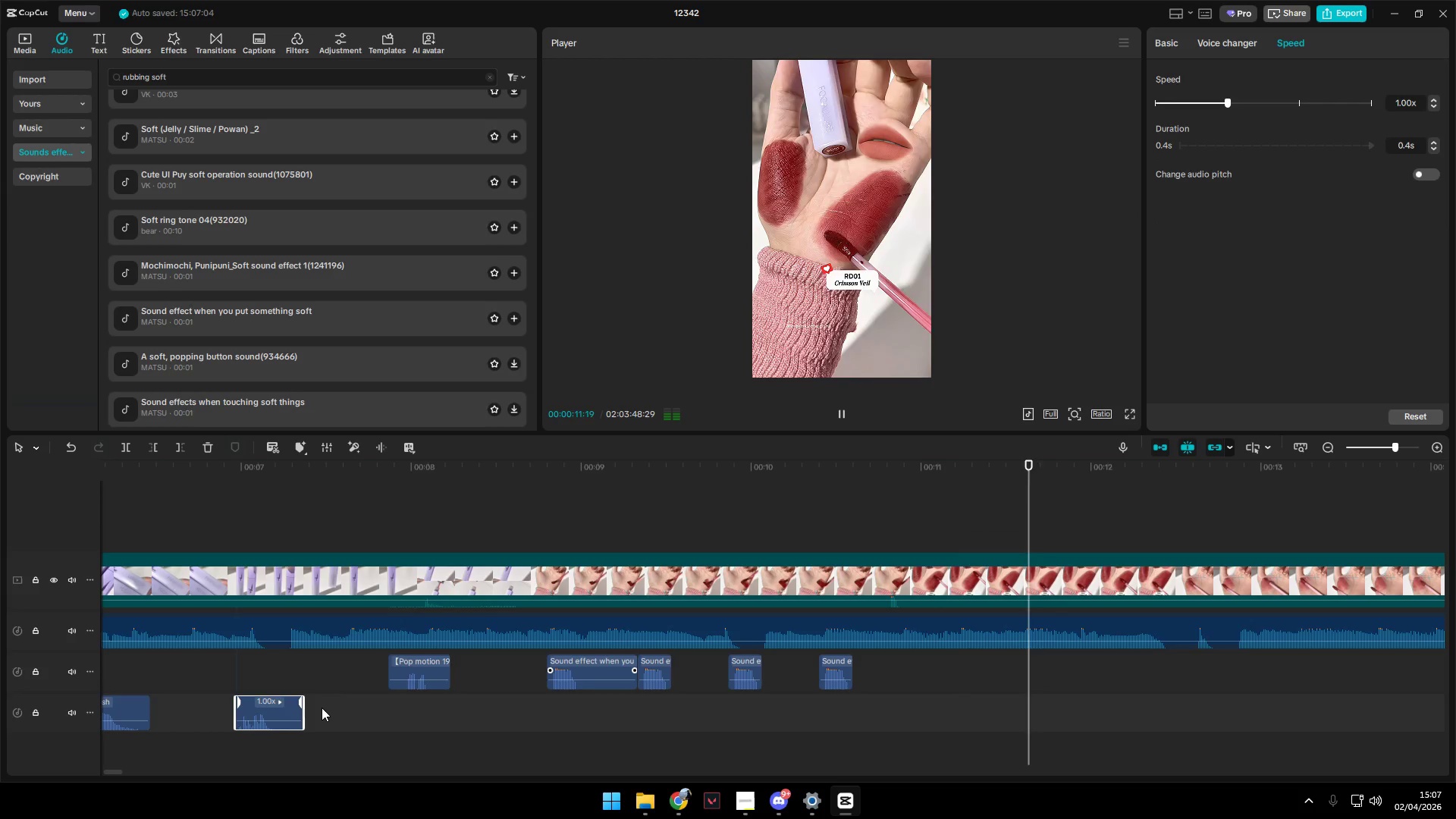 
left_click([328, 709])
 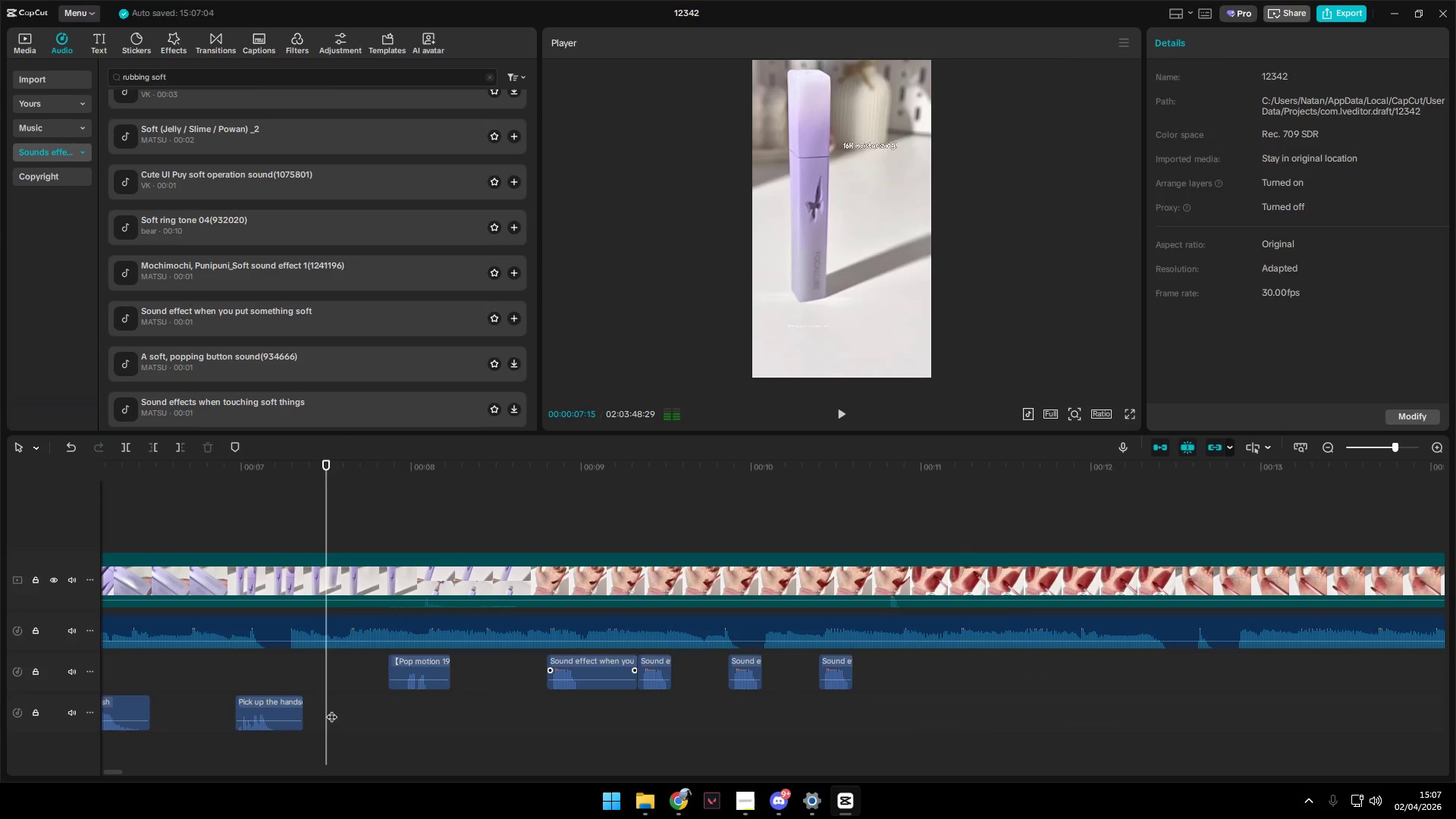 
key(Space)
 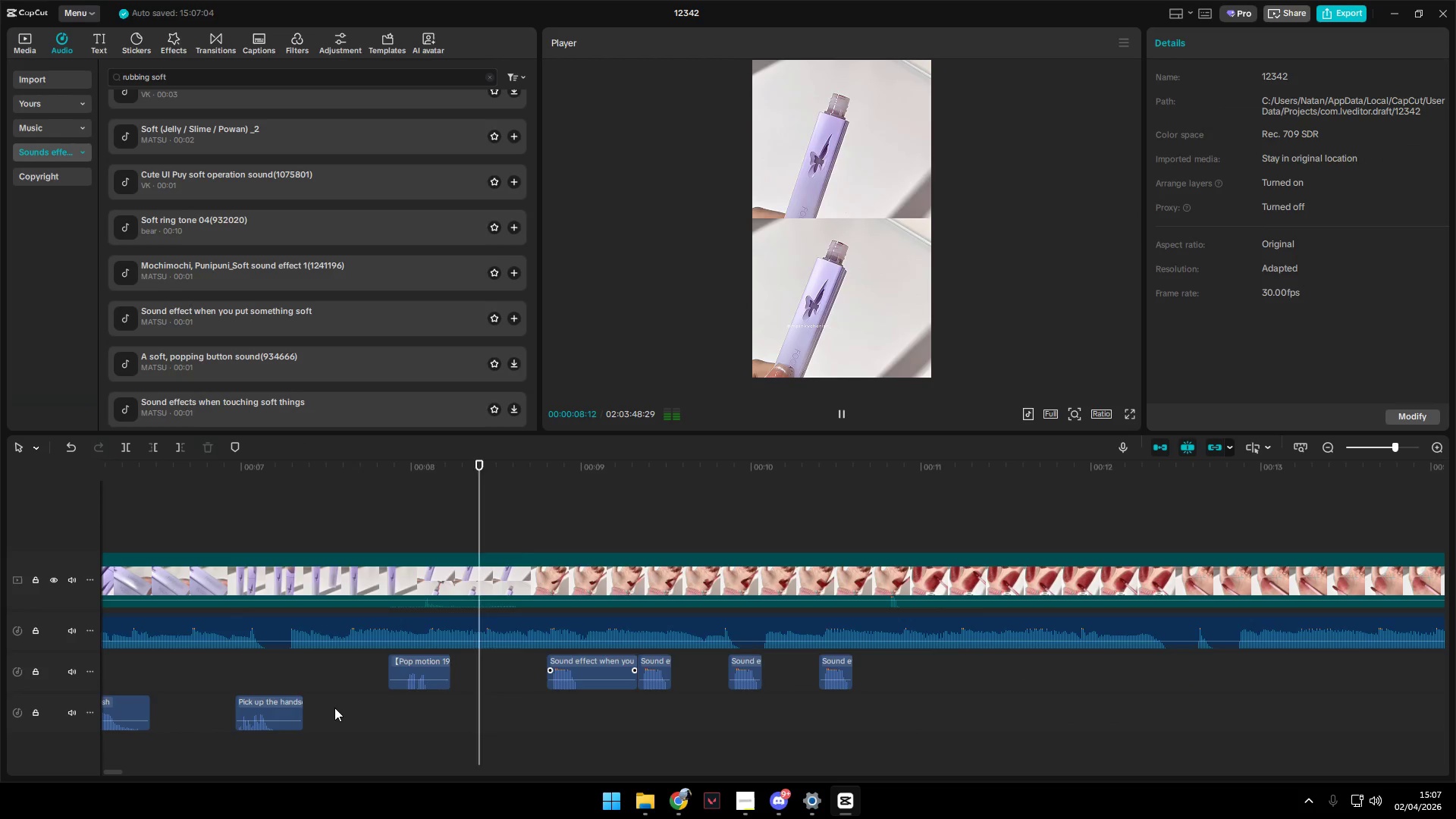 
key(Space)
 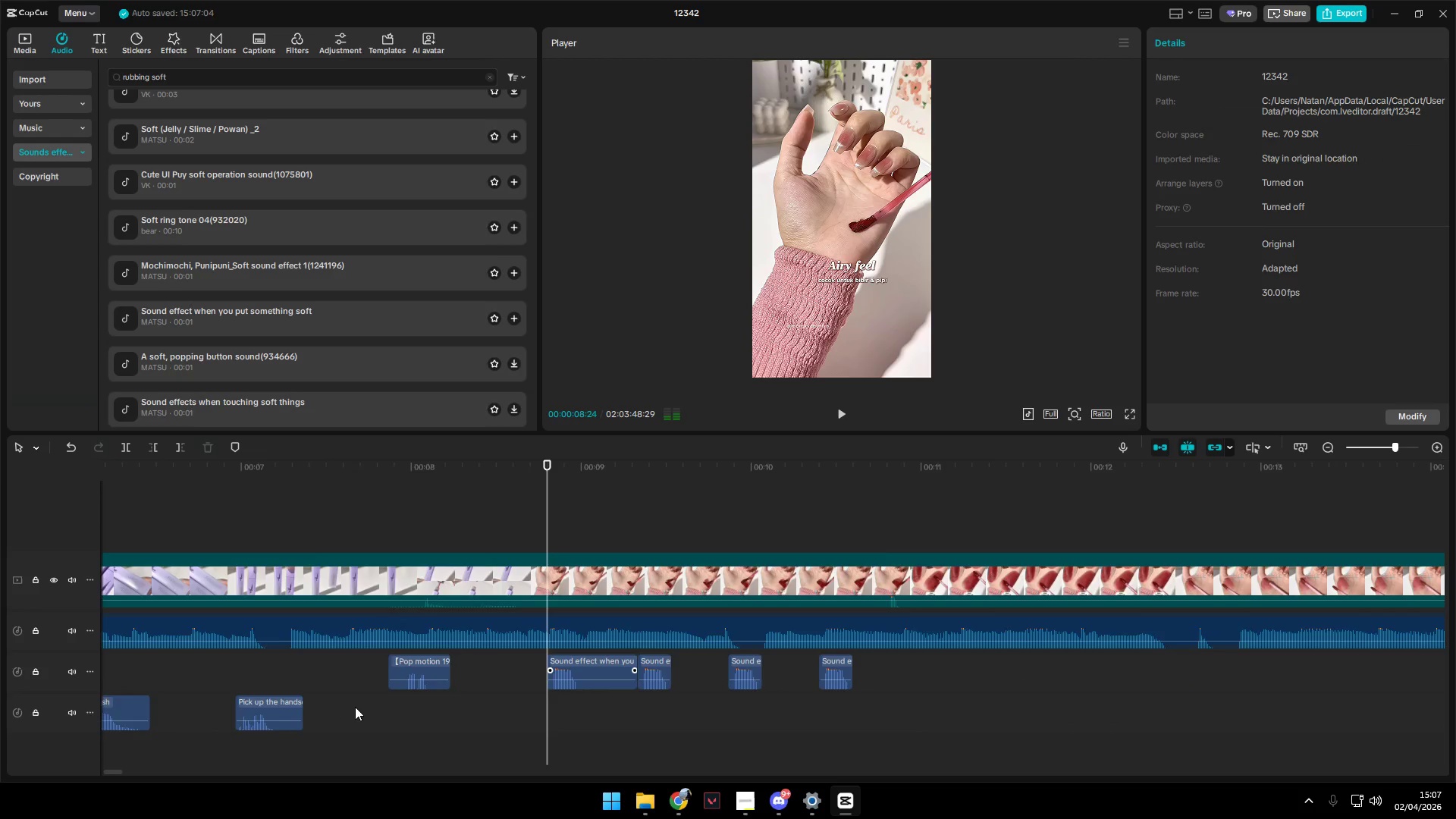 
hold_key(key=ControlLeft, duration=0.98)
 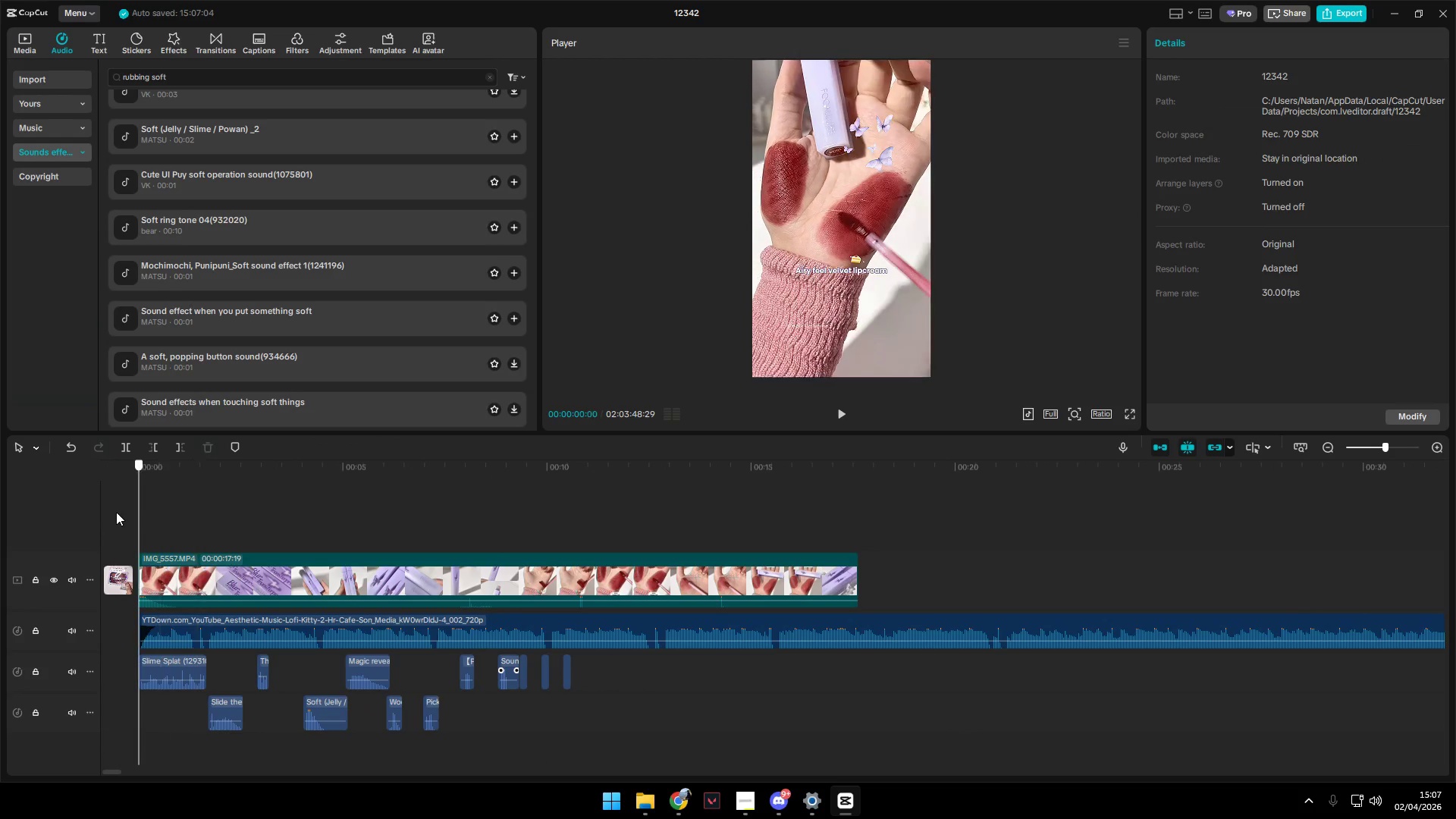 
left_click([206, 513])
 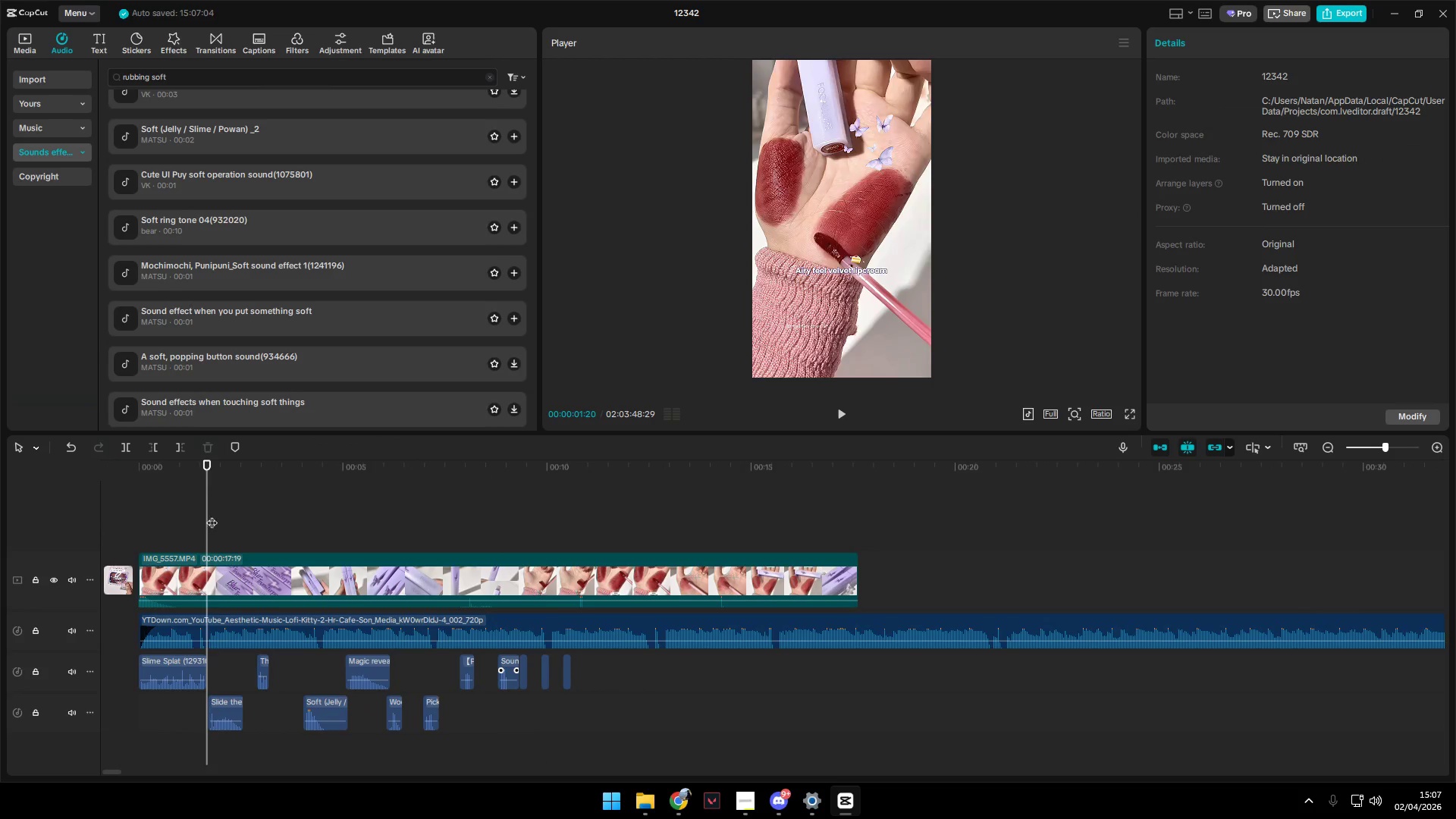 
scroll: coordinate [370, 704], scroll_direction: down, amount: 15.0
 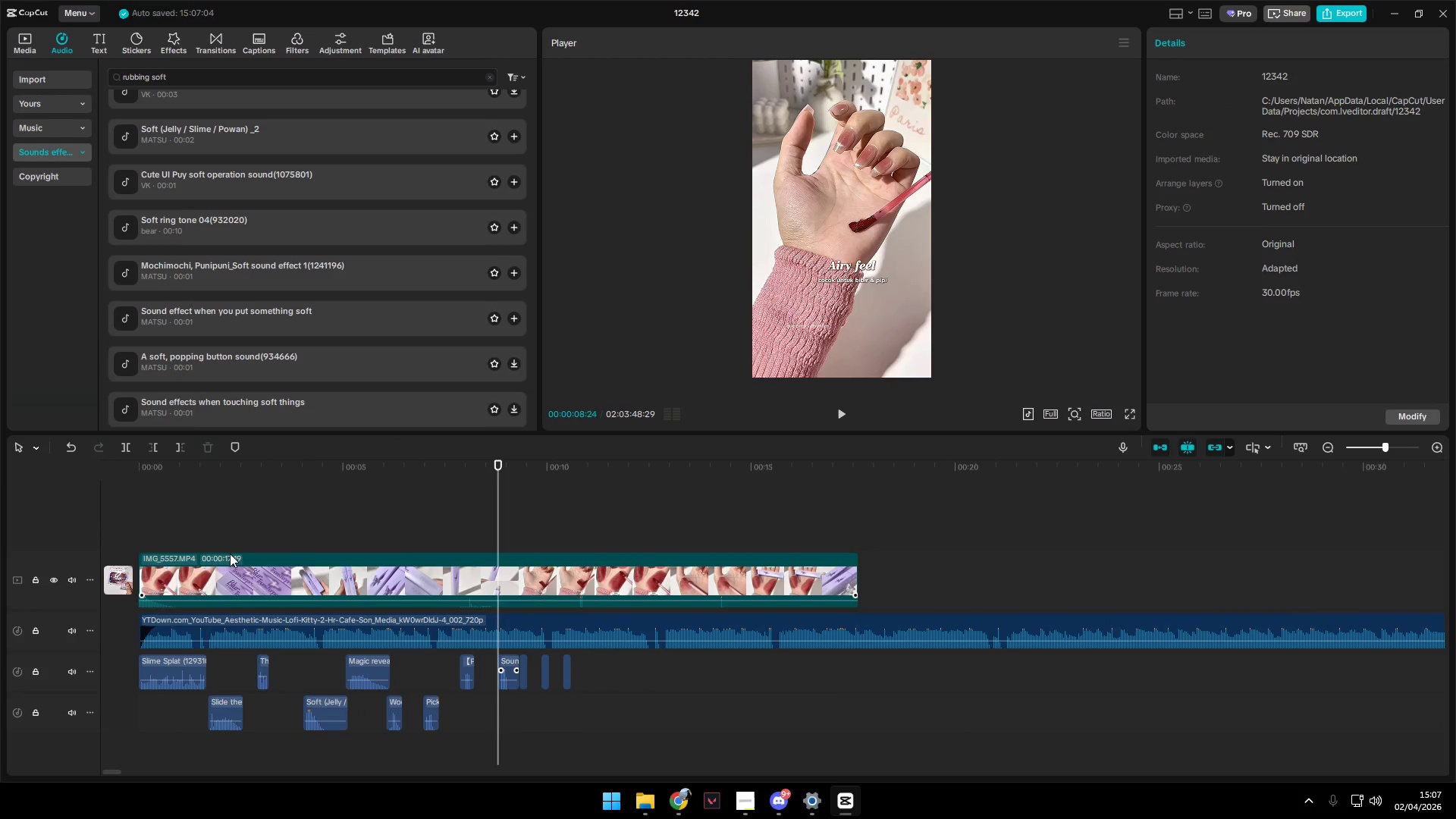 
left_click_drag(start_coordinate=[212, 515], to_coordinate=[114, 512])
 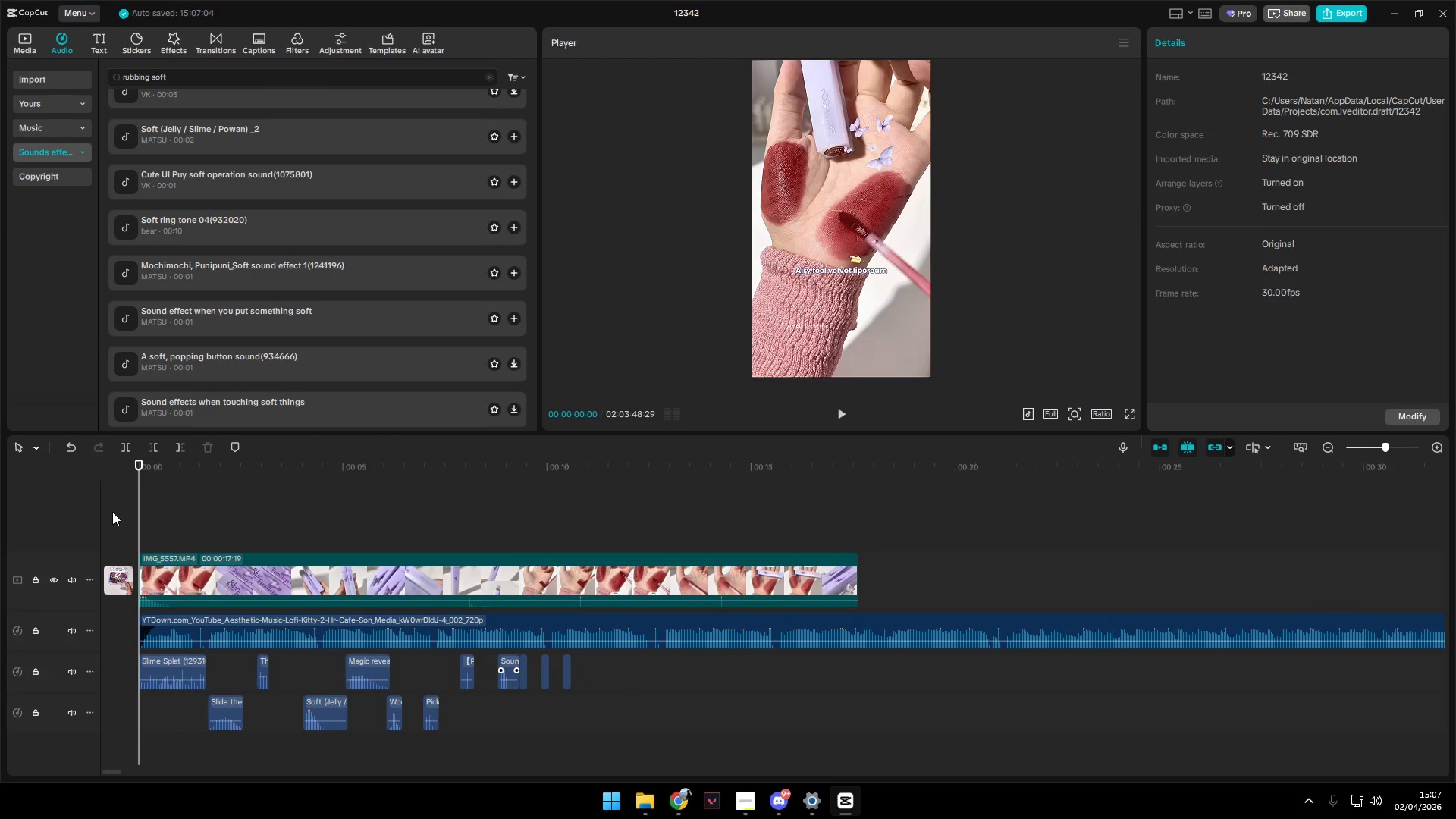 
key(Space)
 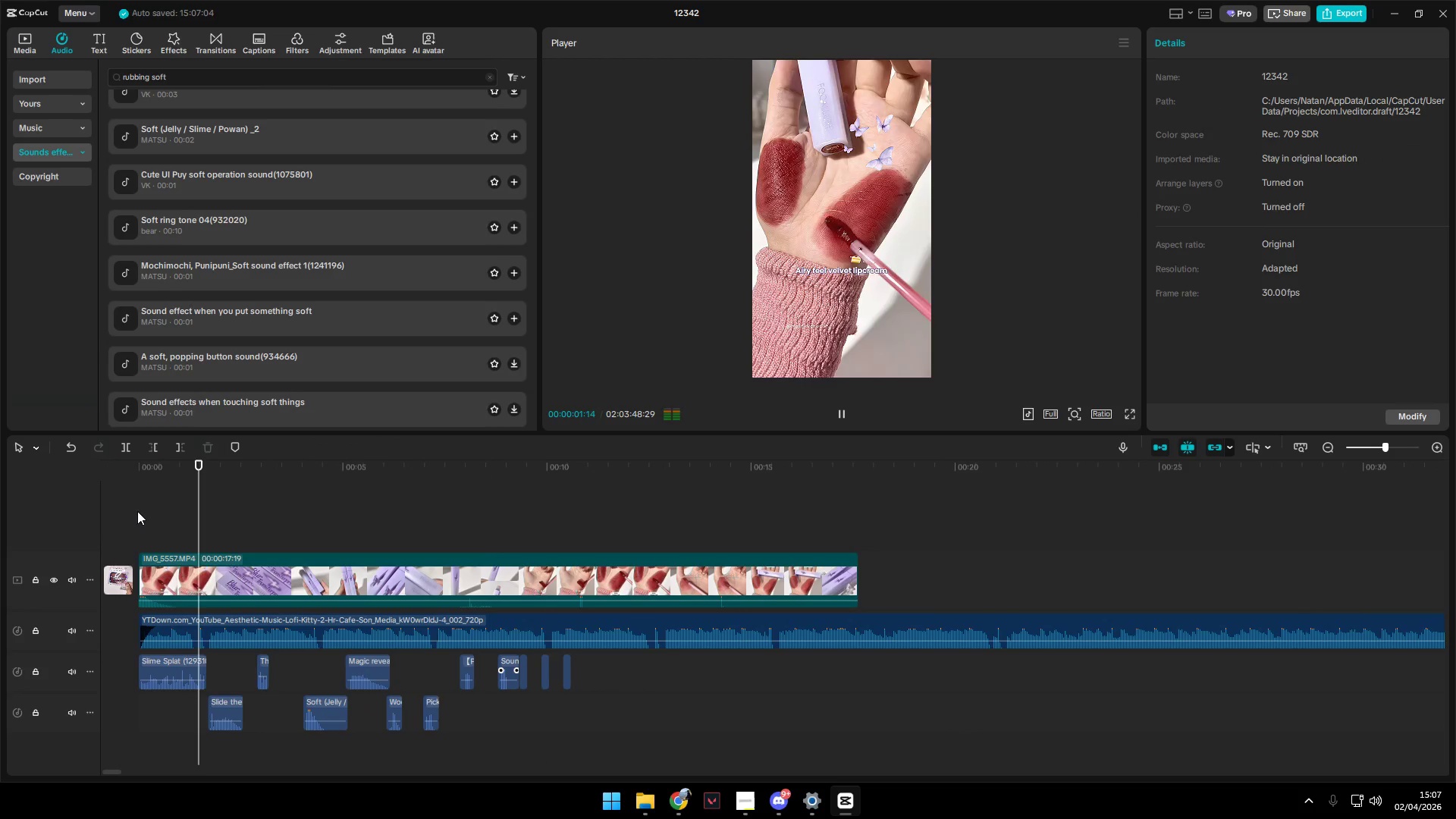 
key(Space)
 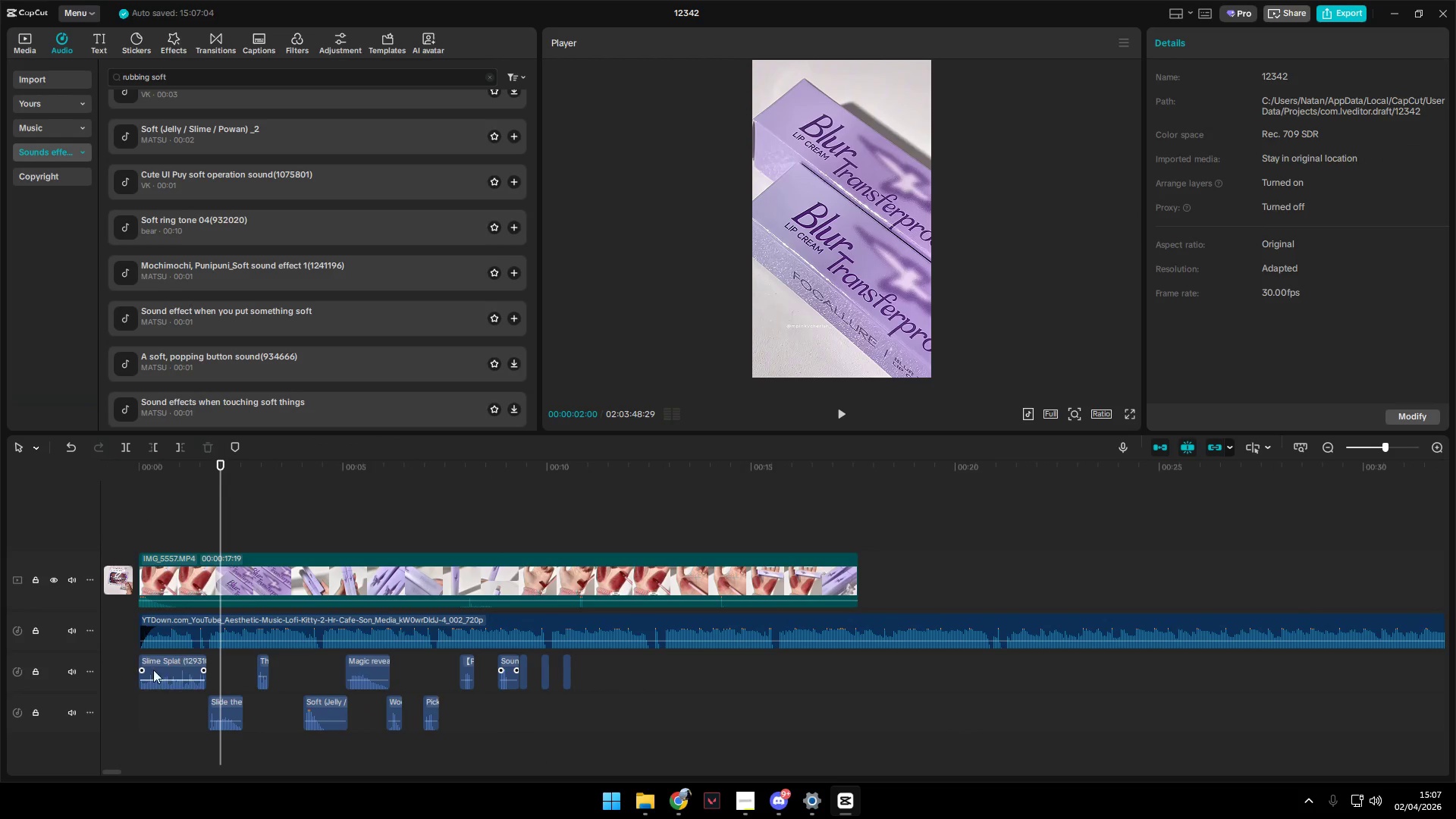 
left_click([150, 663])
 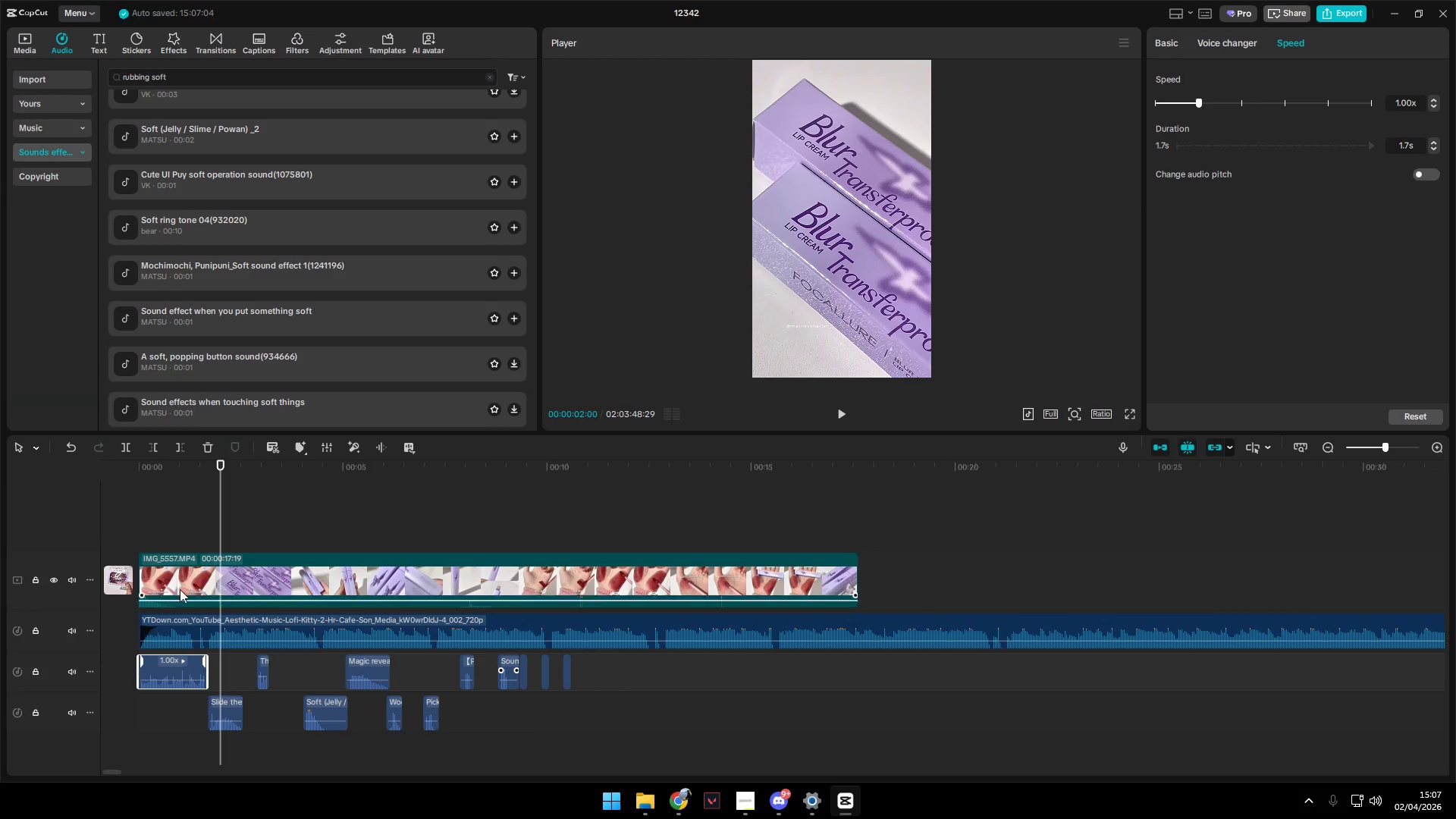 
key(Backspace)
 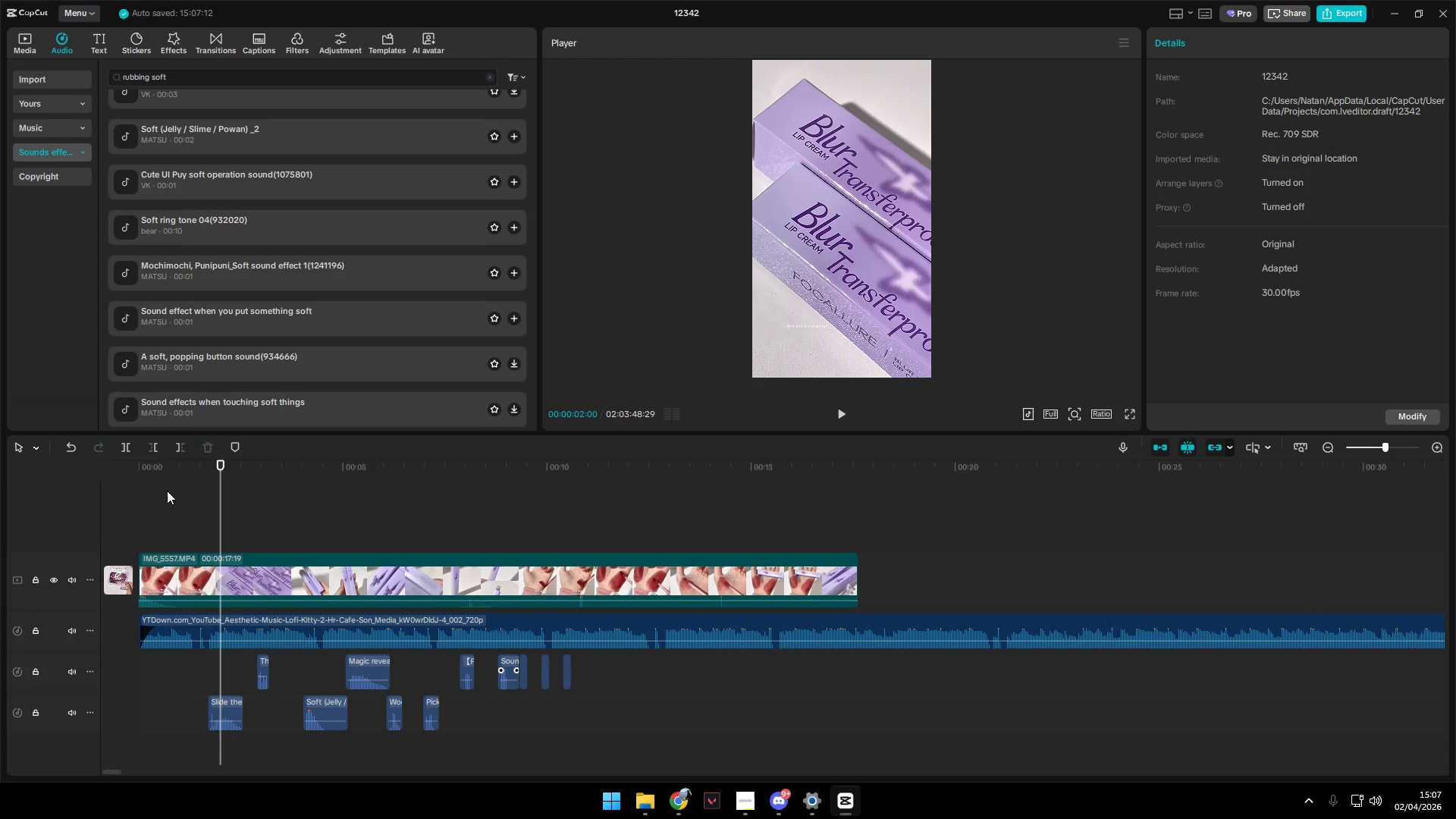 
left_click([162, 525])
 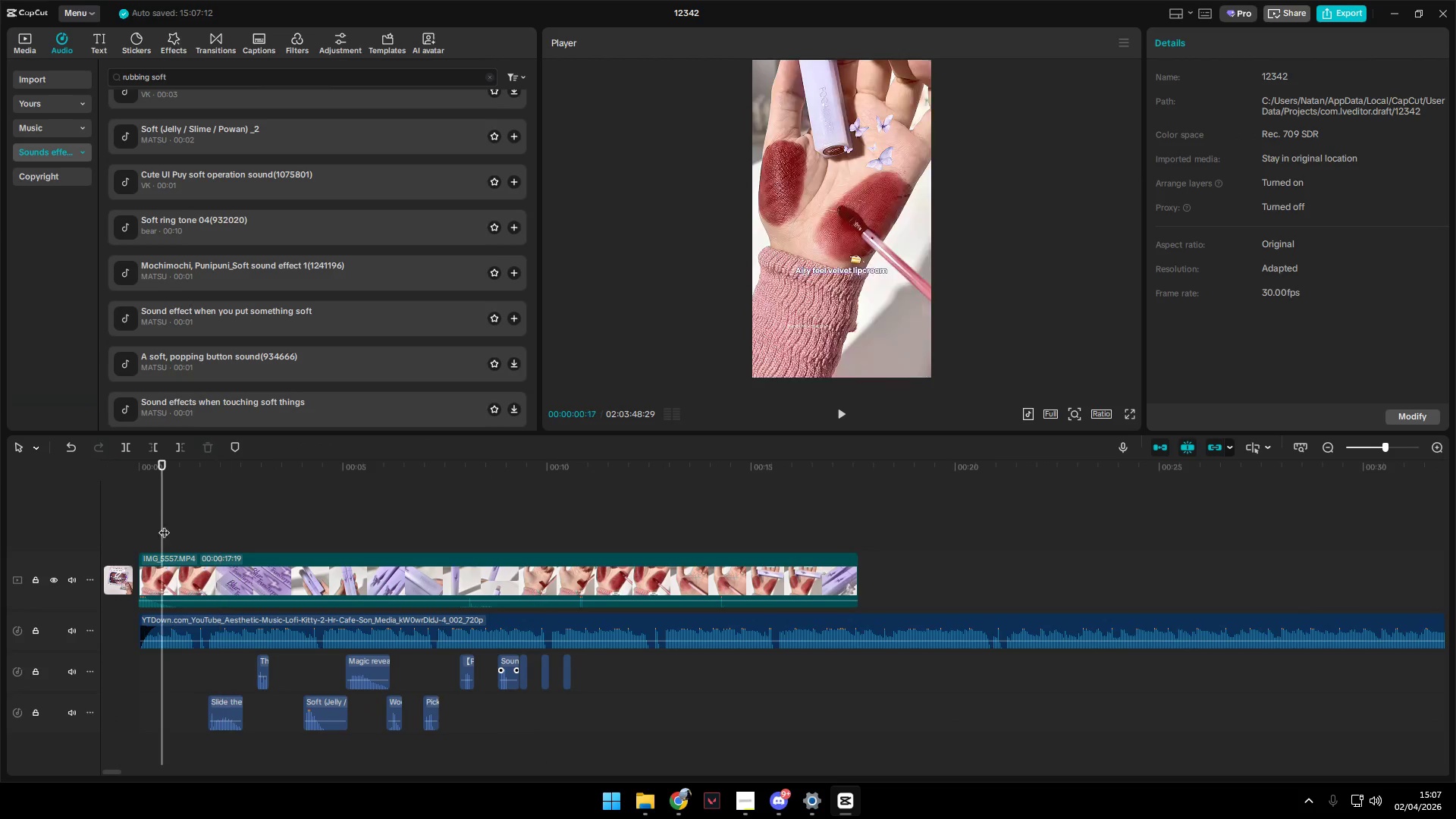 
left_click_drag(start_coordinate=[164, 525], to_coordinate=[116, 526])
 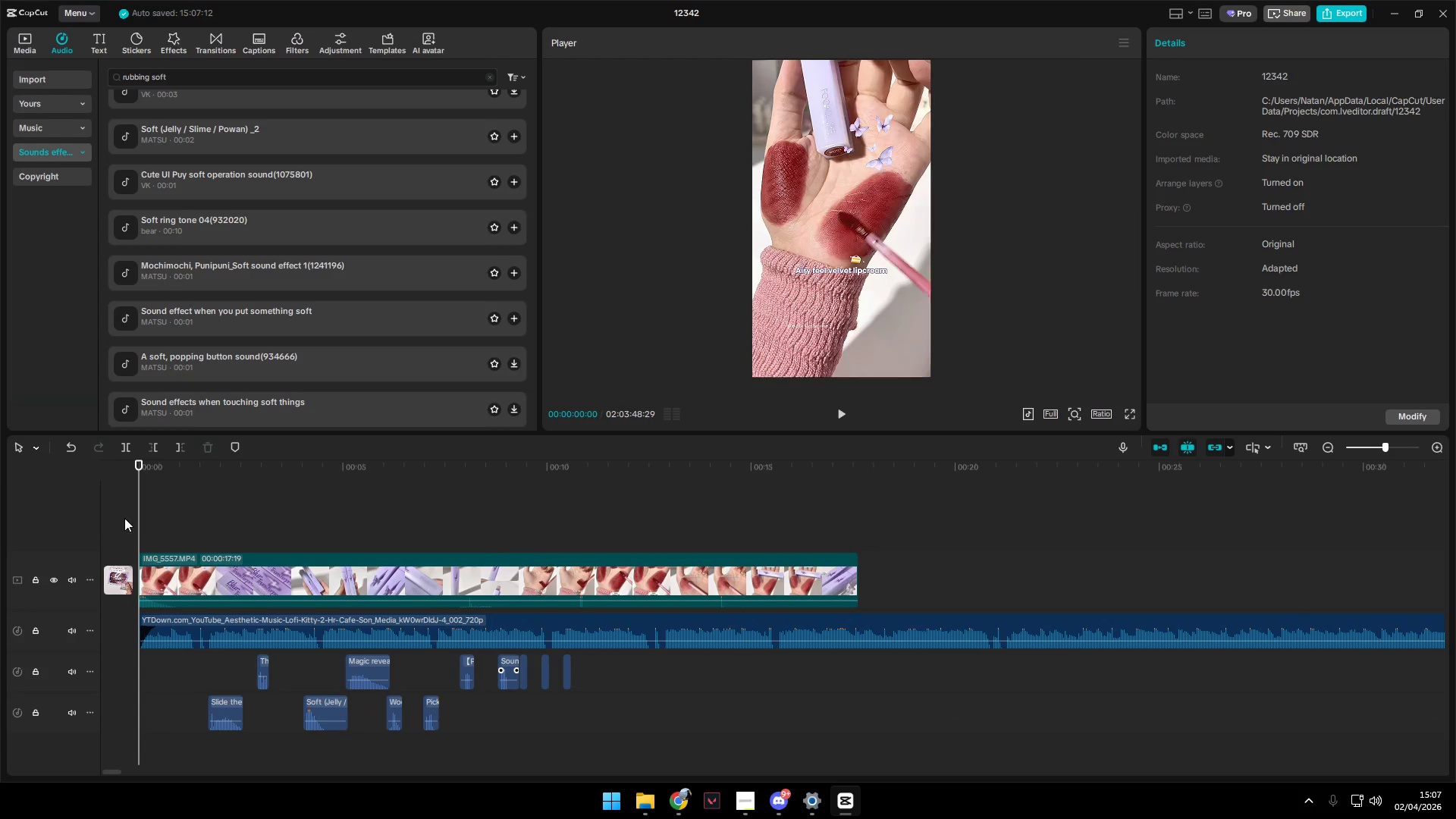 
key(Space)
 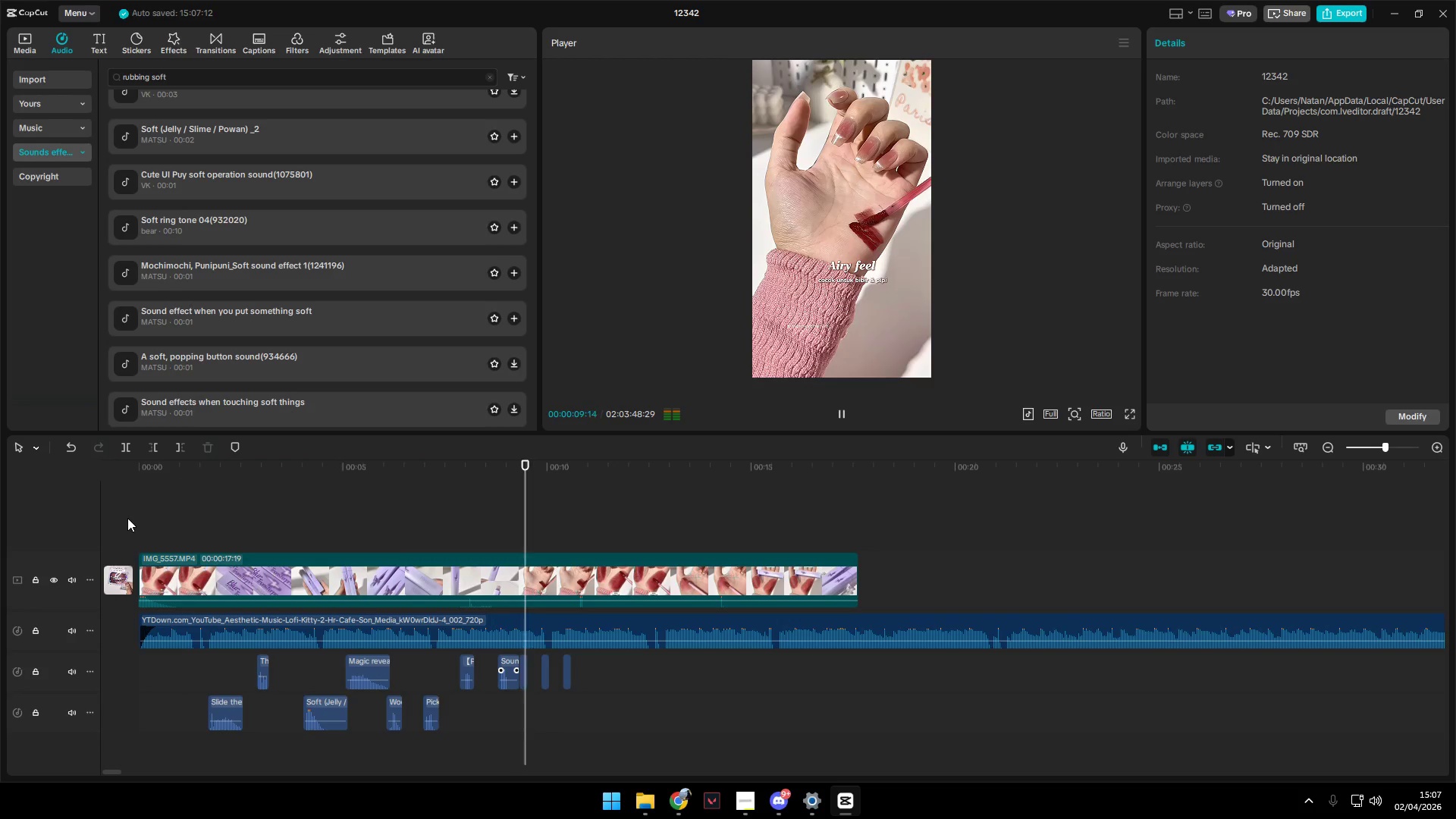 
wait(14.5)
 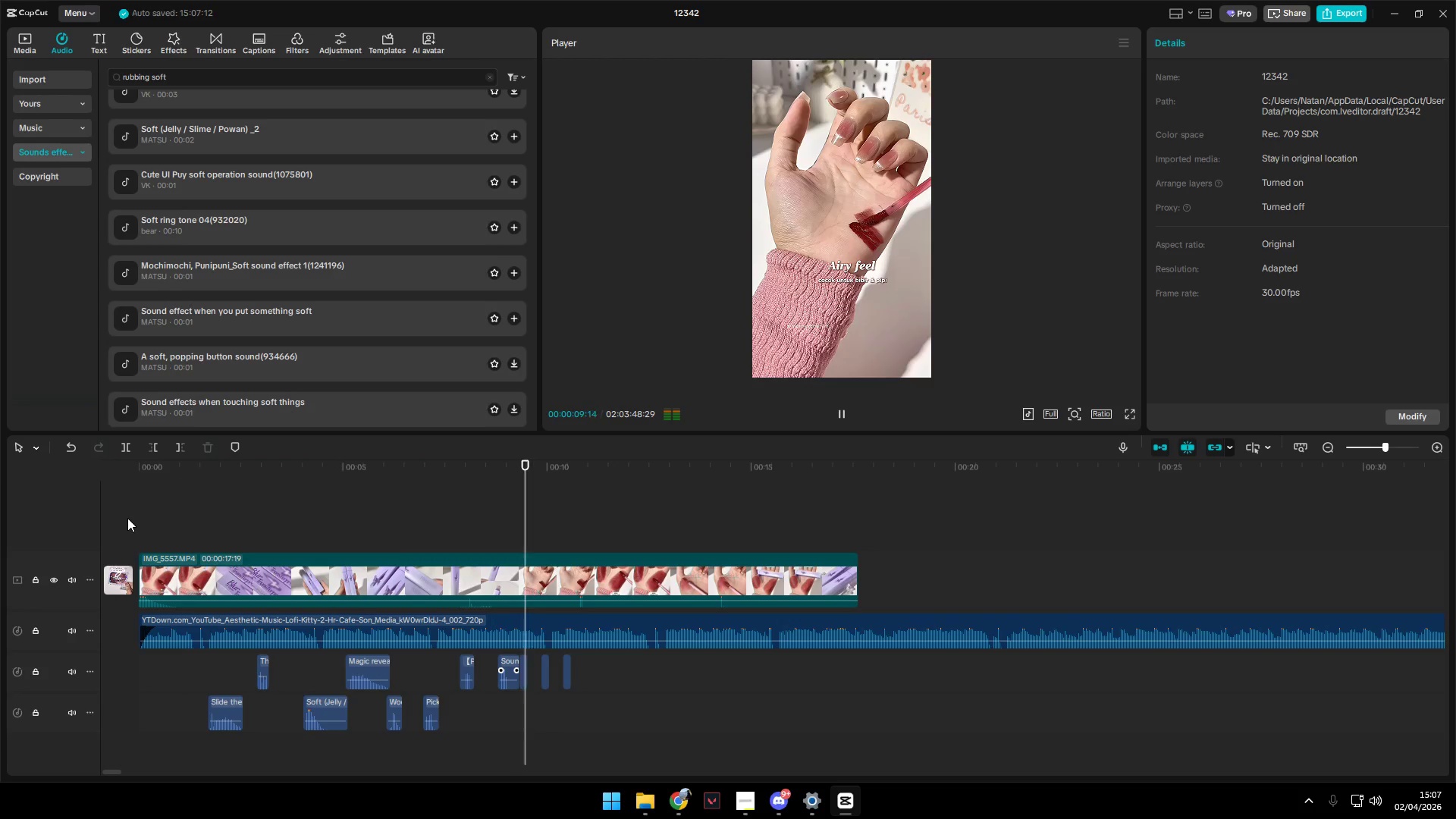 
key(Space)
 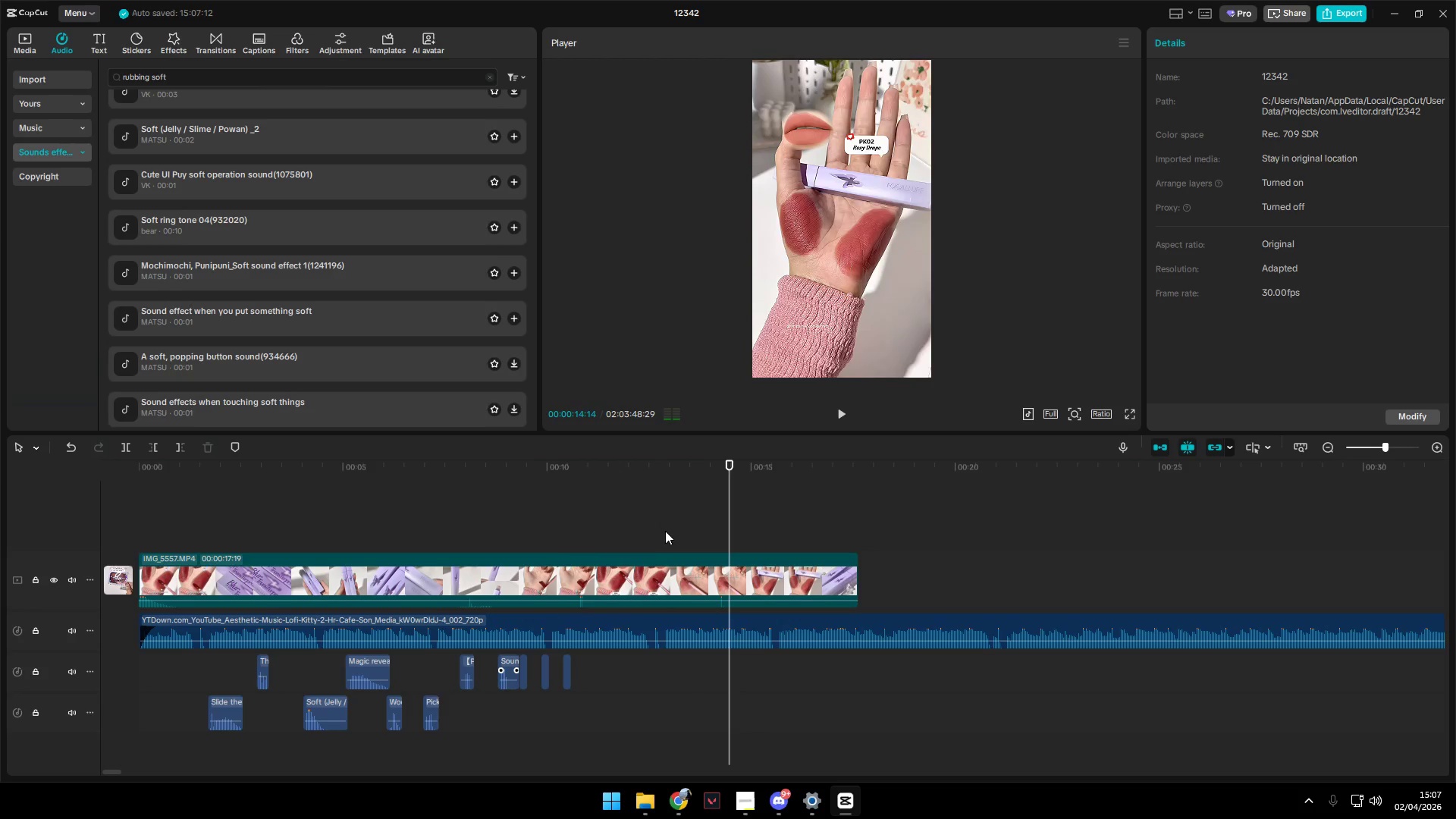 
left_click([661, 529])
 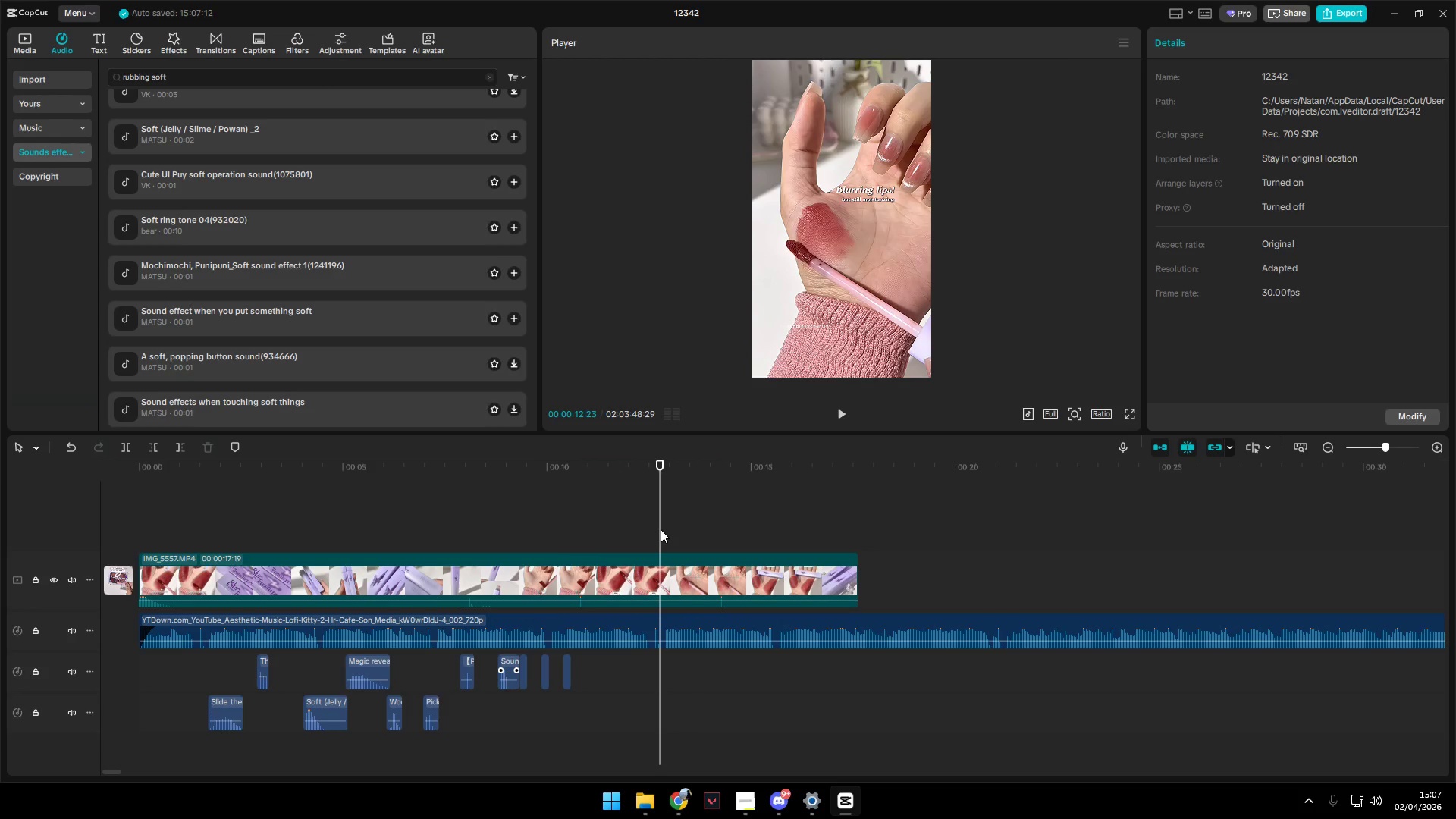 
key(Space)
 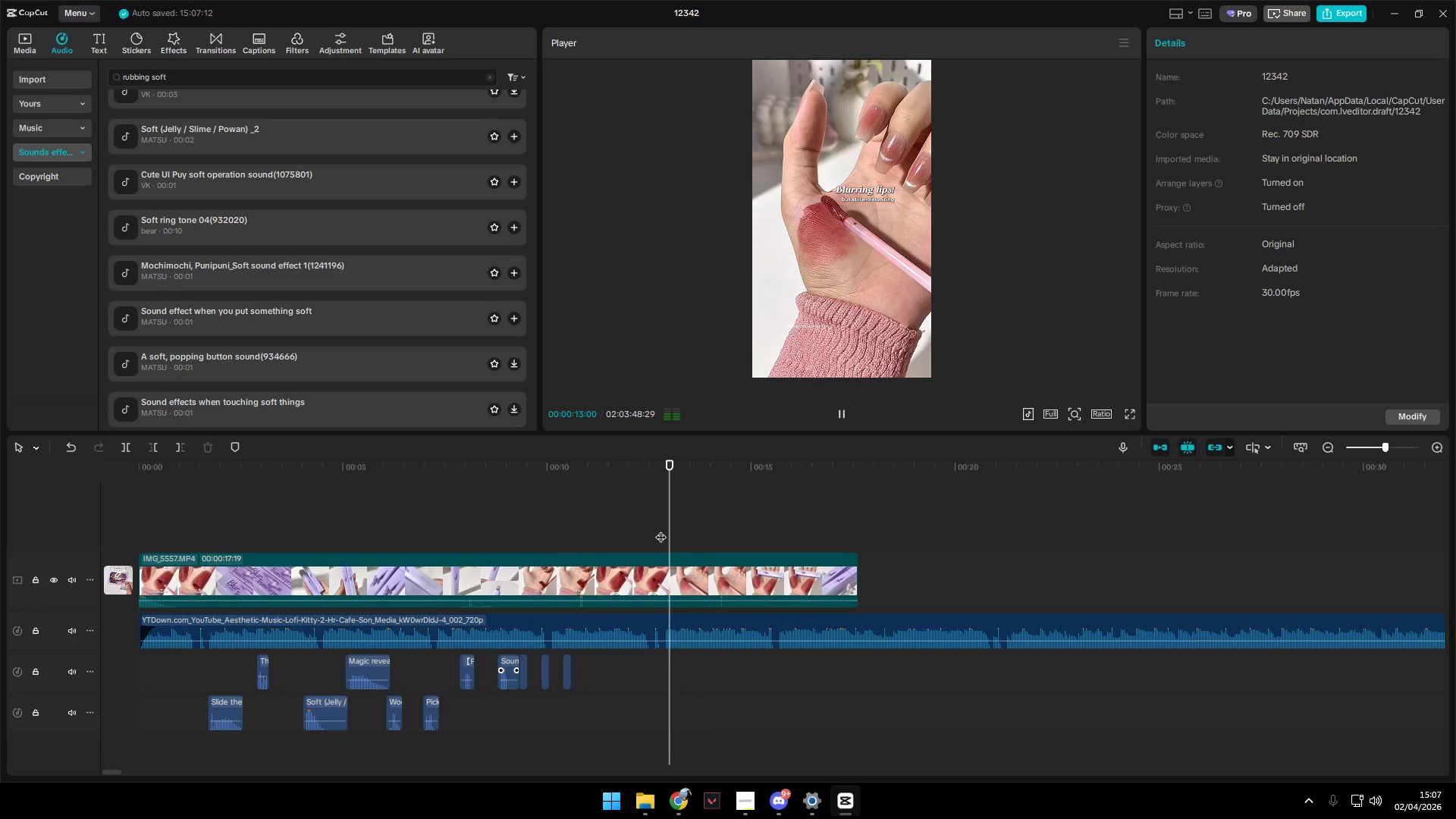 
key(Space)
 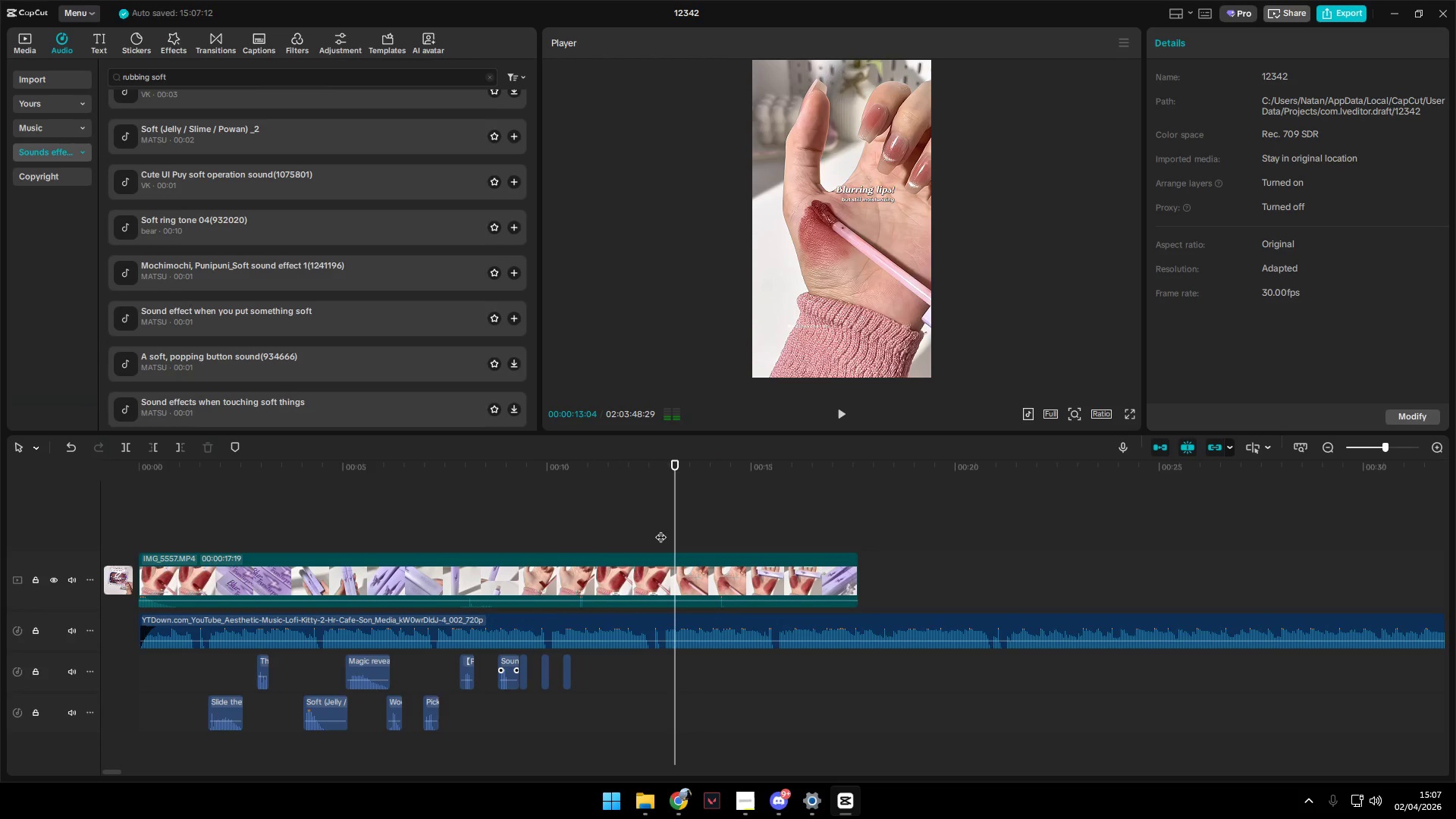 
left_click([661, 529])
 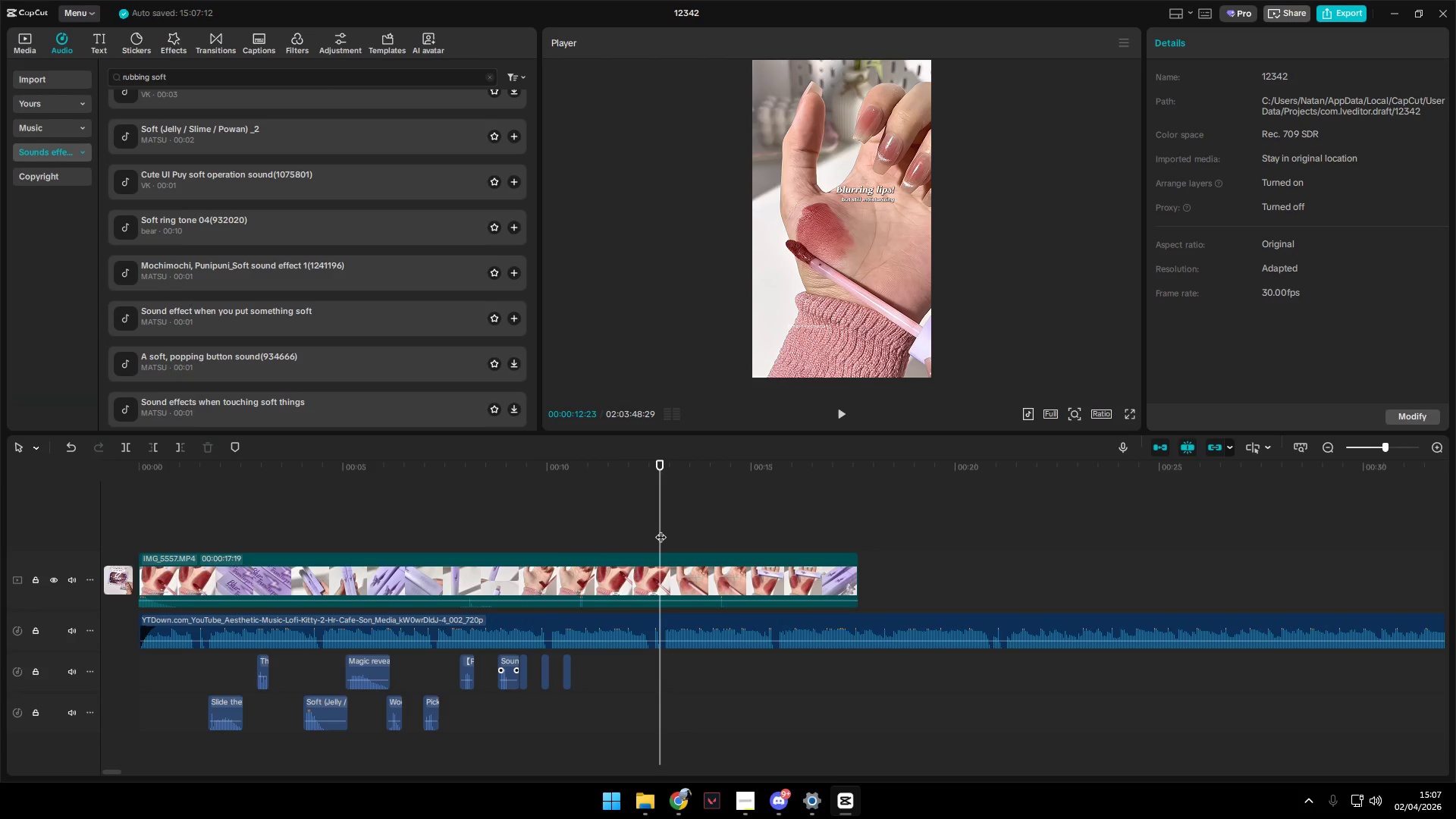 
left_click_drag(start_coordinate=[661, 529], to_coordinate=[642, 531])
 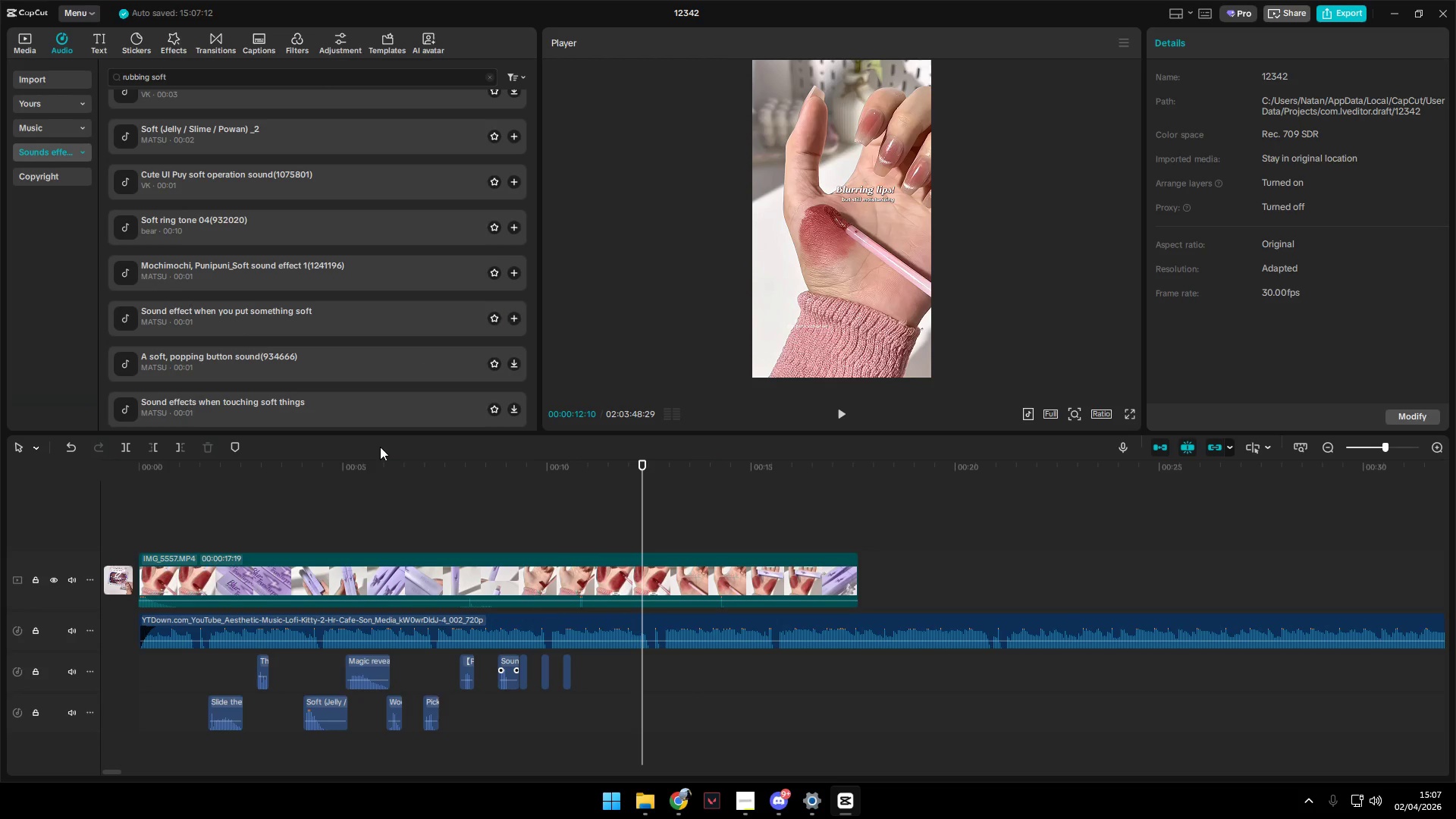 
hold_key(key=ControlLeft, duration=0.78)
scroll: coordinate [605, 716], scroll_direction: up, amount: 10.0
 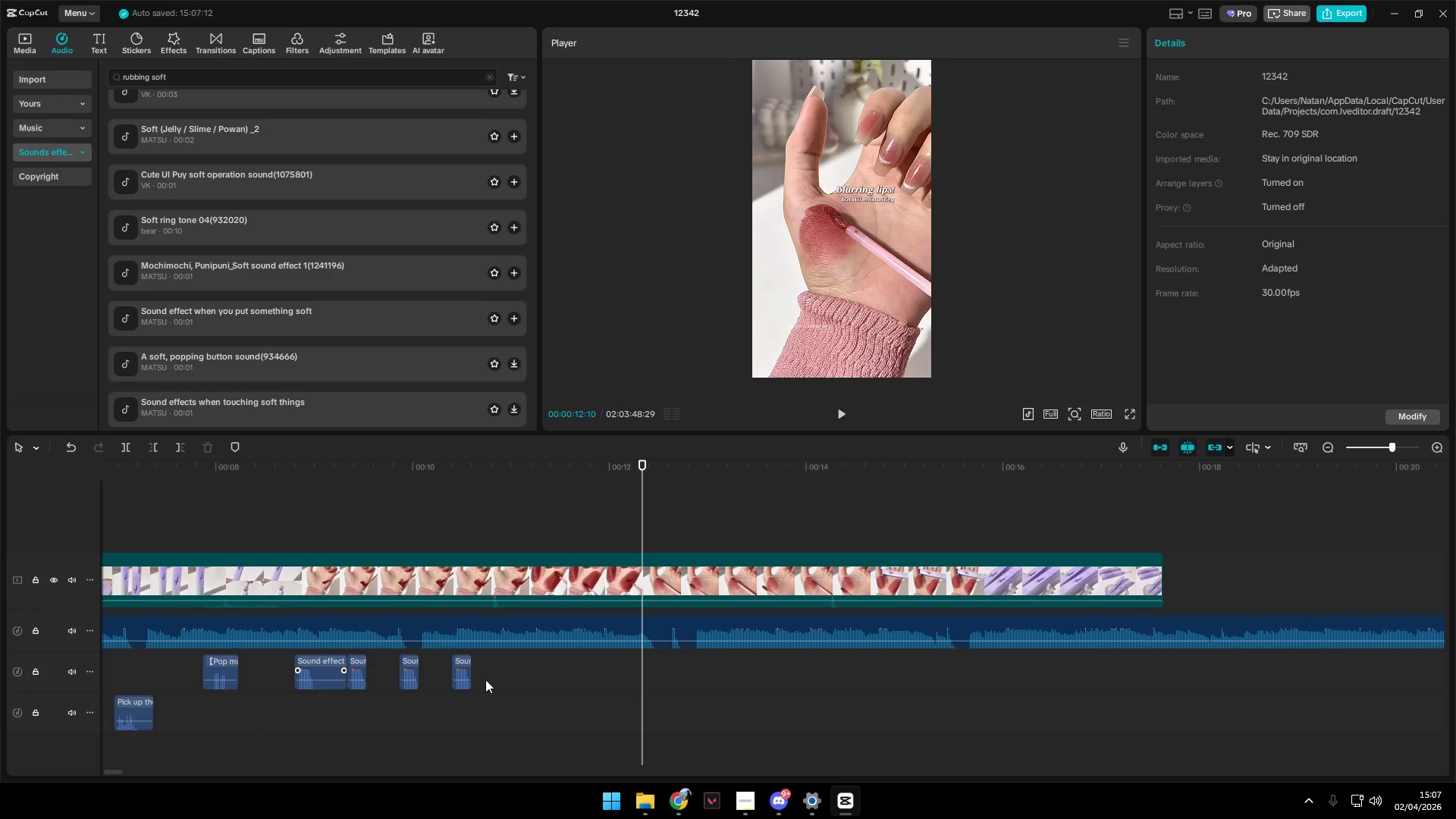 
key(Control+V)
 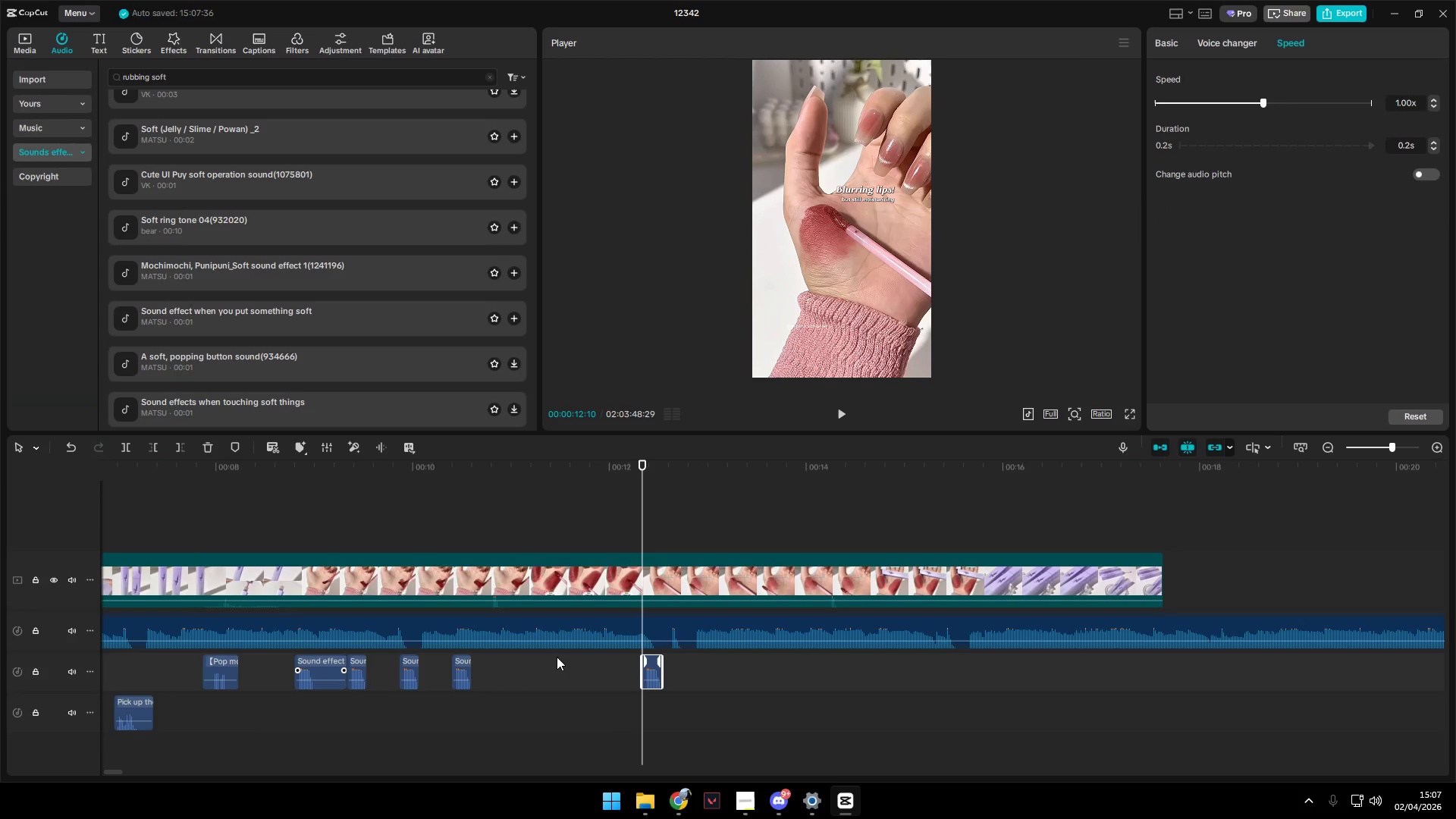 
key(Space)
 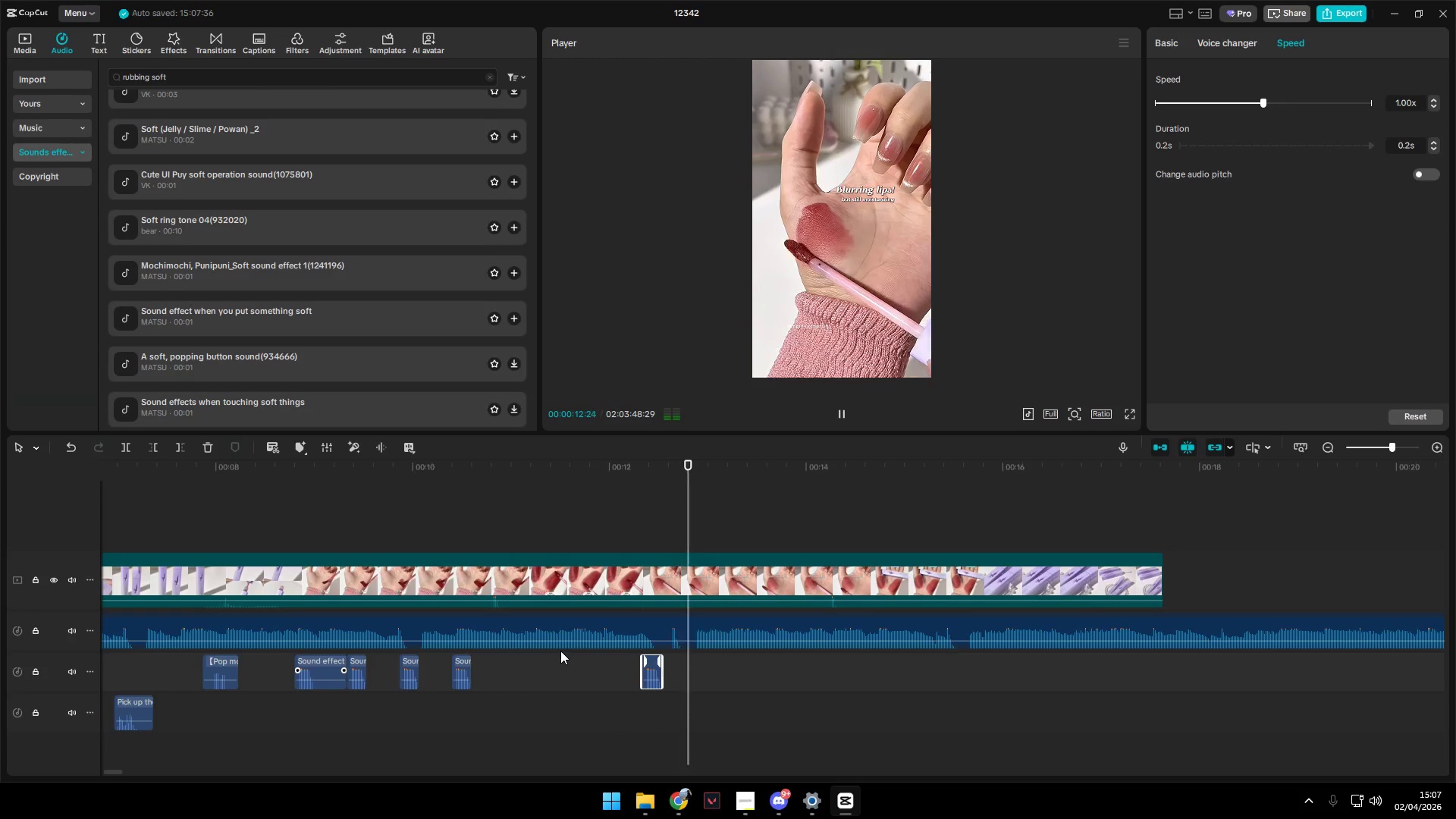 
key(Space)
 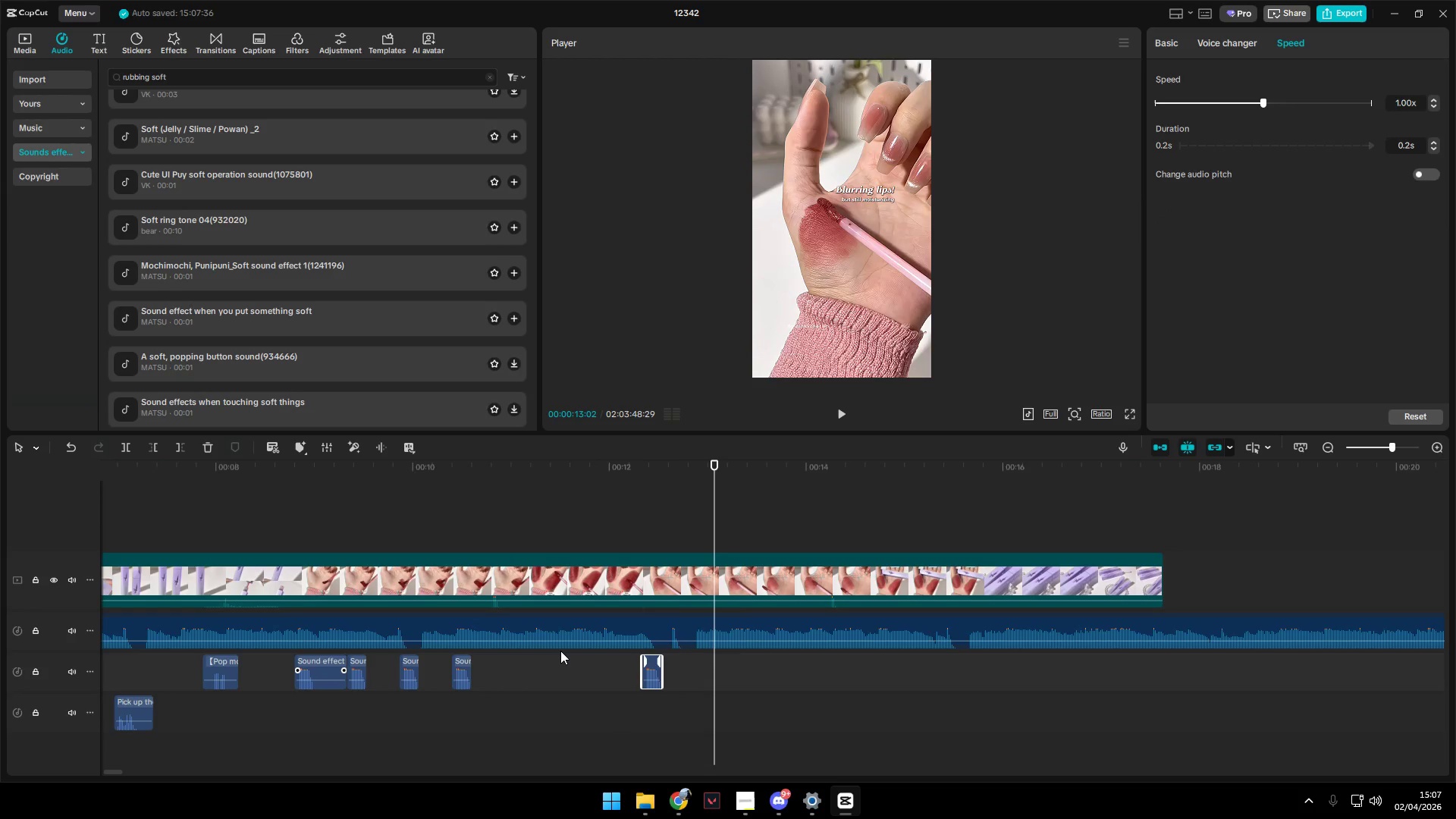 
key(Control+C)
 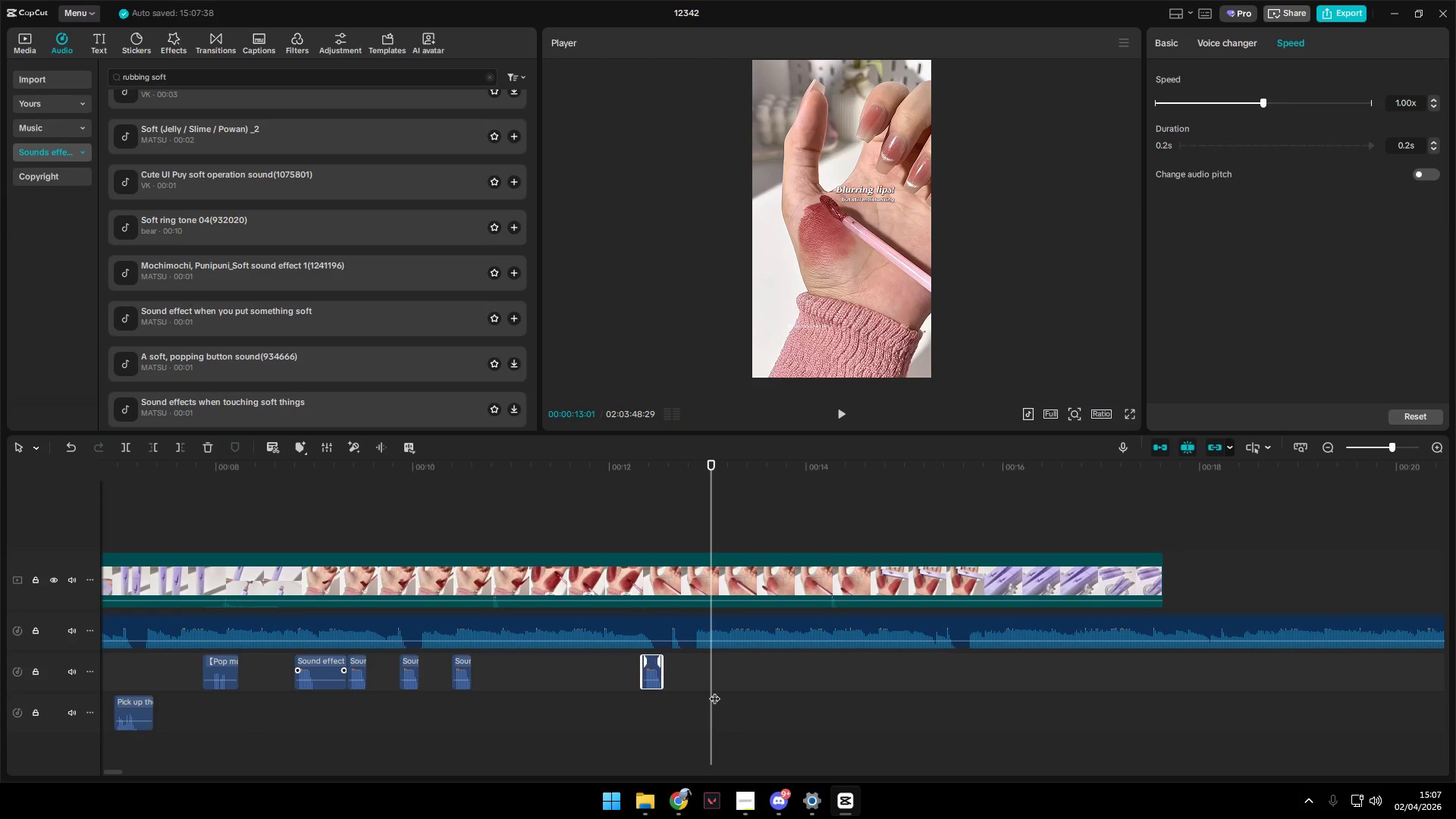 
key(Control+V)
 